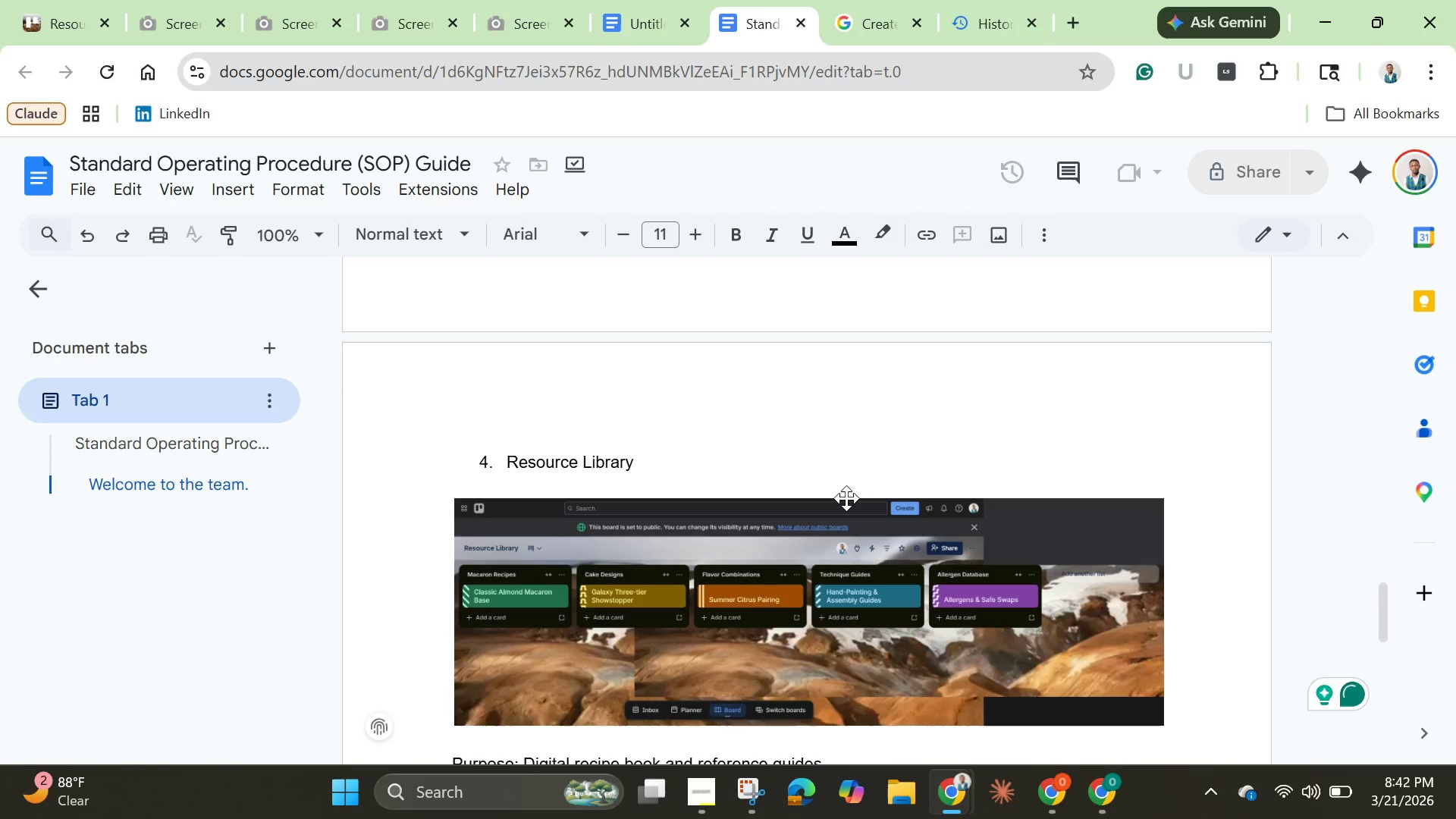 
scroll: coordinate [848, 500], scroll_direction: down, amount: 5.0
 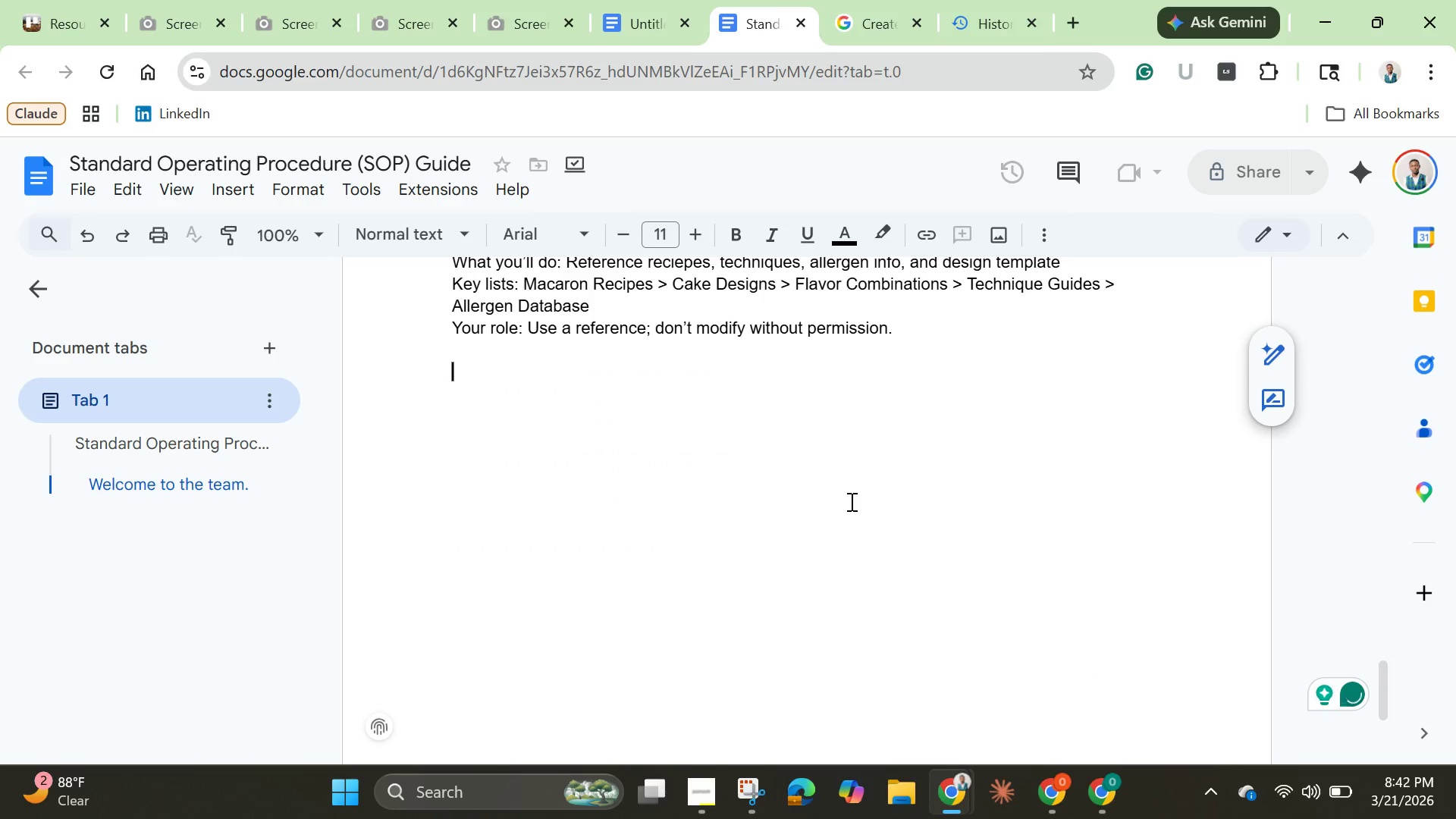 
scroll: coordinate [850, 501], scroll_direction: up, amount: 2.0
 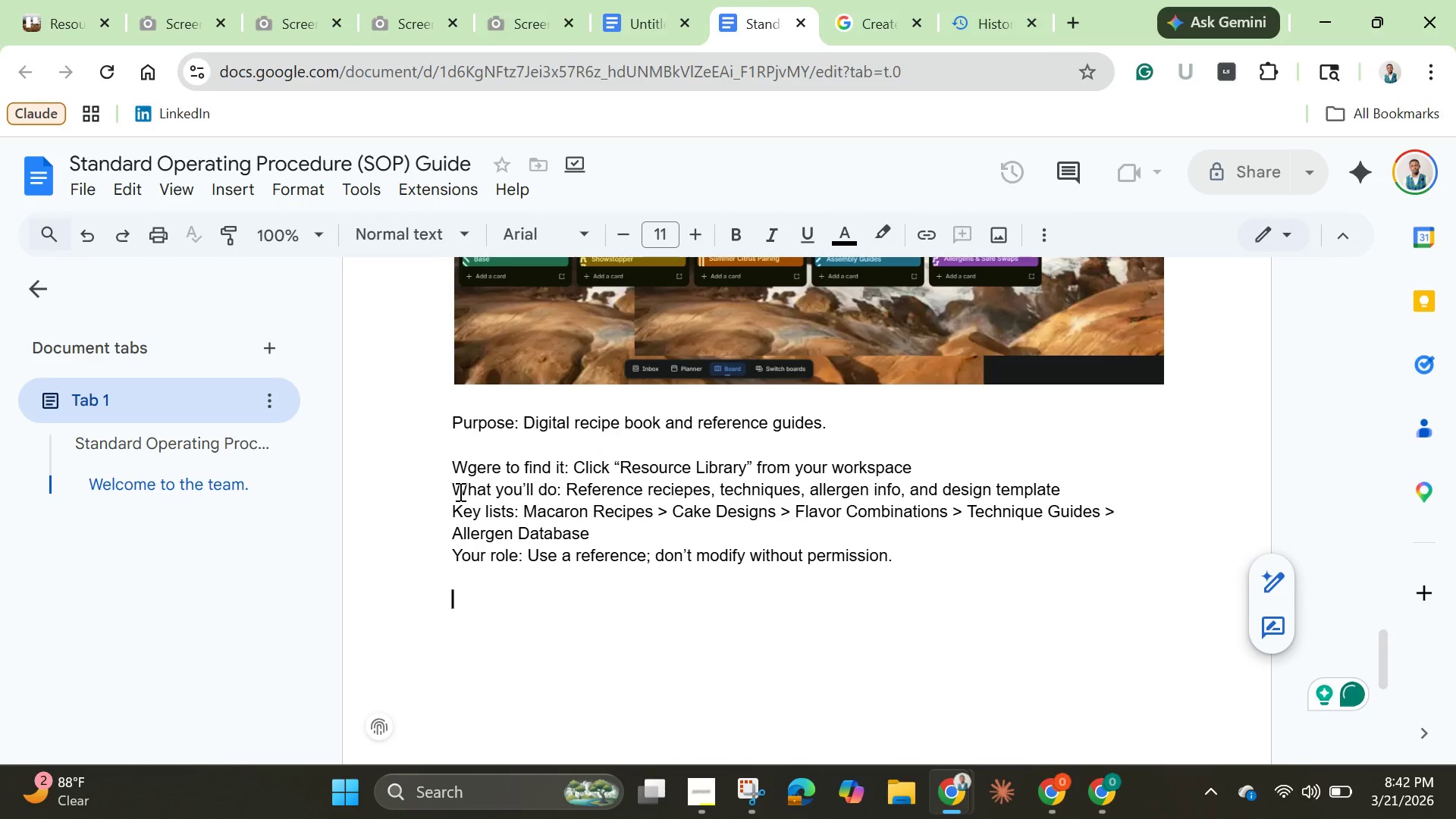 
left_click_drag(start_coordinate=[450, 474], to_coordinate=[952, 551])
 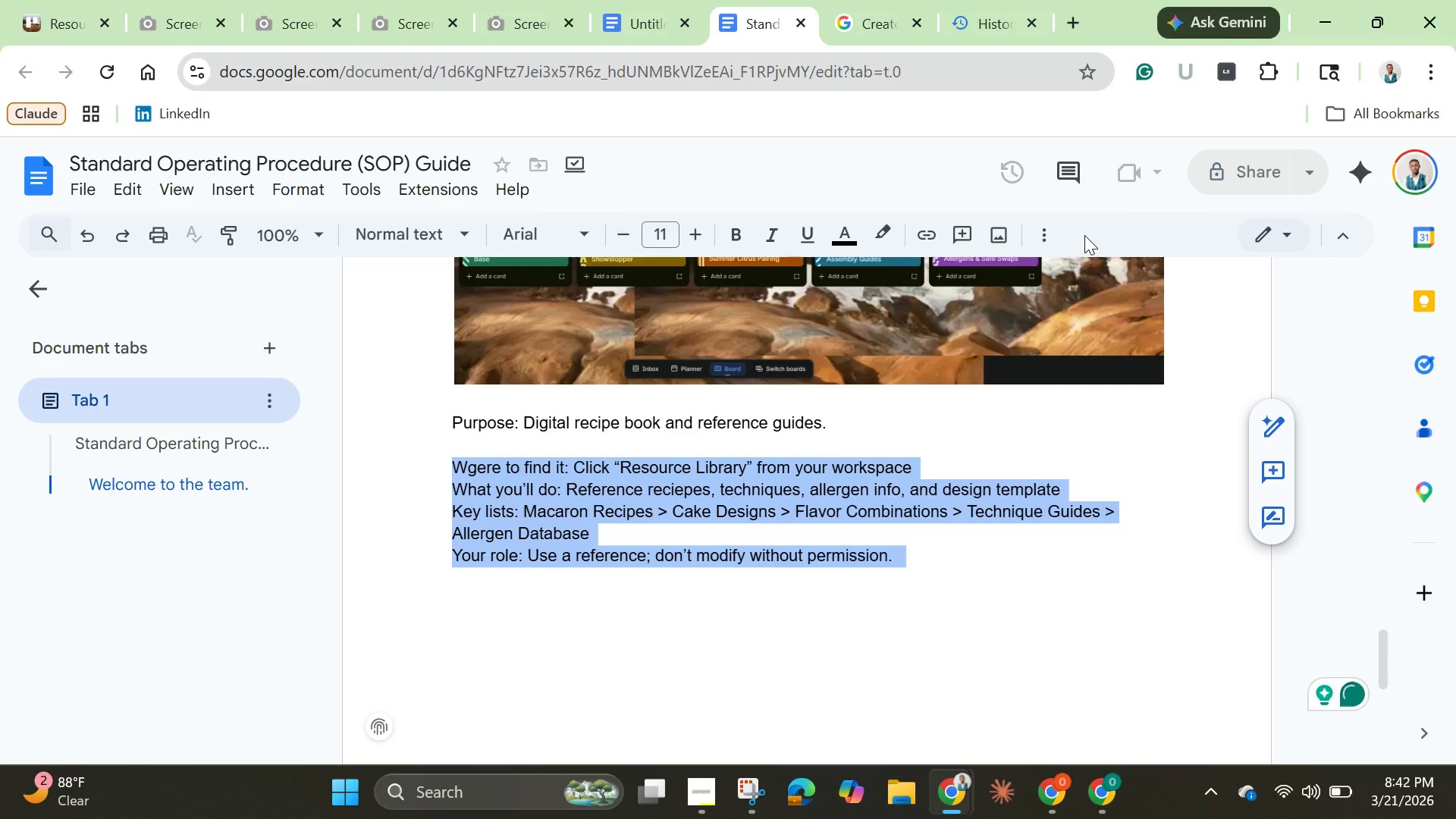 
left_click([1039, 237])
 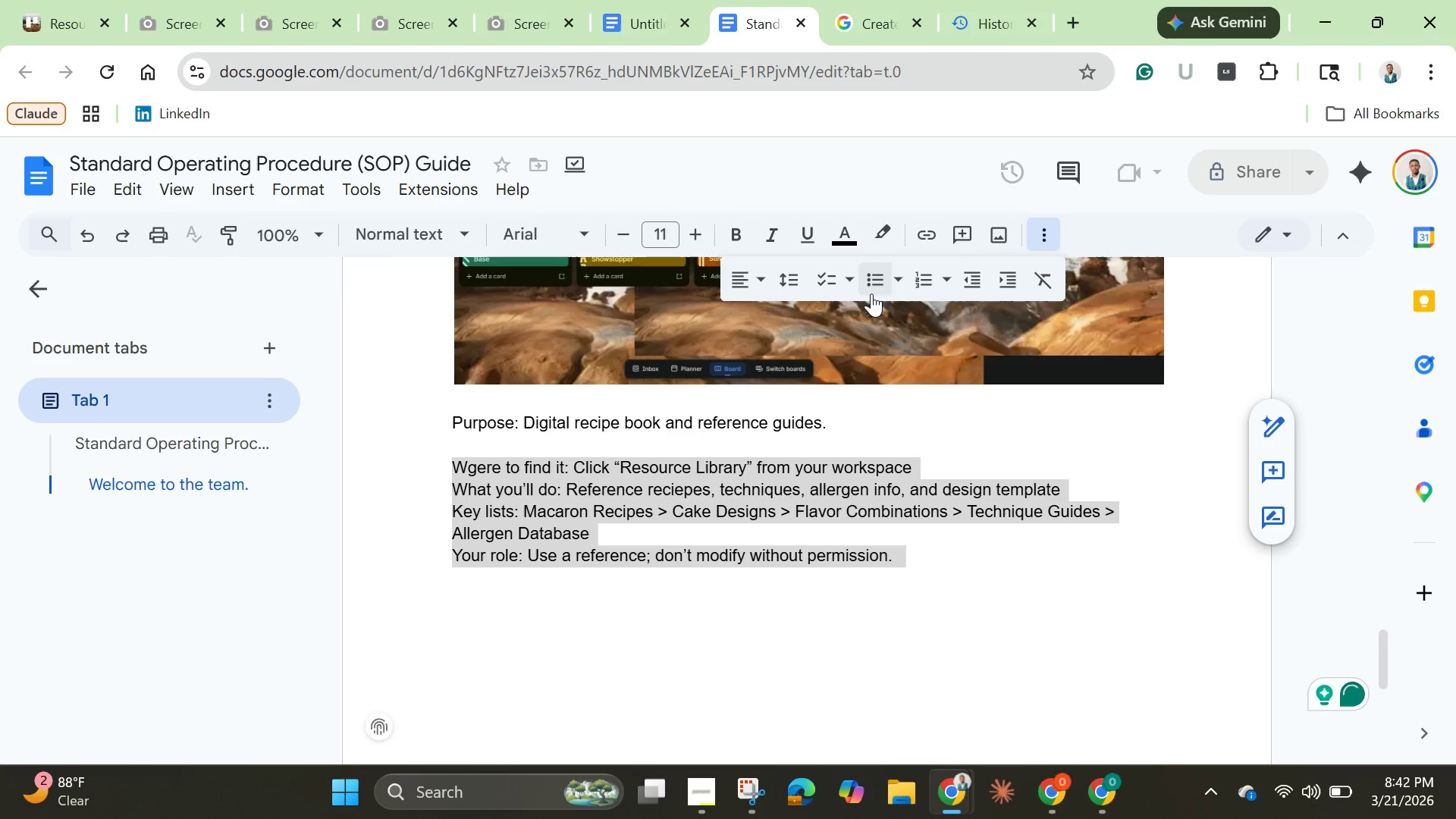 
left_click([870, 292])
 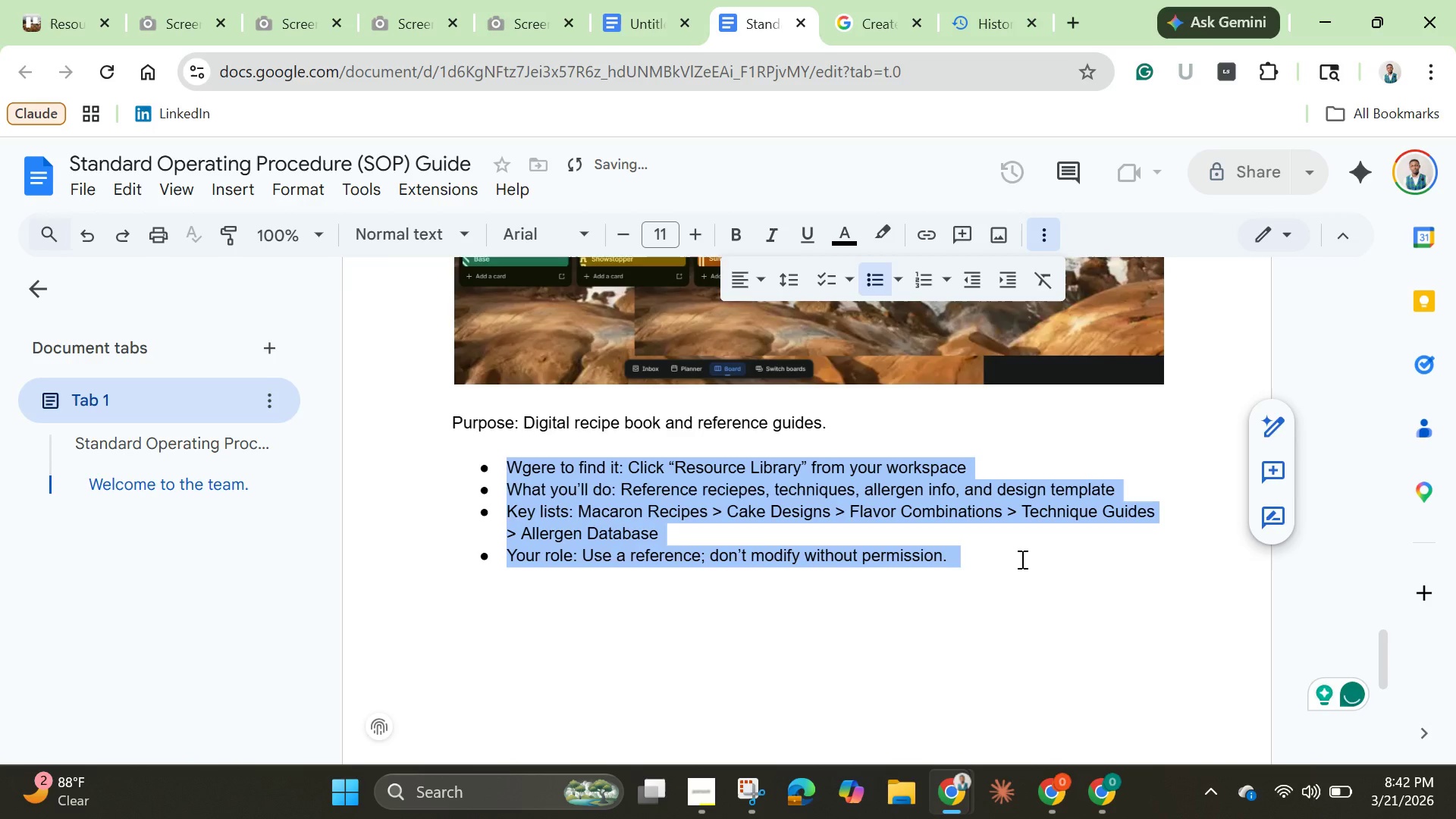 
left_click([1021, 559])
 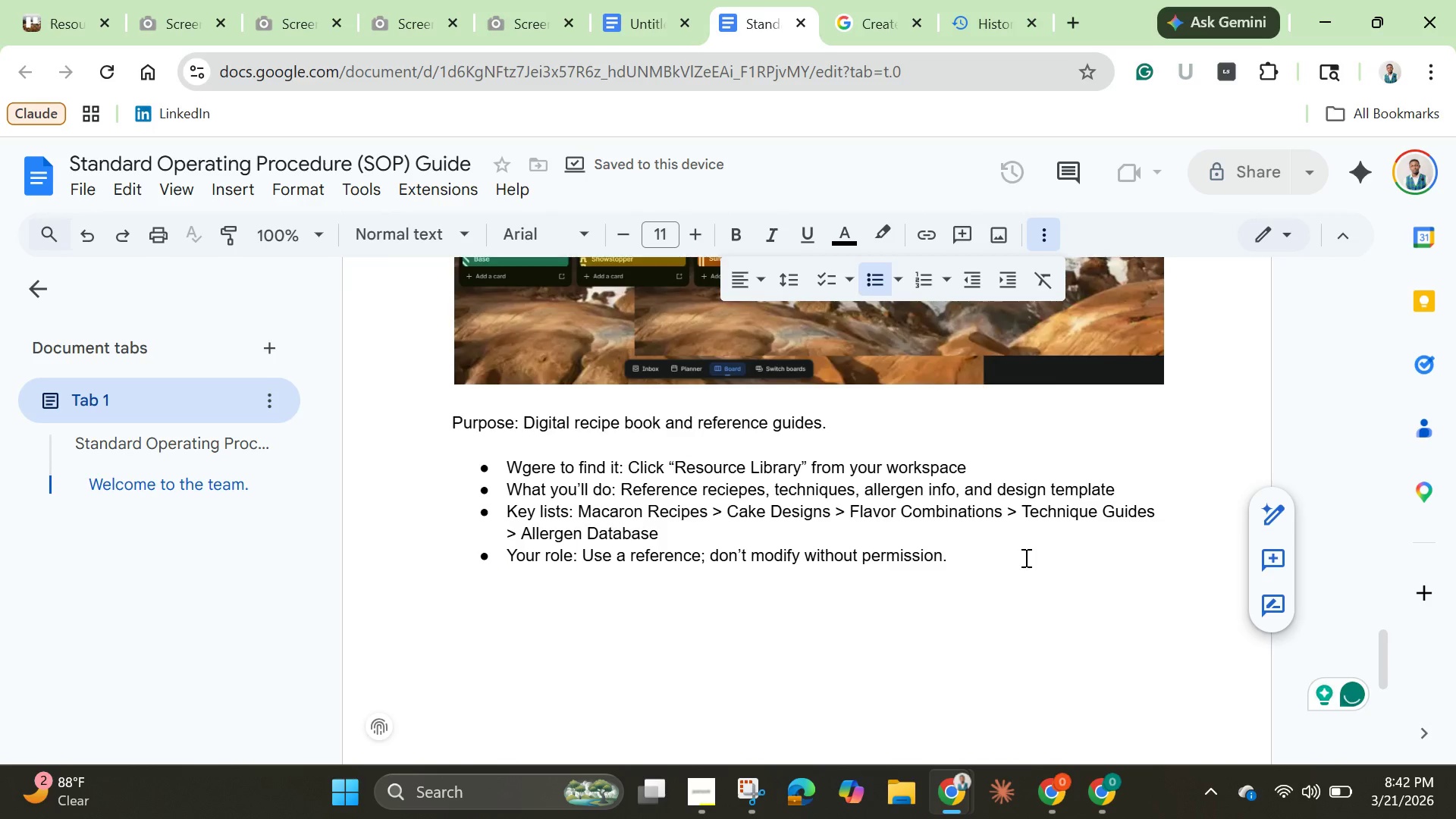 
key(Enter)
 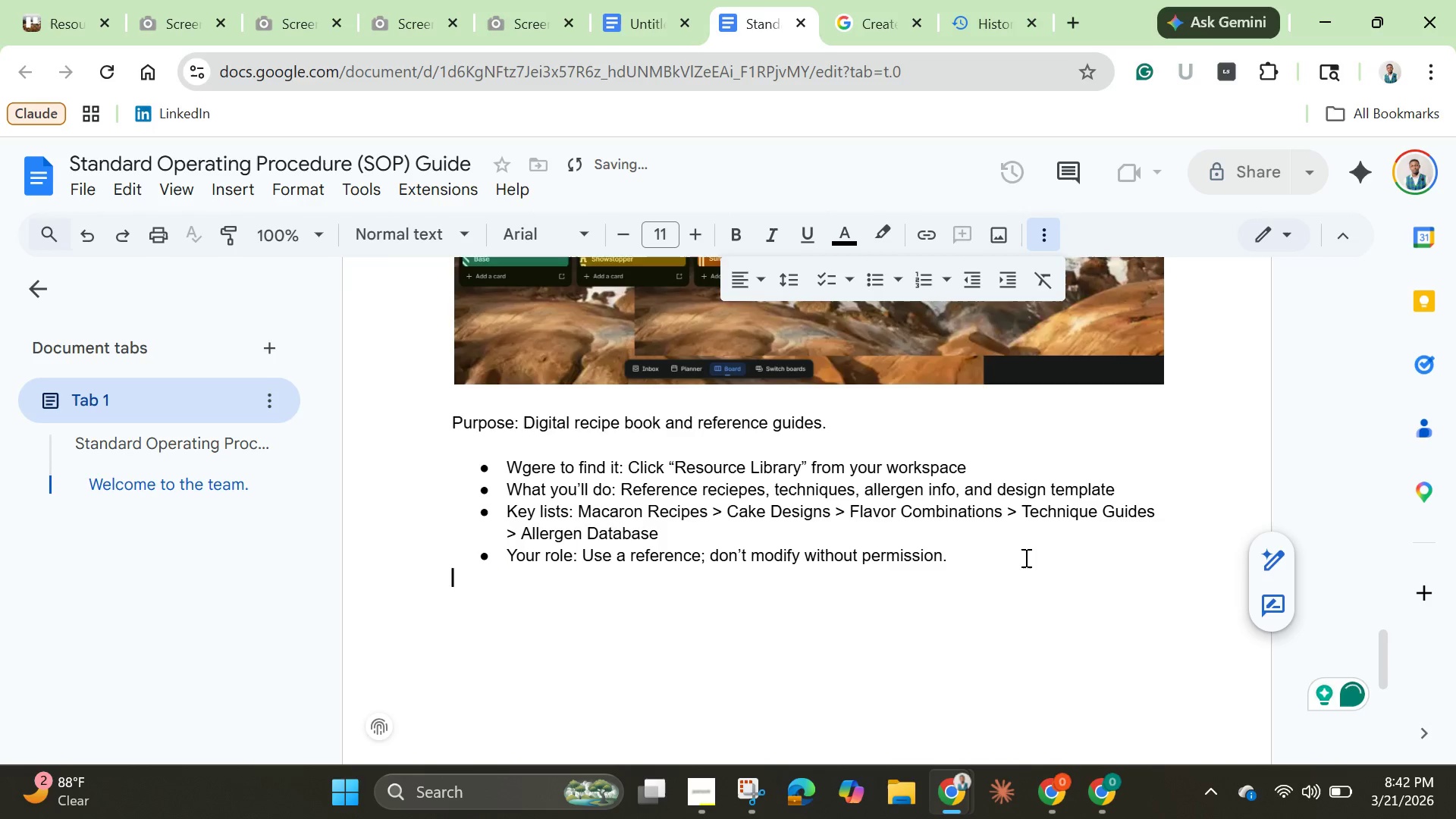 
key(Enter)
 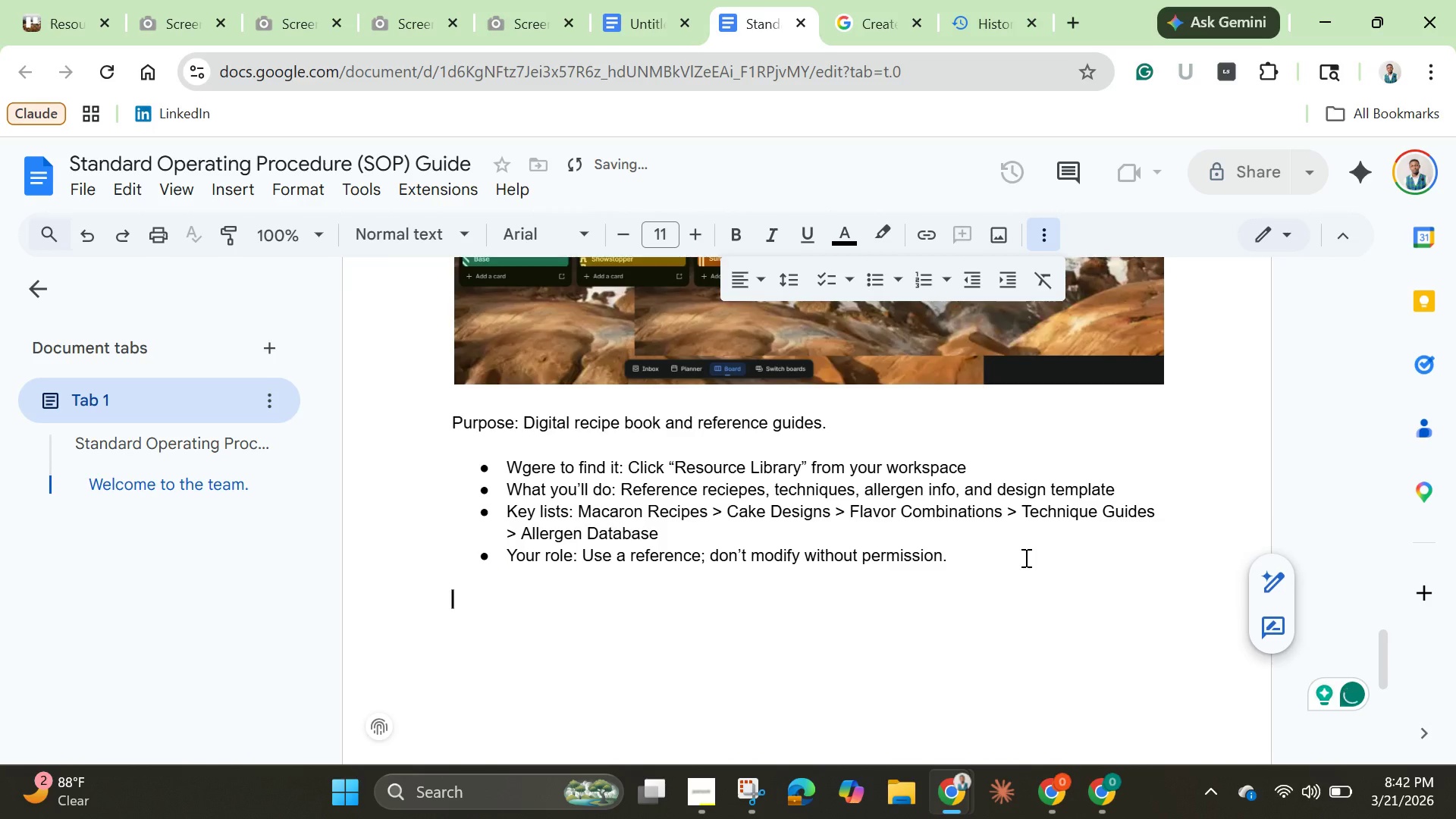 
key(Enter)
 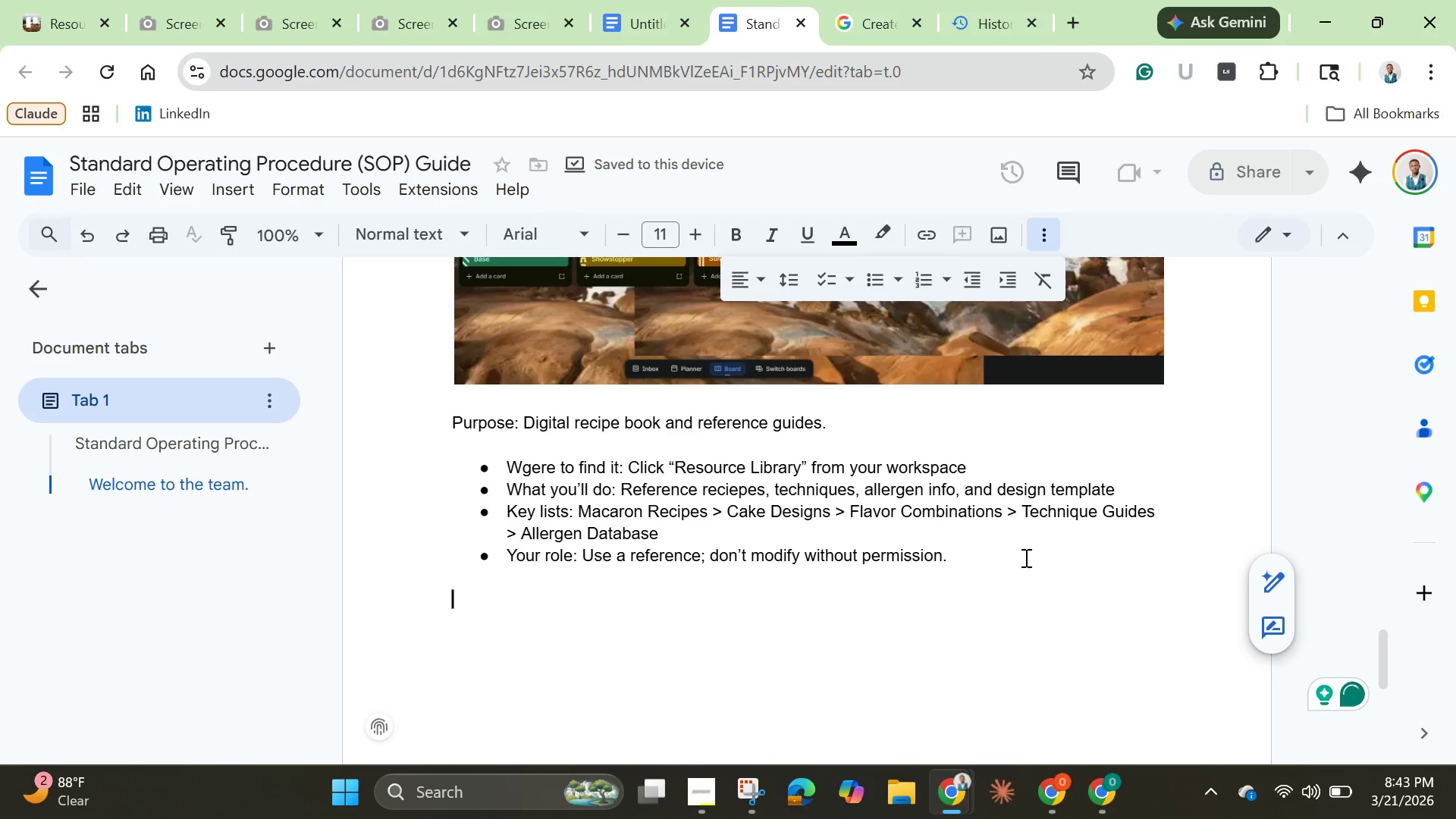 
wait(5.67)
 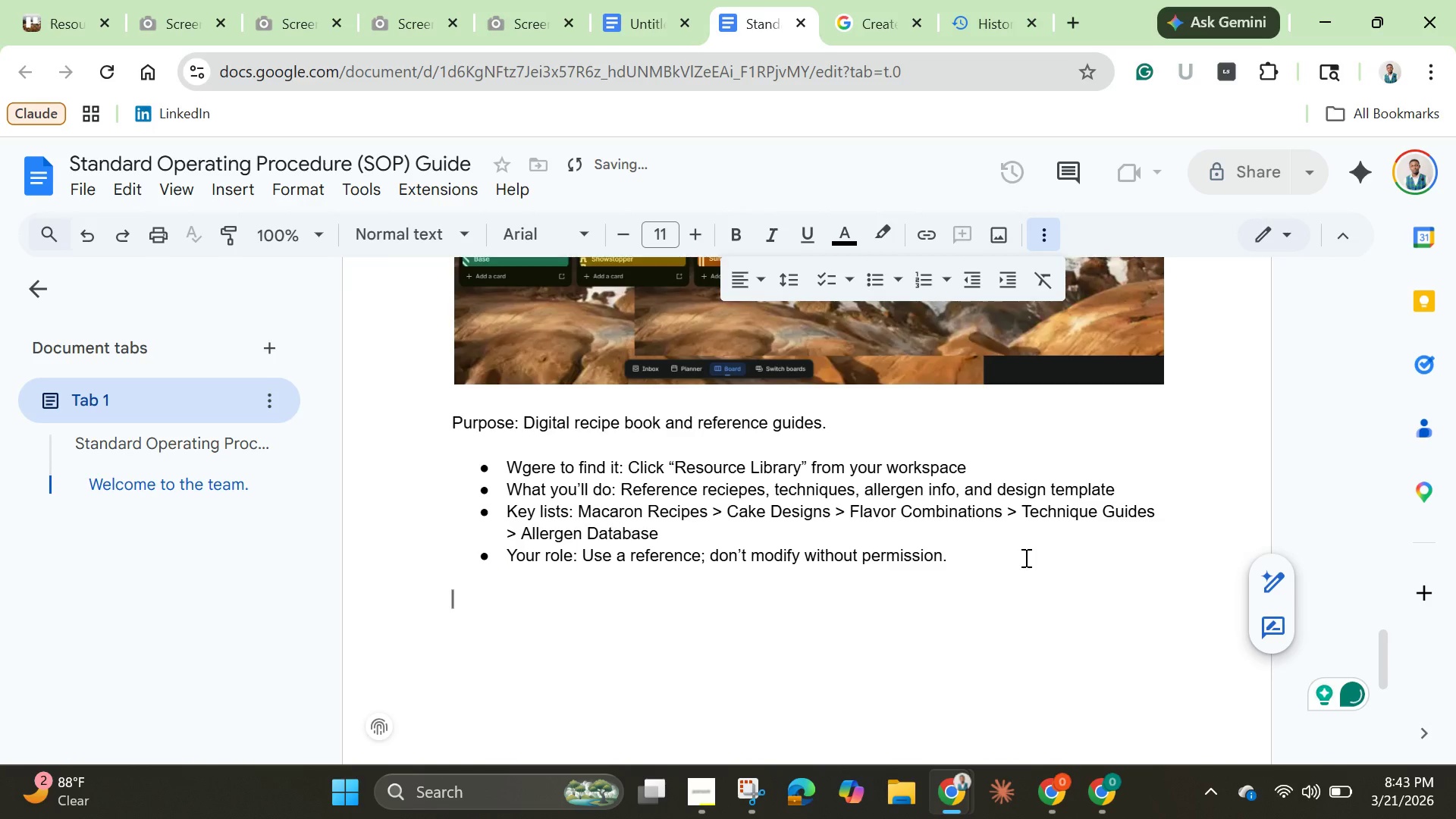 
key(Enter)
 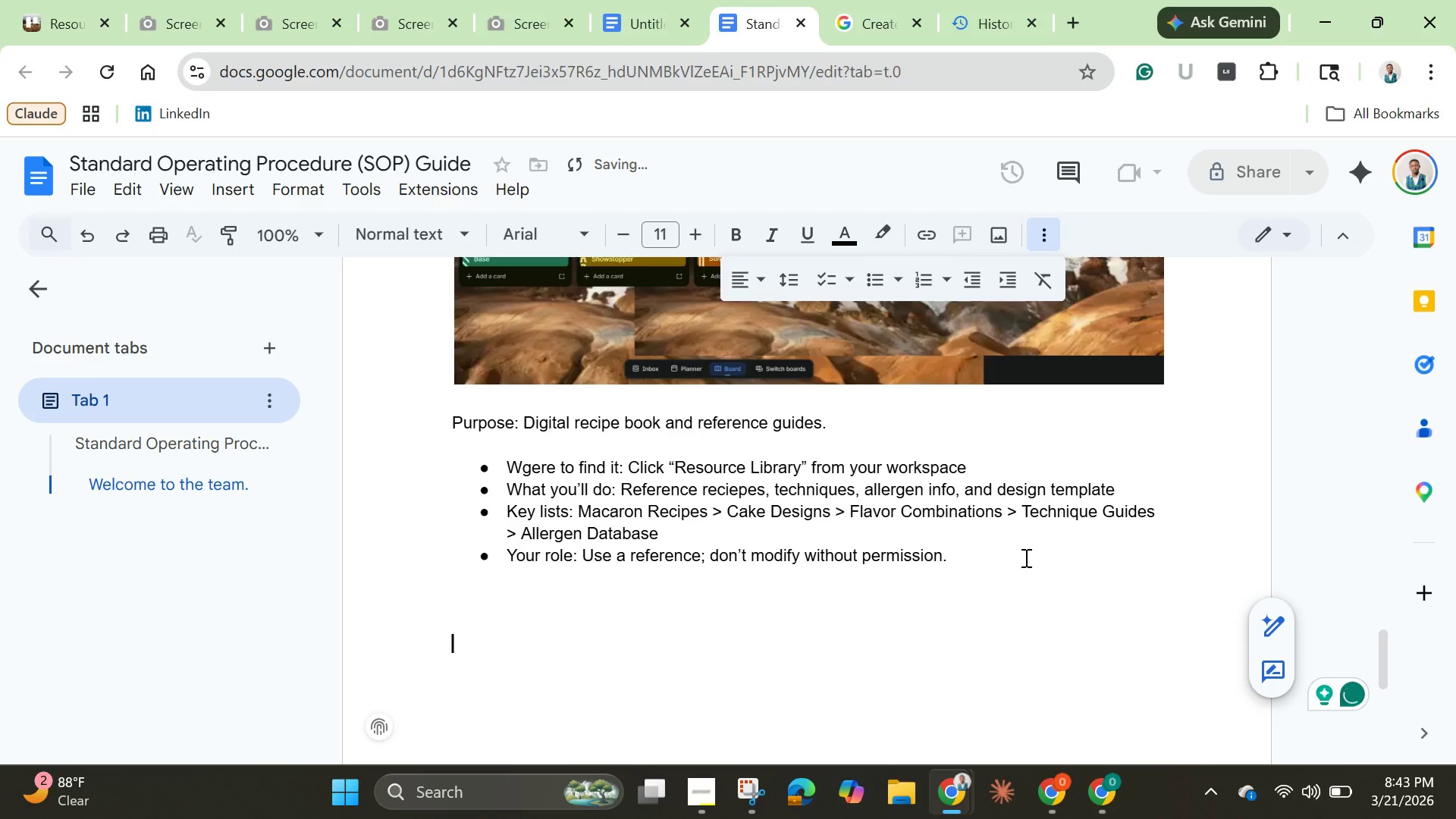 
key(Enter)
 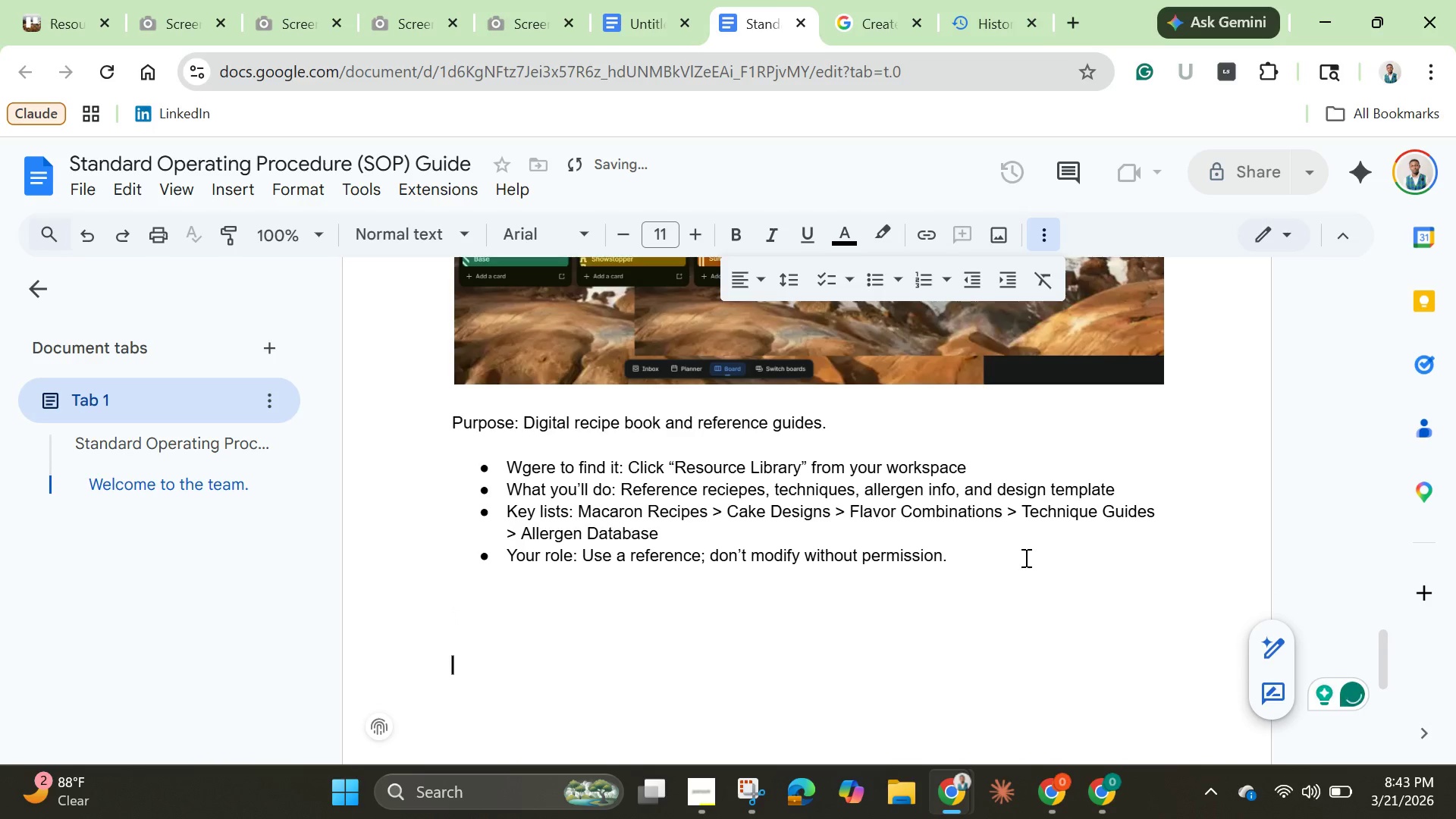 
key(Enter)
 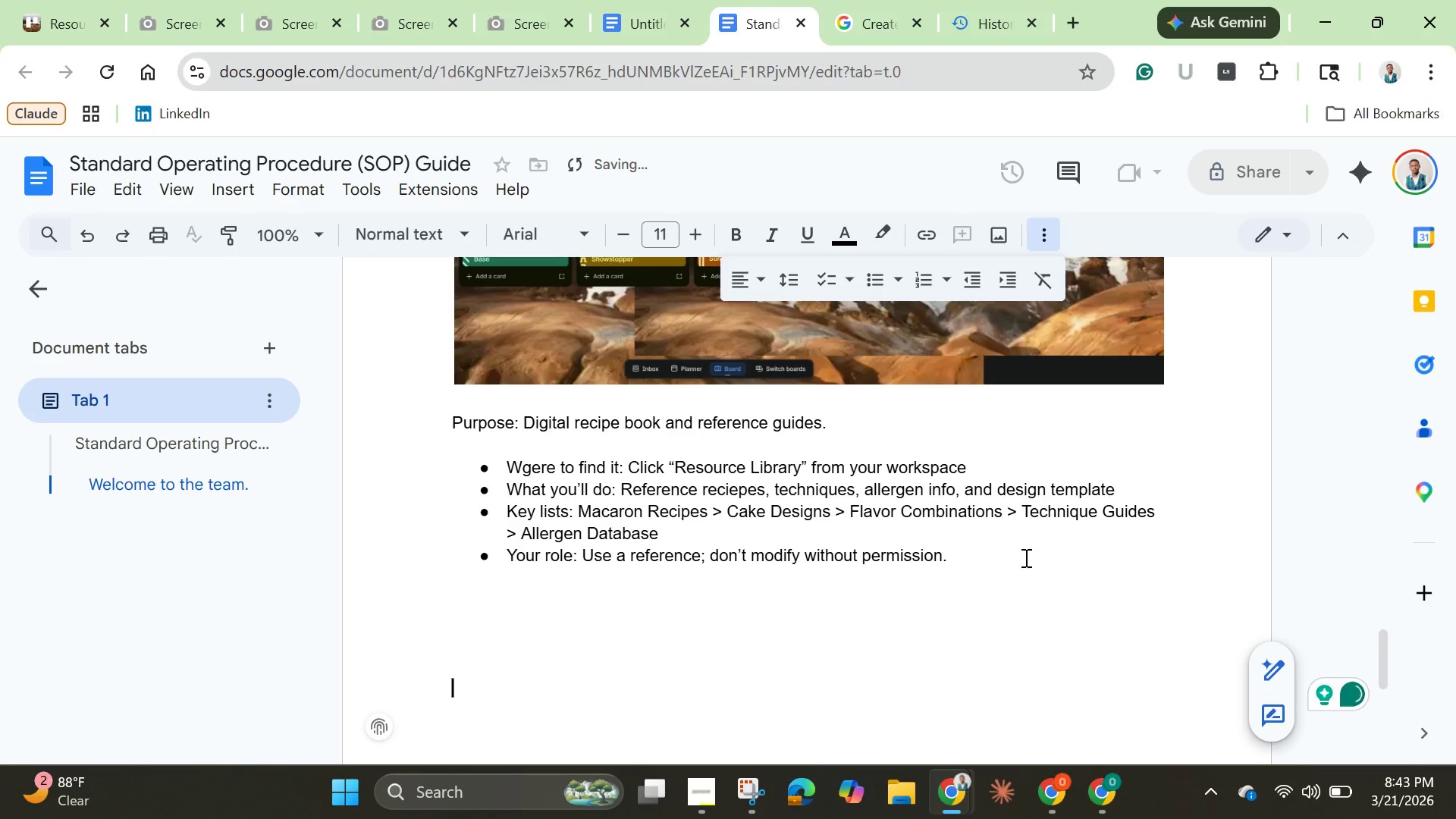 
key(Enter)
 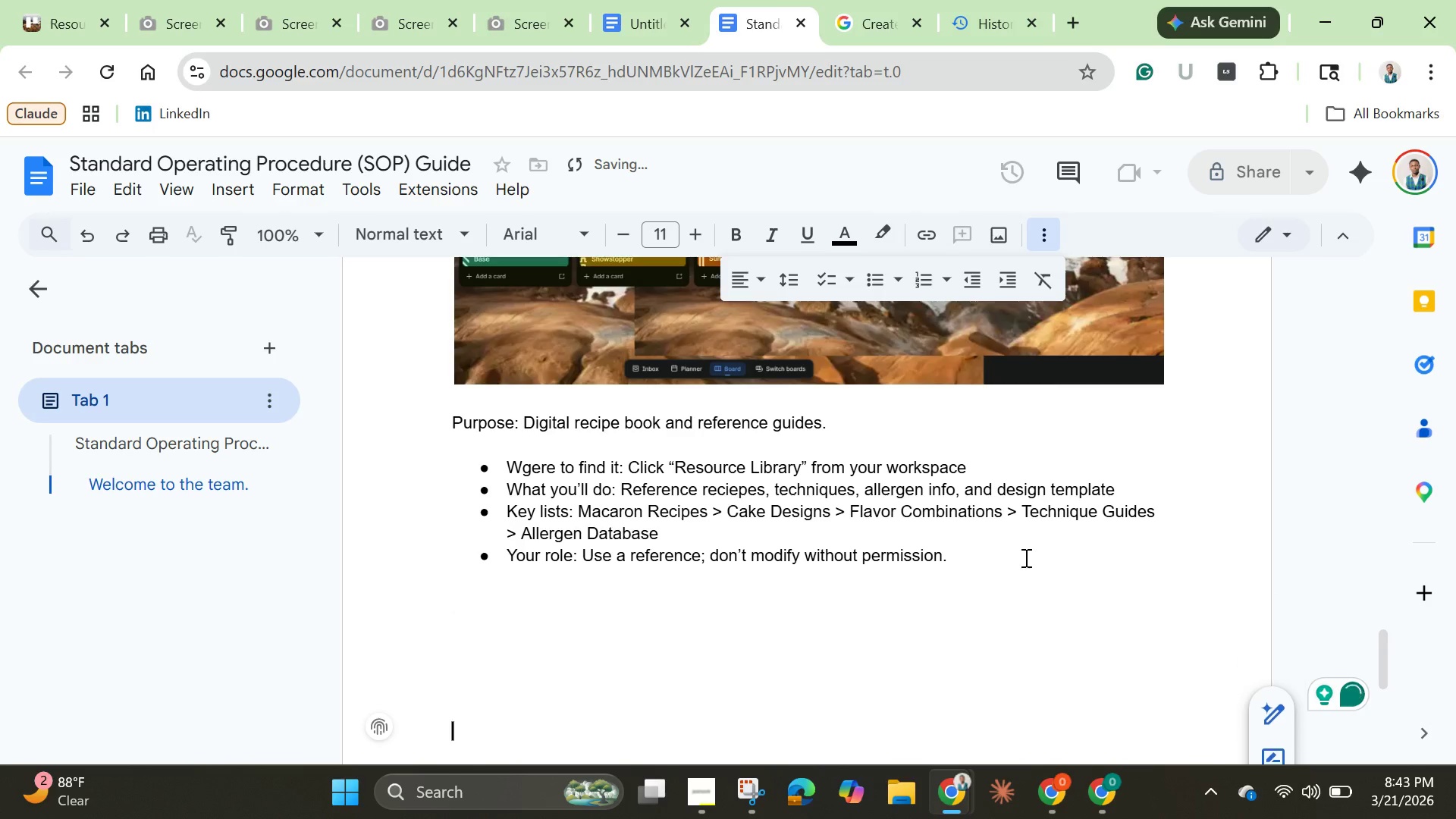 
key(Enter)
 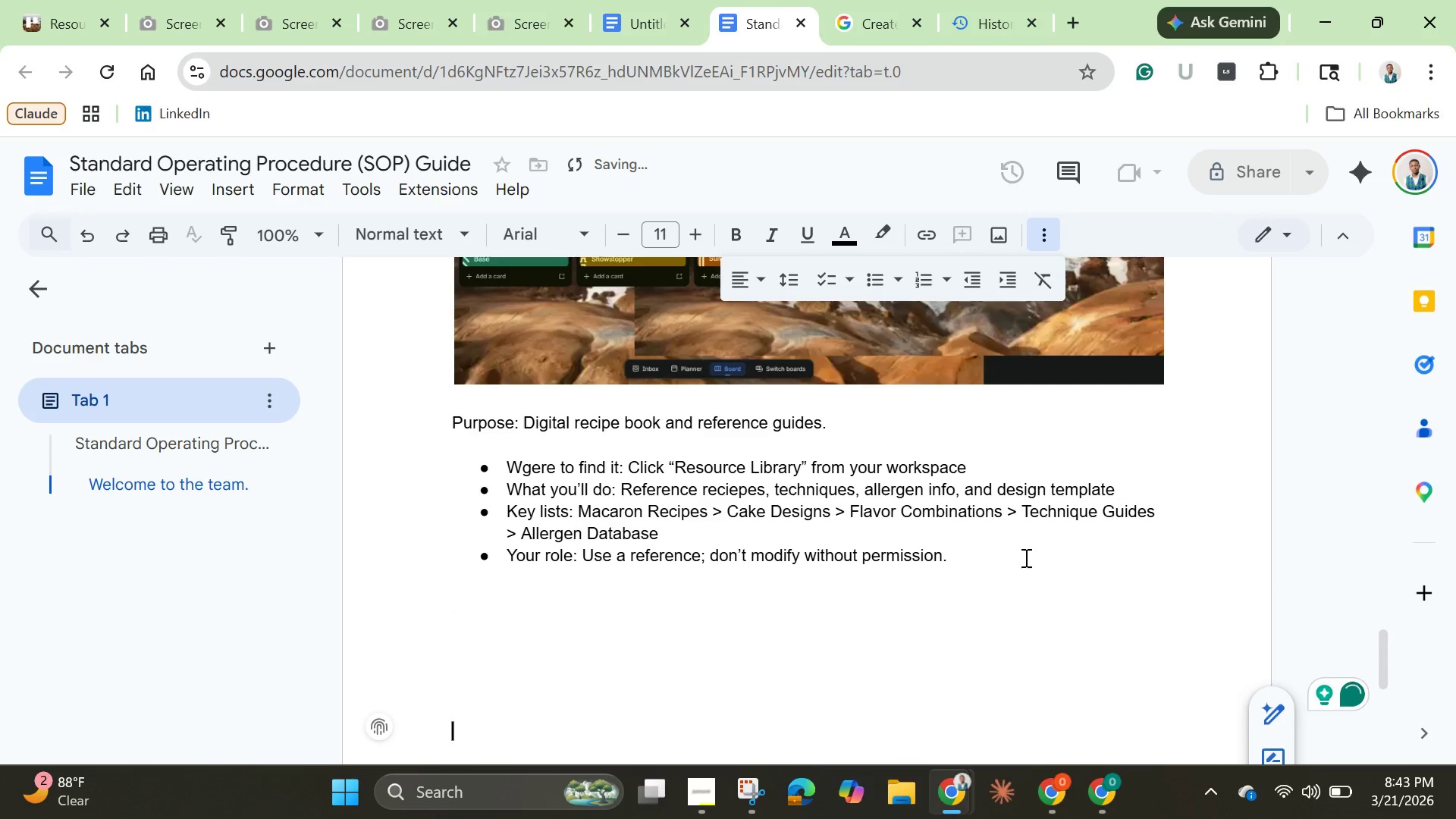 
key(Enter)
 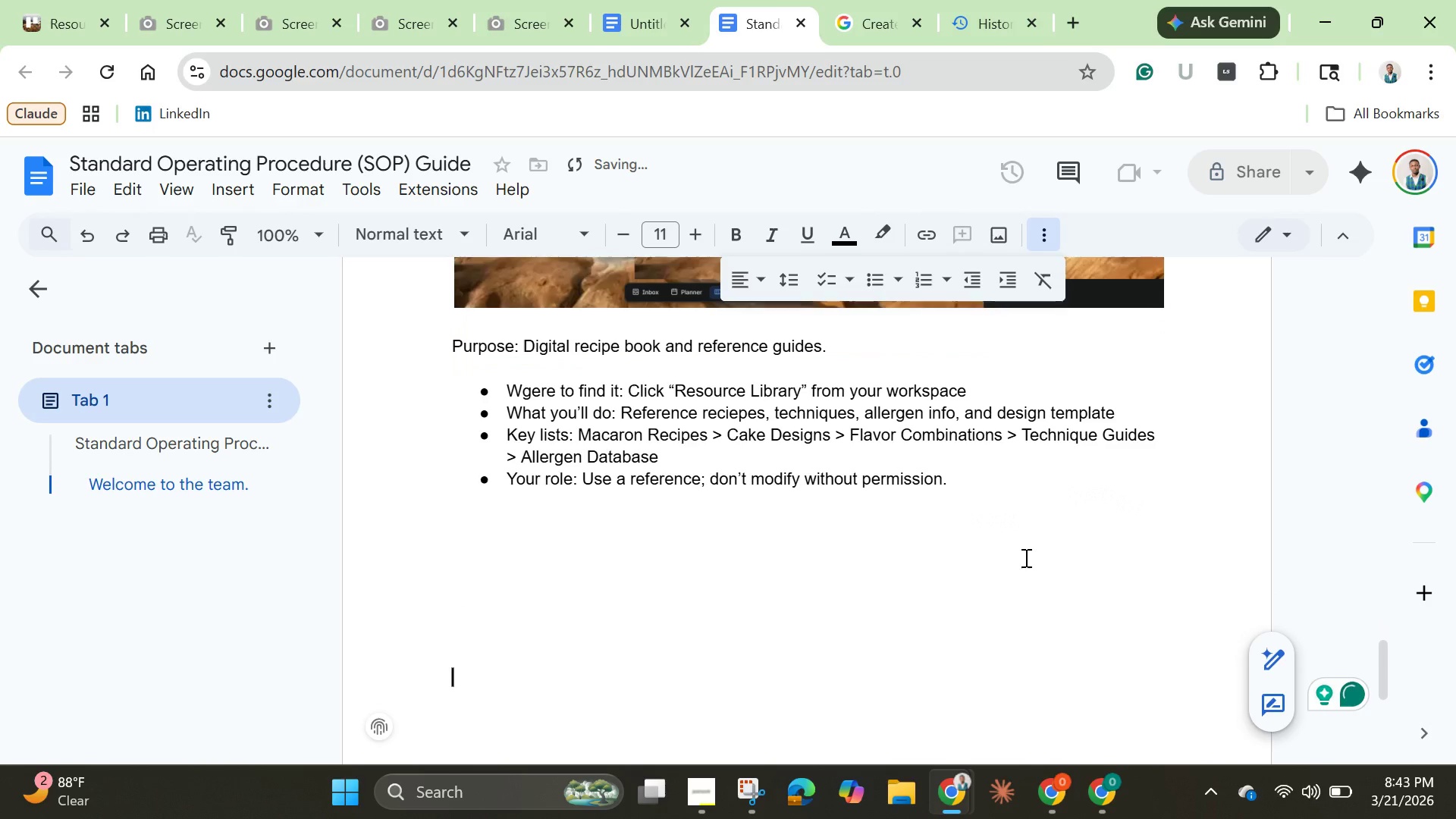 
key(Enter)
 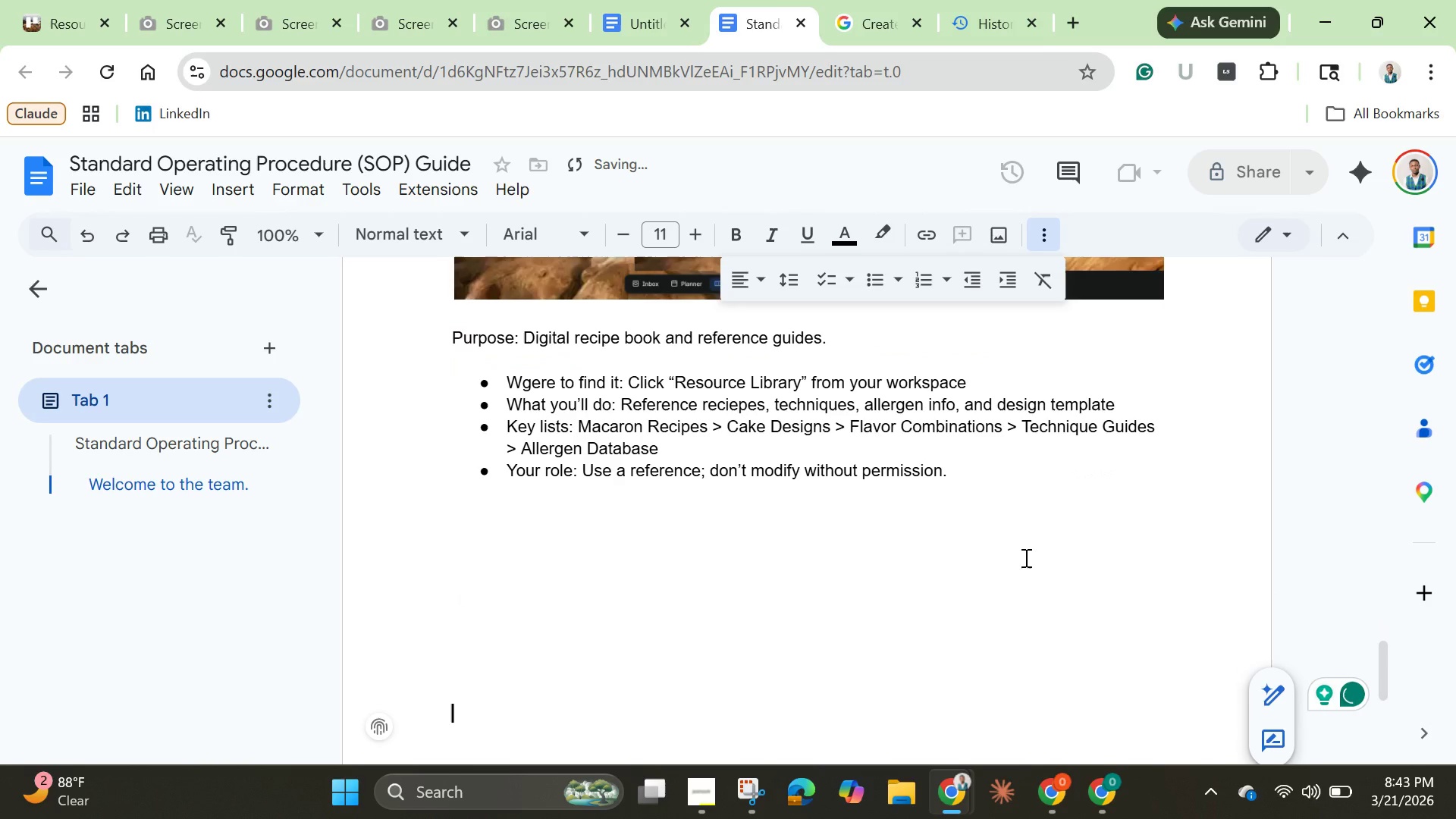 
key(Enter)
 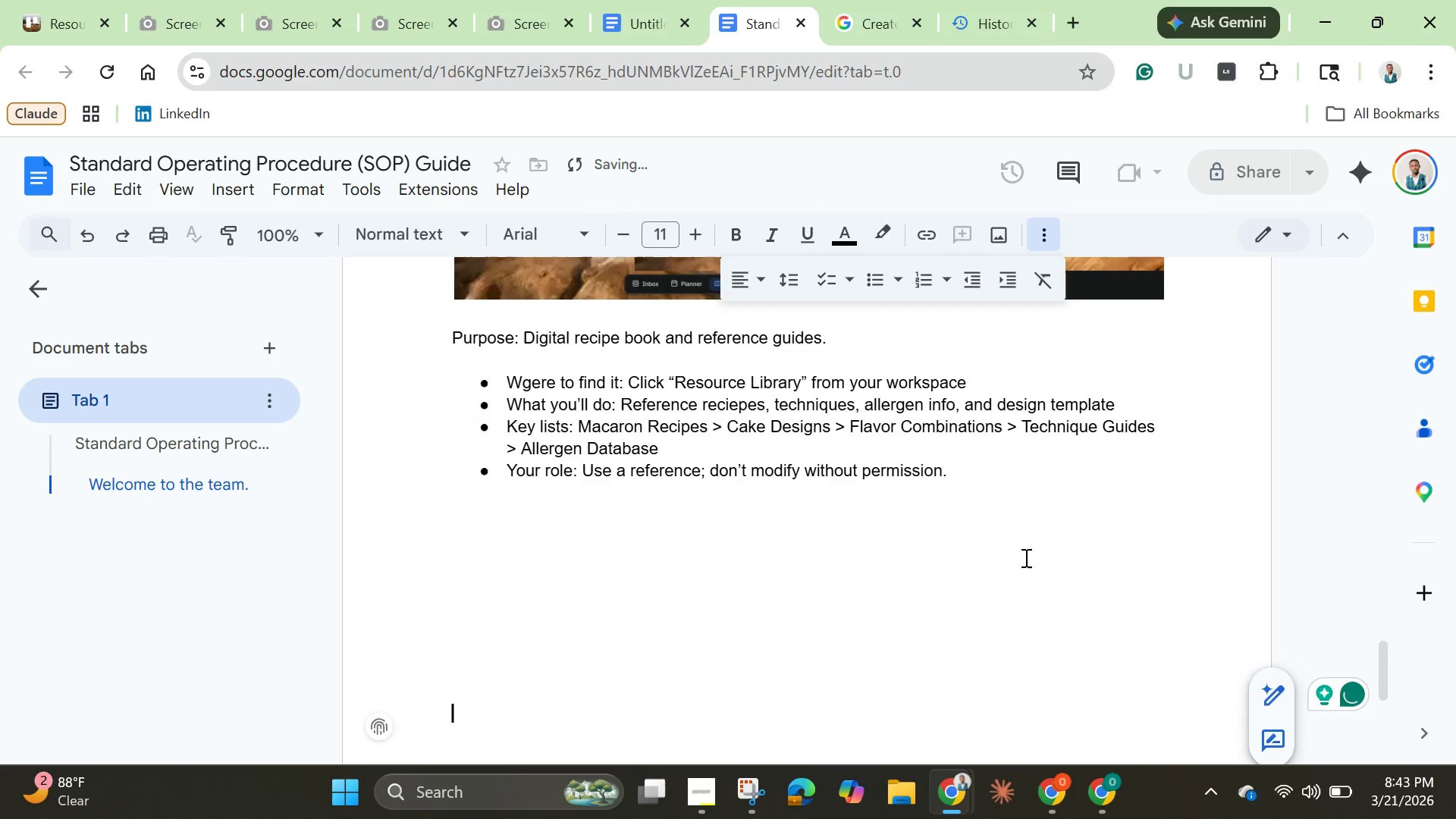 
key(Enter)
 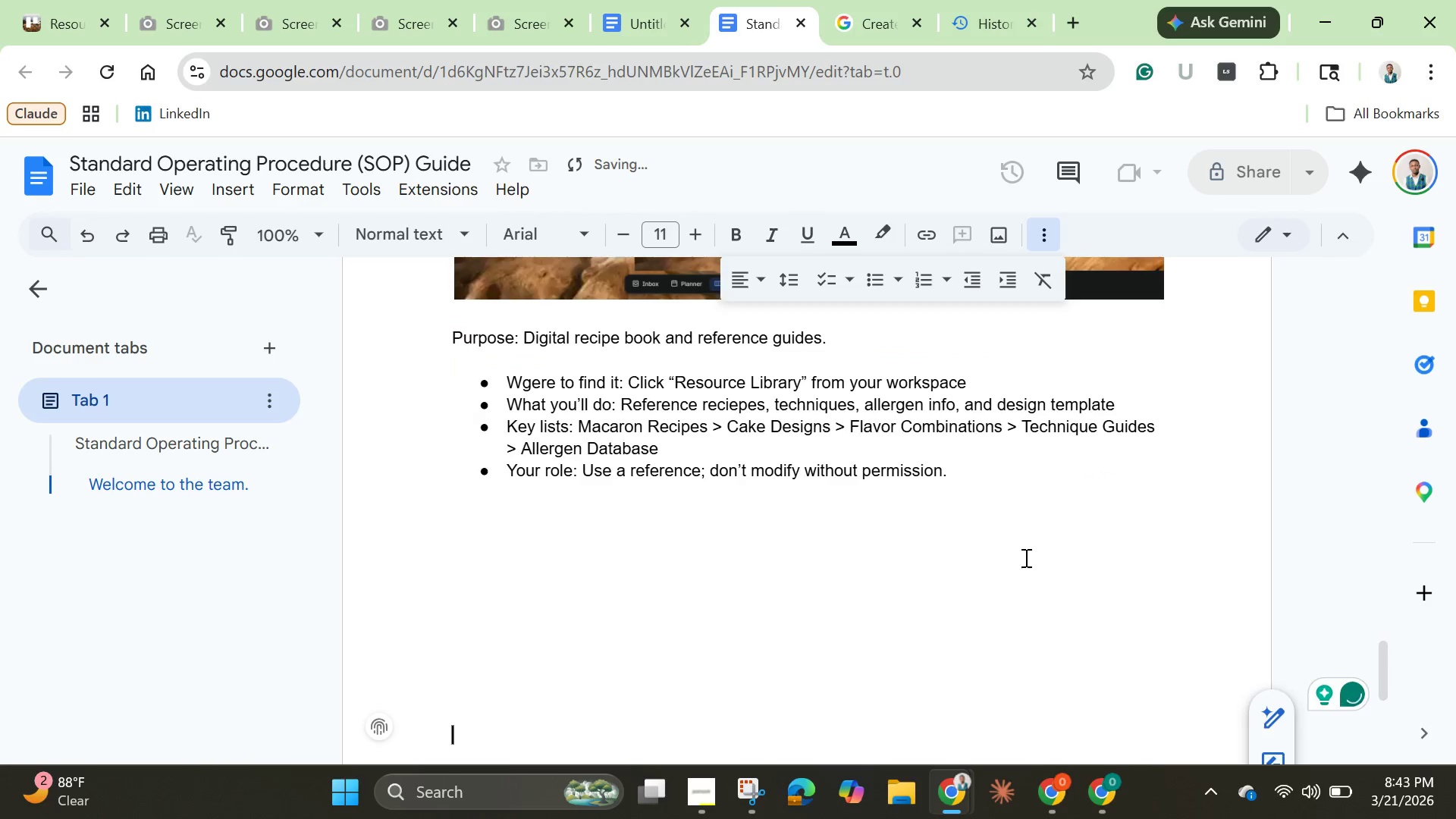 
key(Enter)
 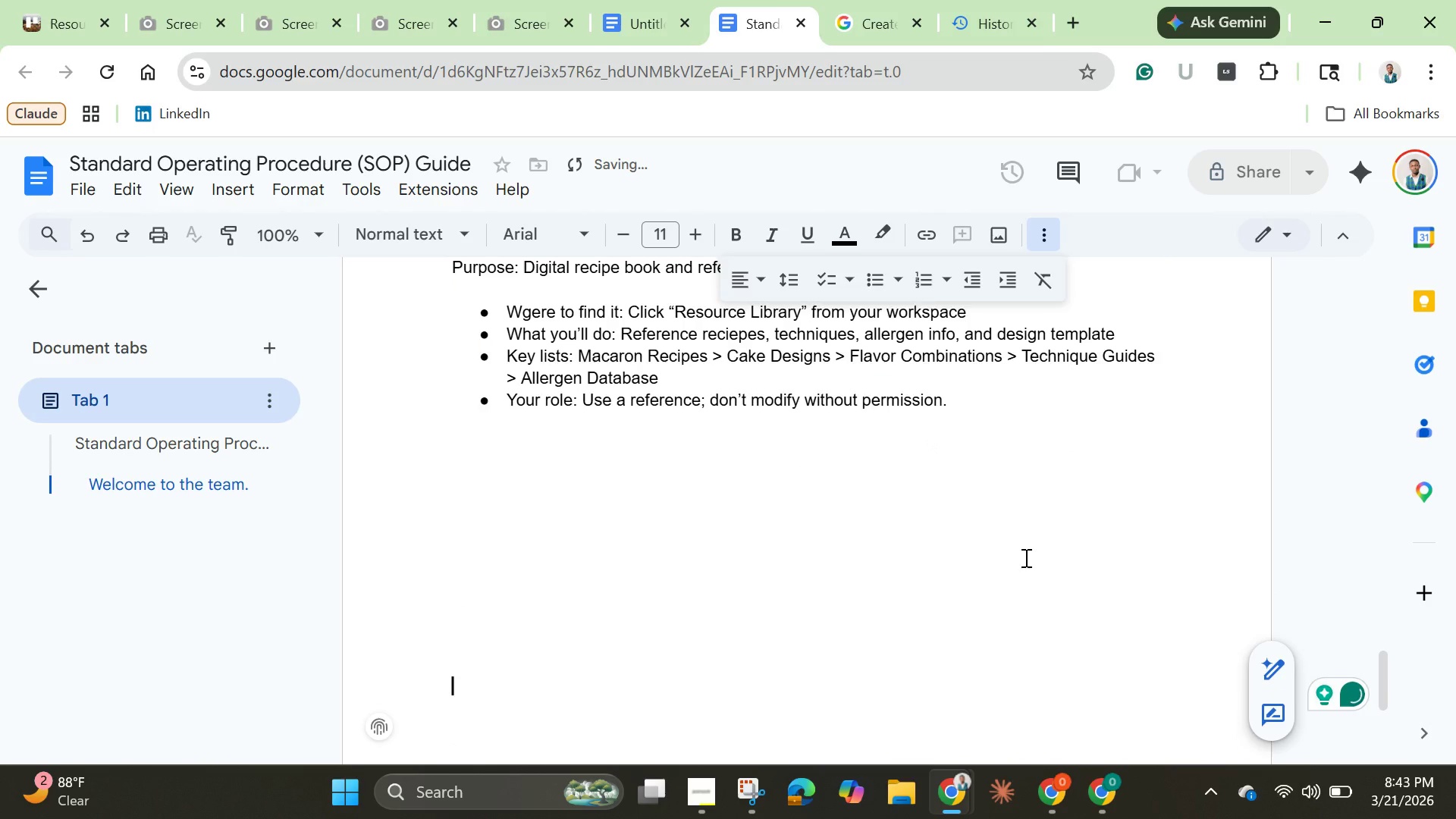 
key(Enter)
 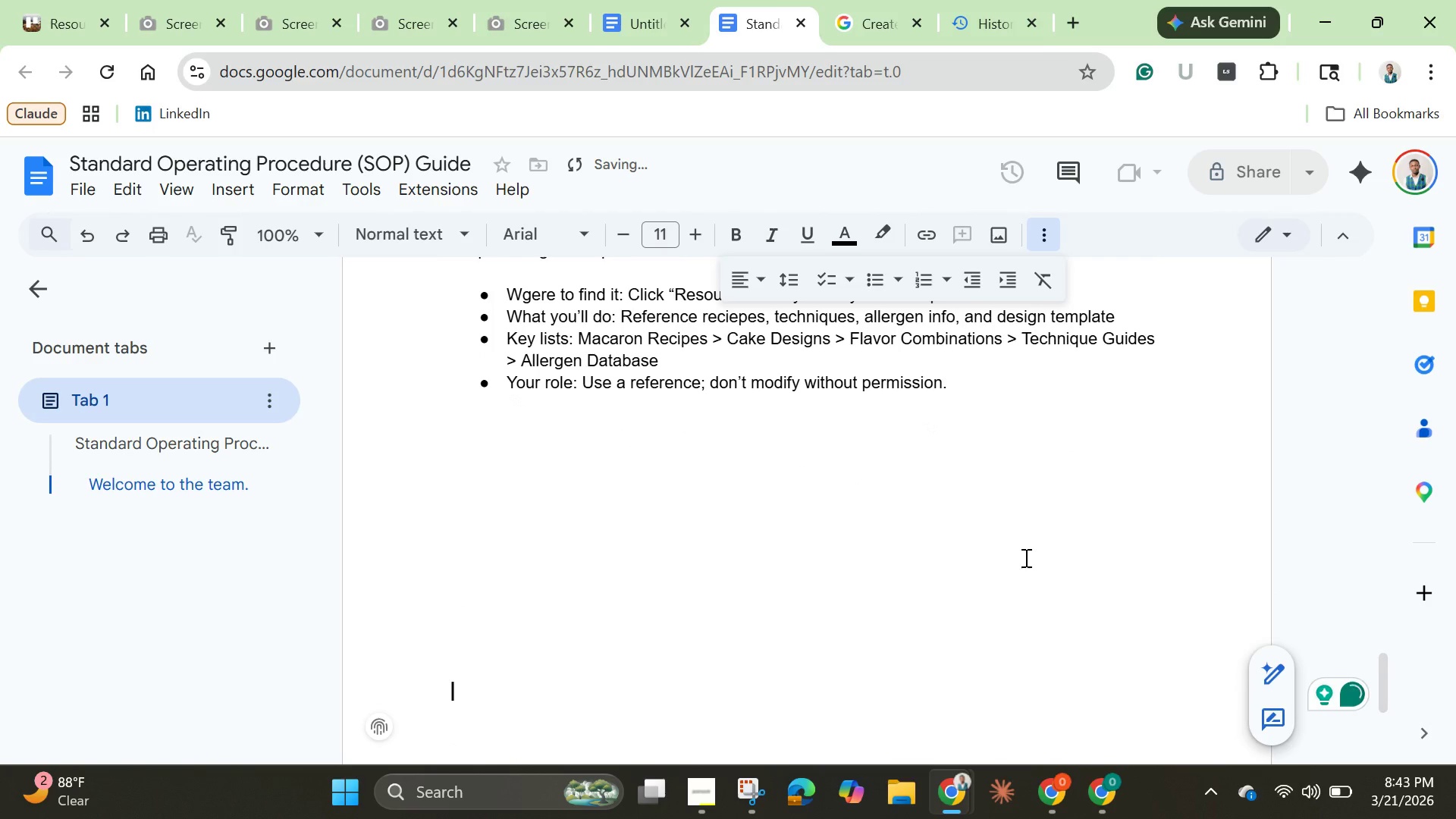 
key(Enter)
 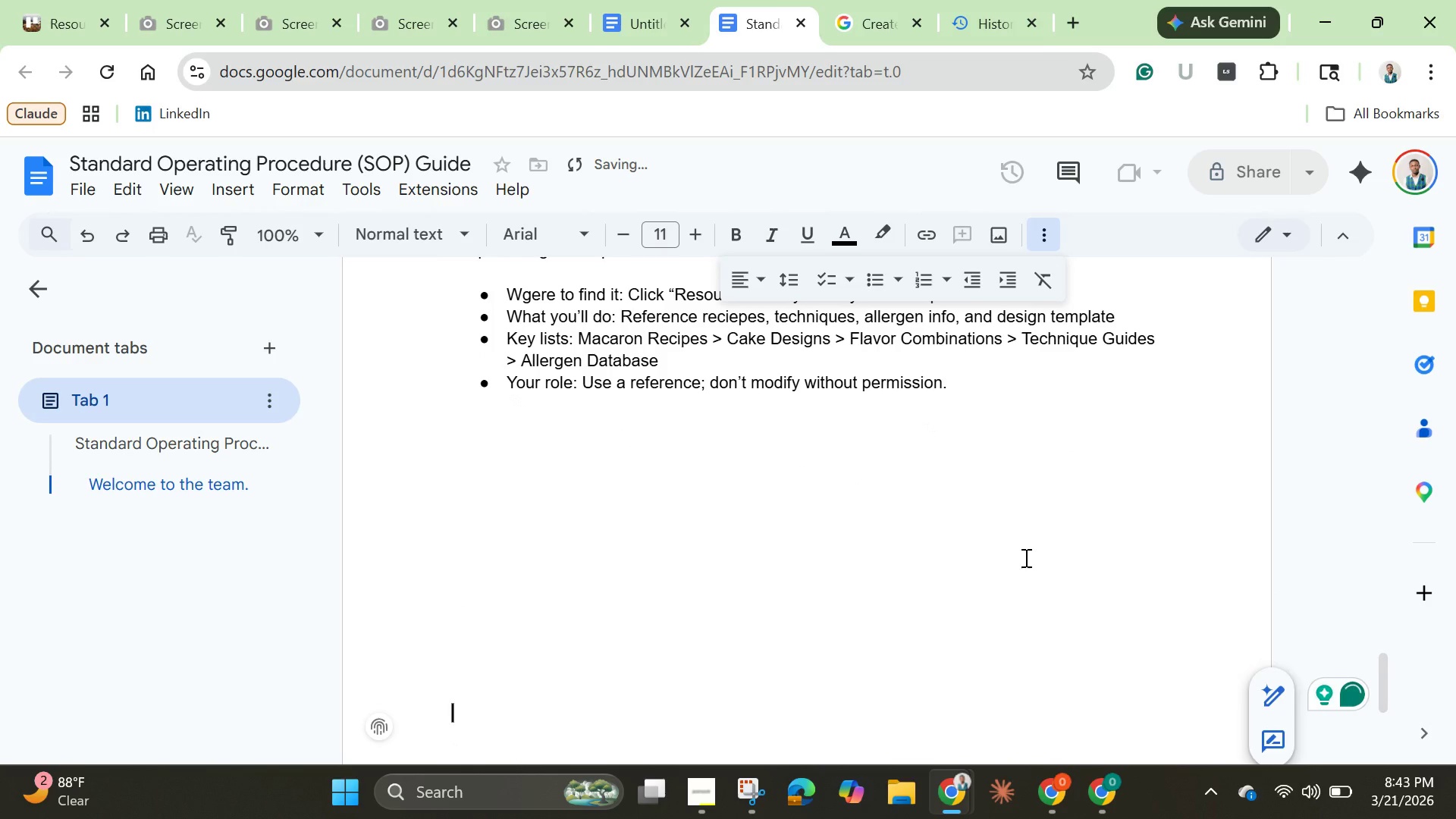 
key(Enter)
 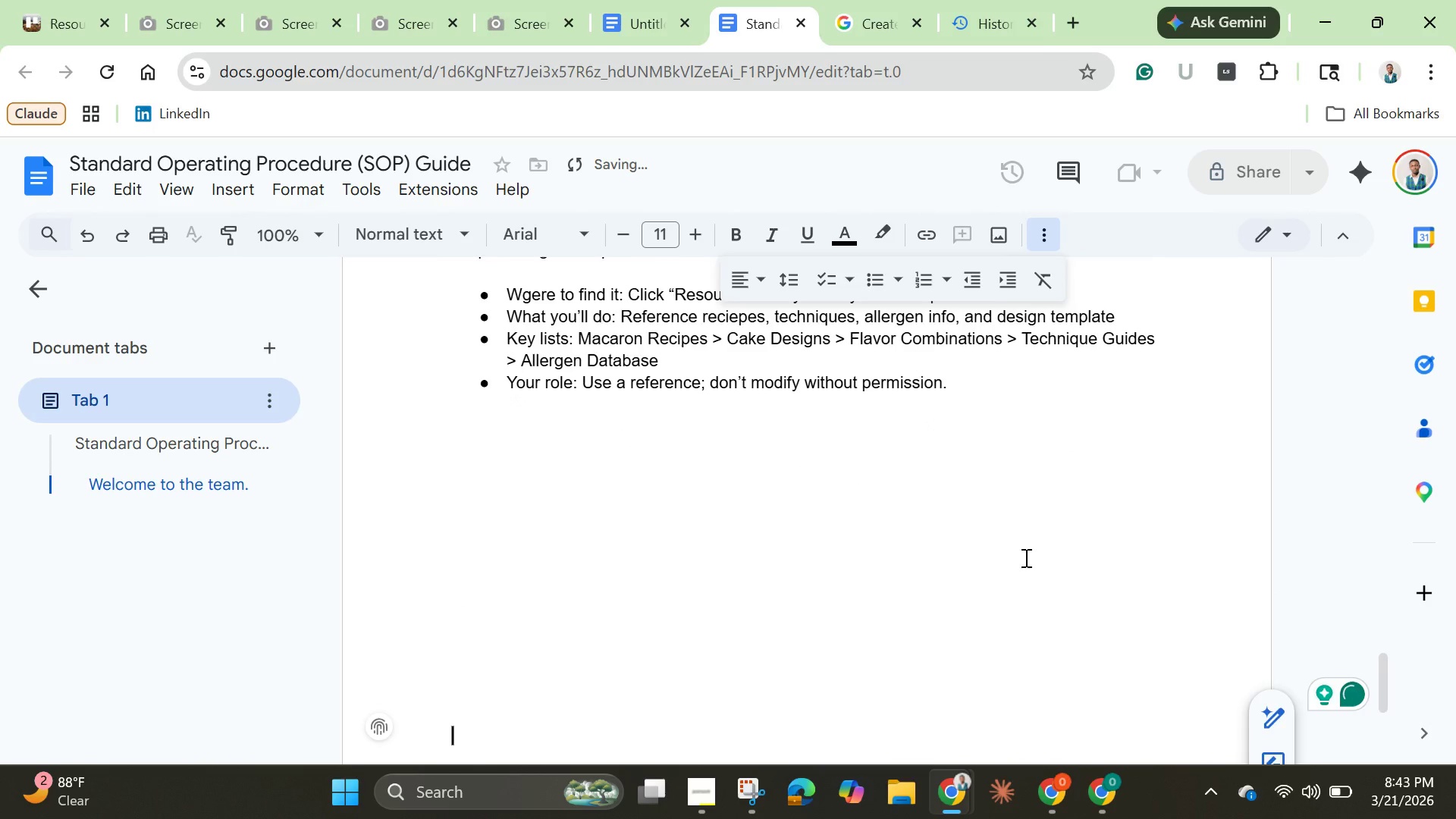 
key(Enter)
 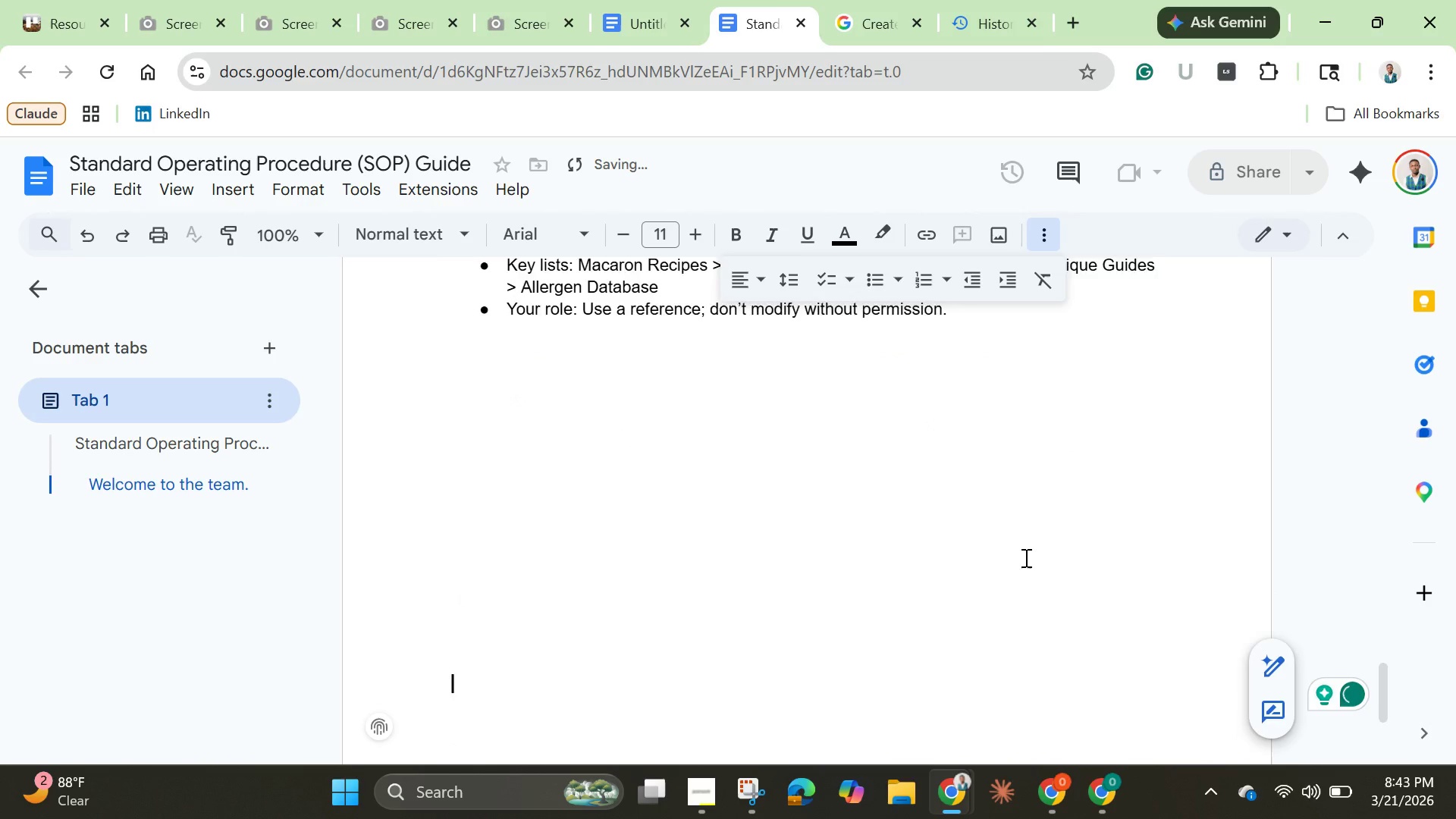 
key(Enter)
 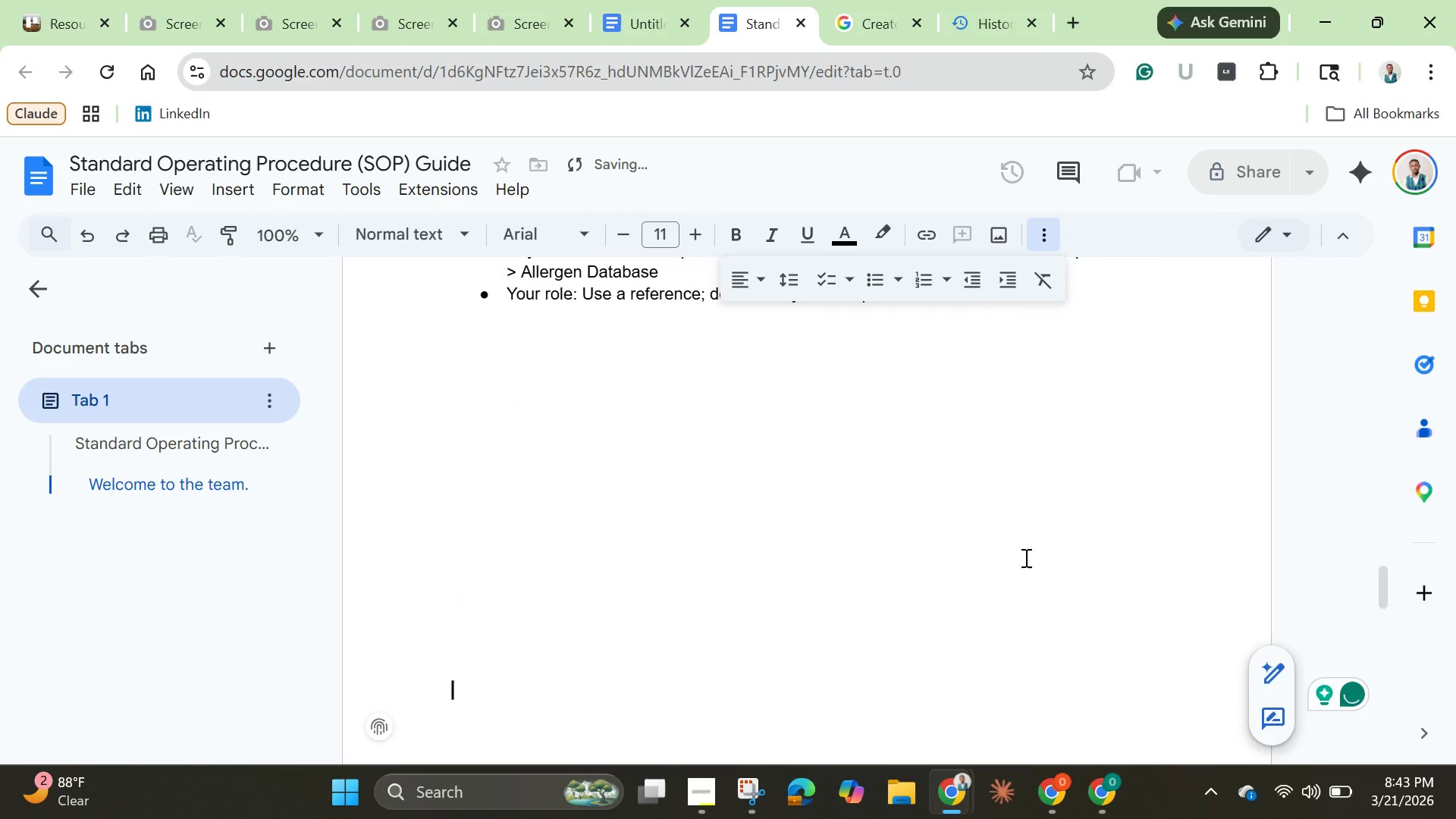 
key(Enter)
 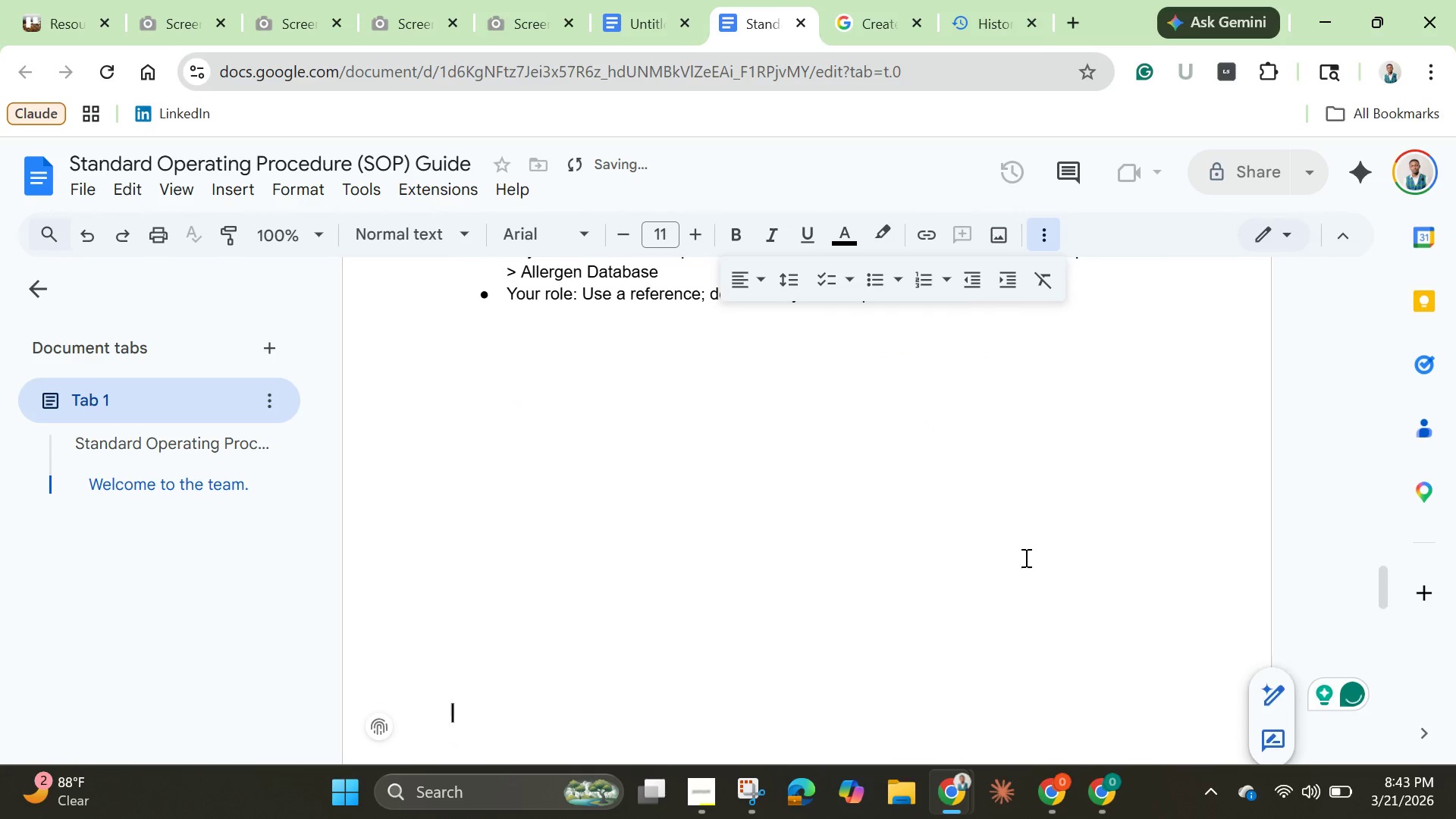 
key(Enter)
 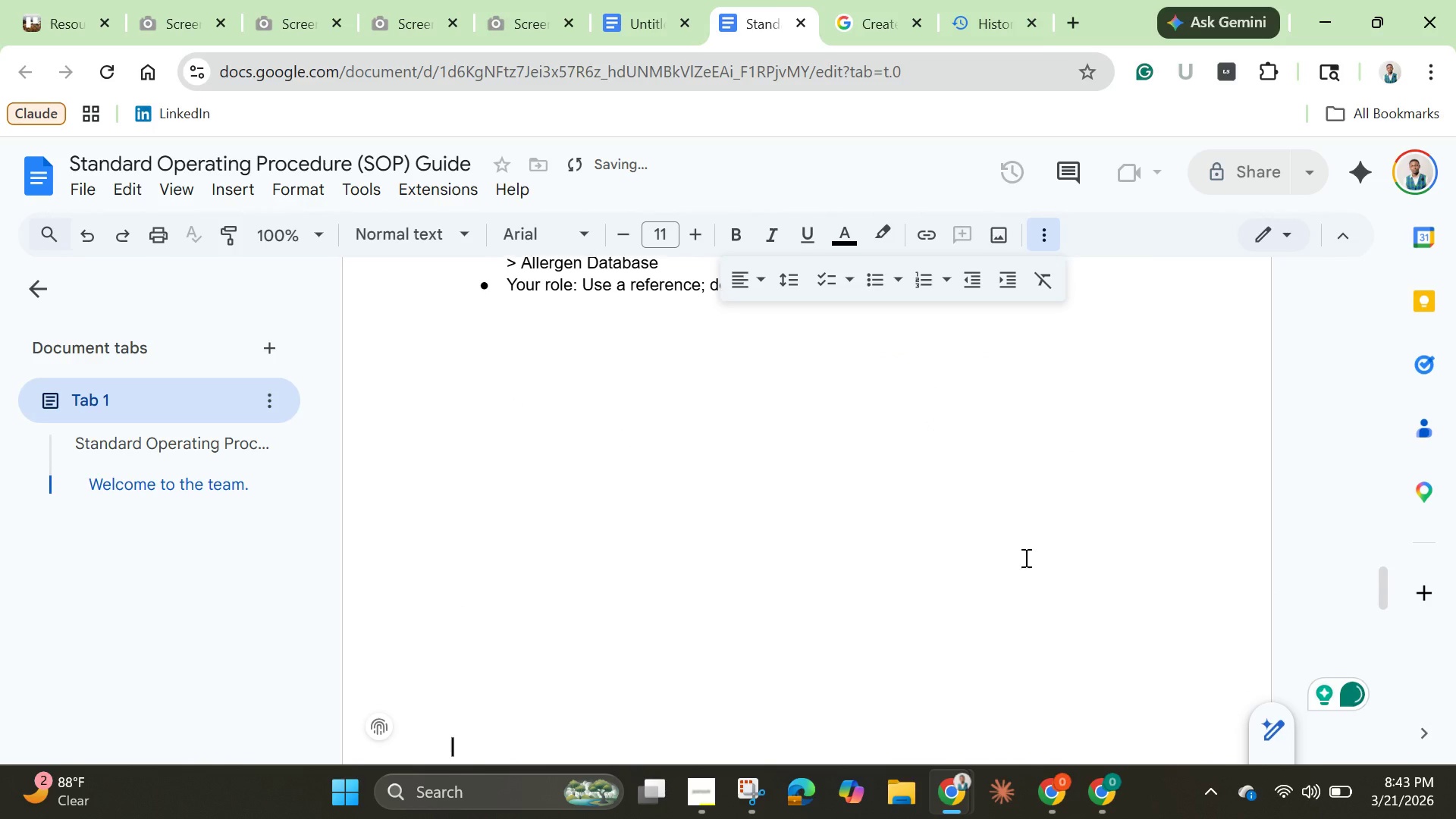 
key(Enter)
 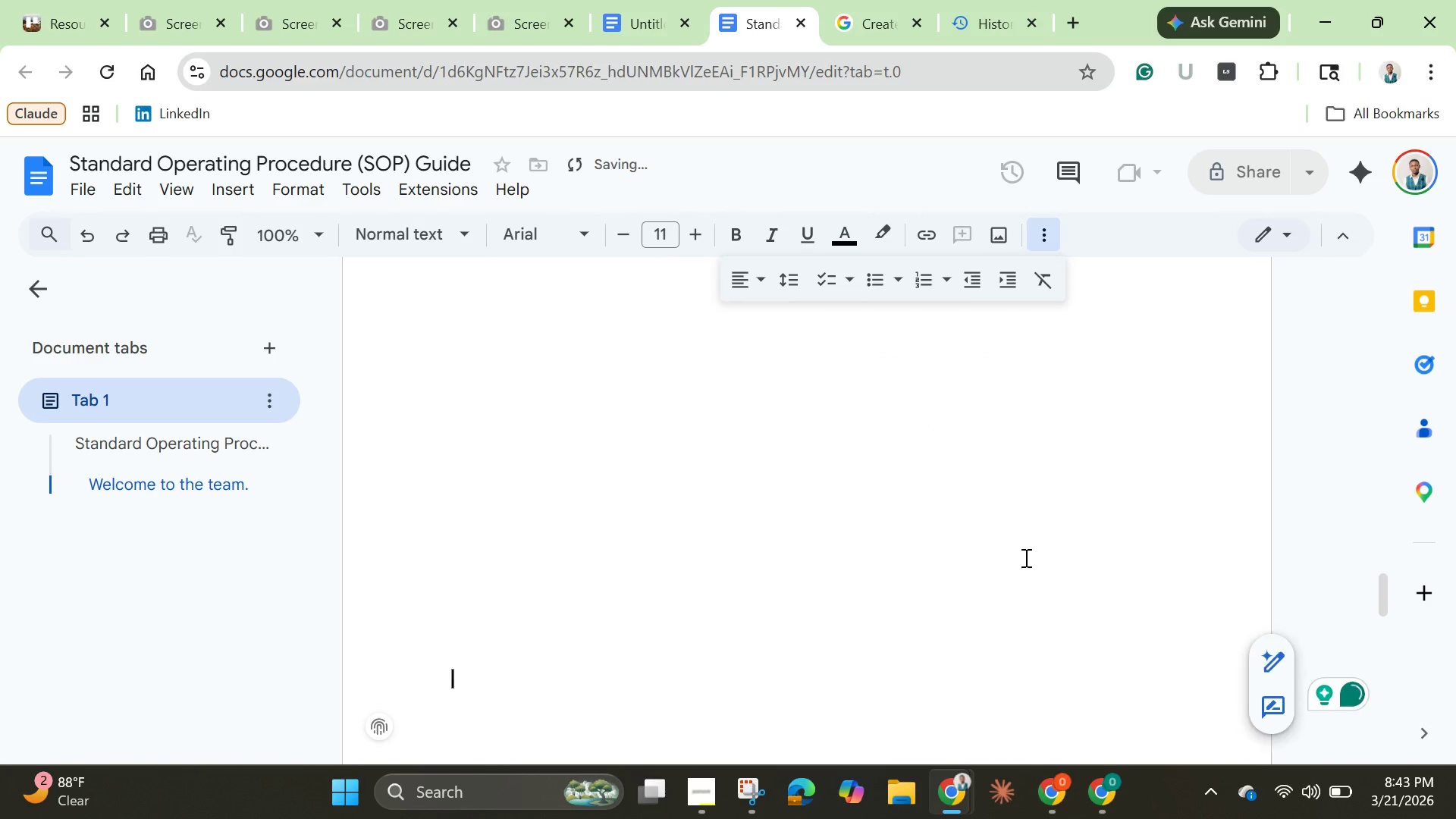 
key(Enter)
 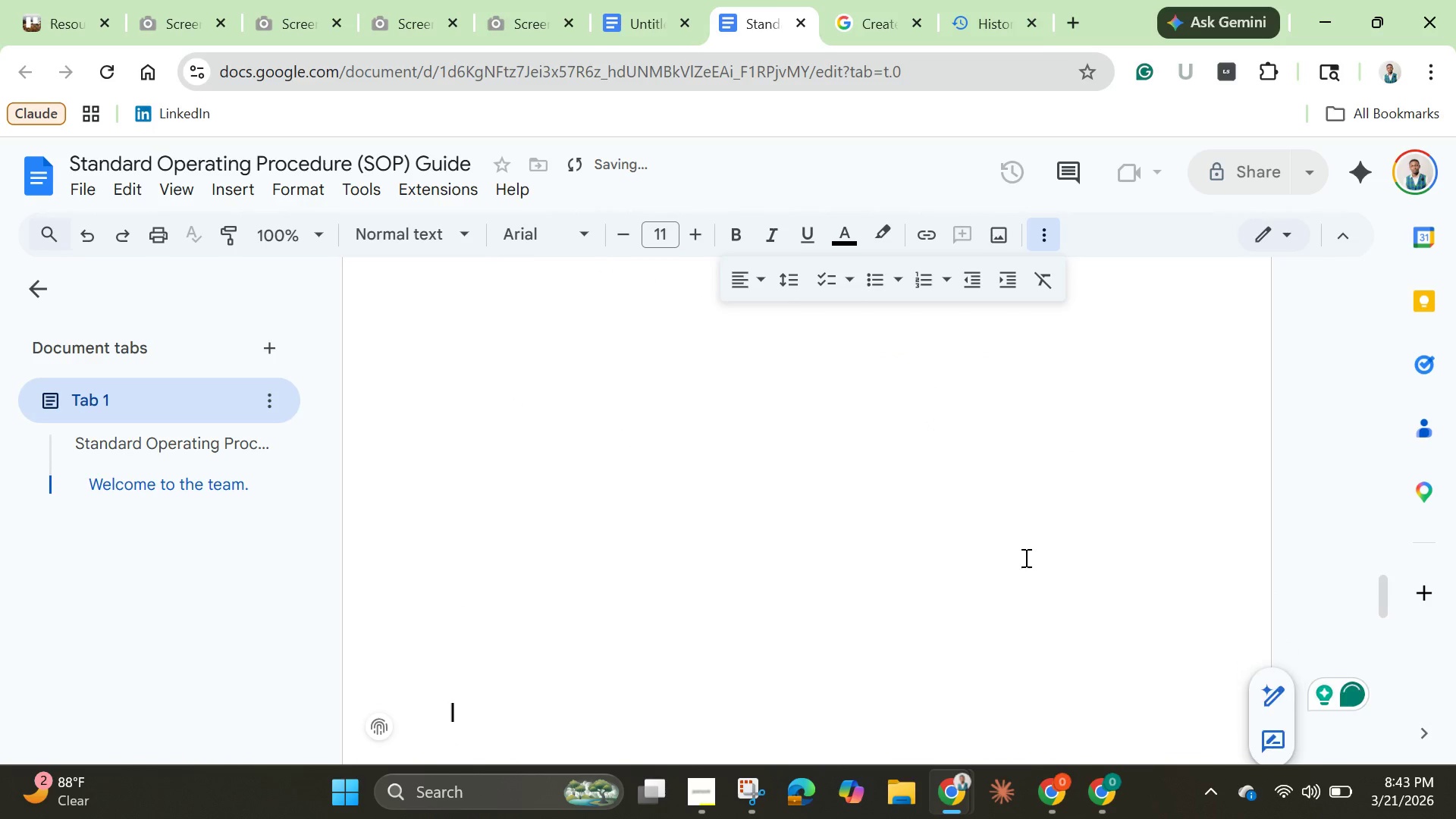 
key(Enter)
 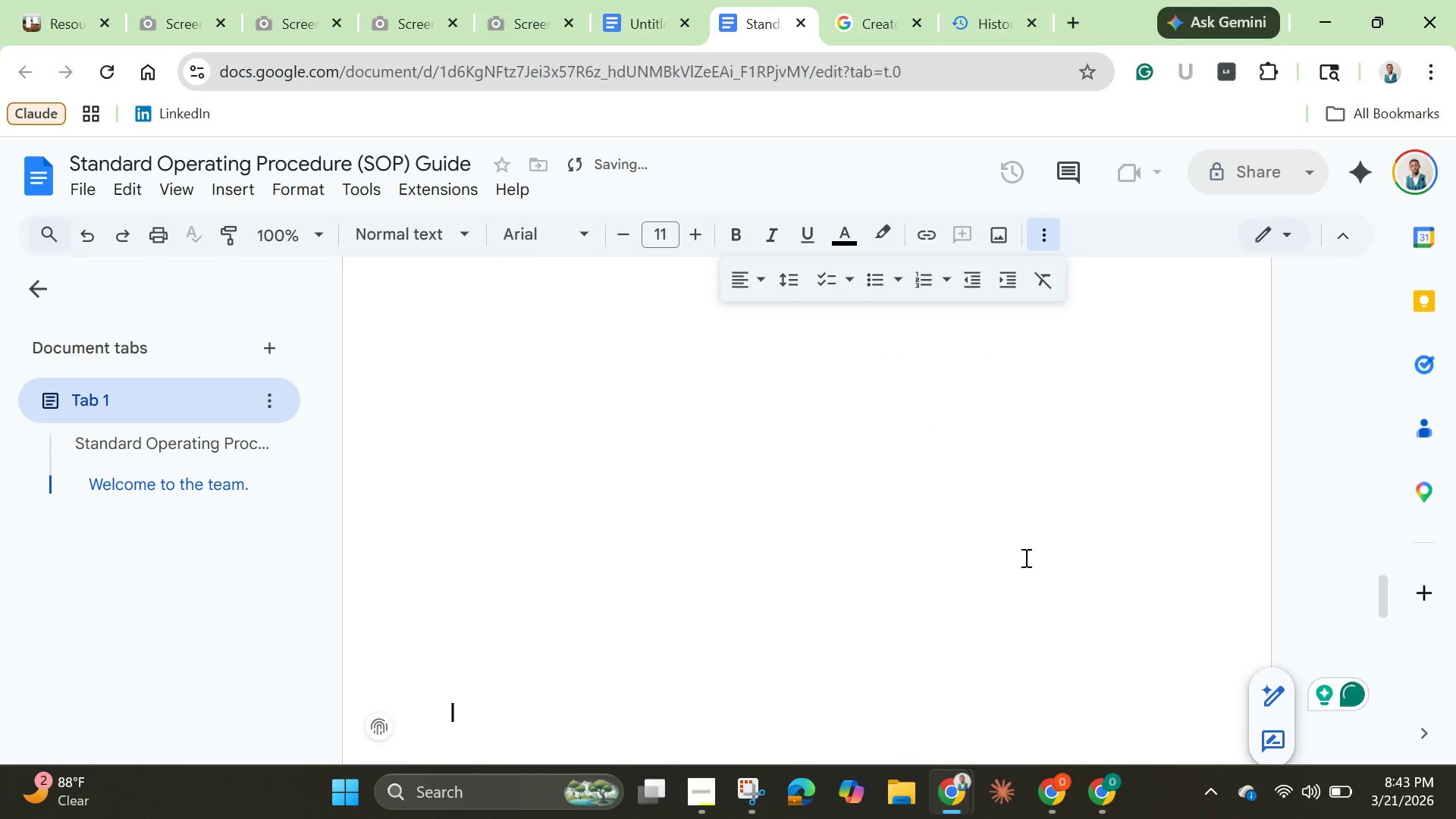 
key(Enter)
 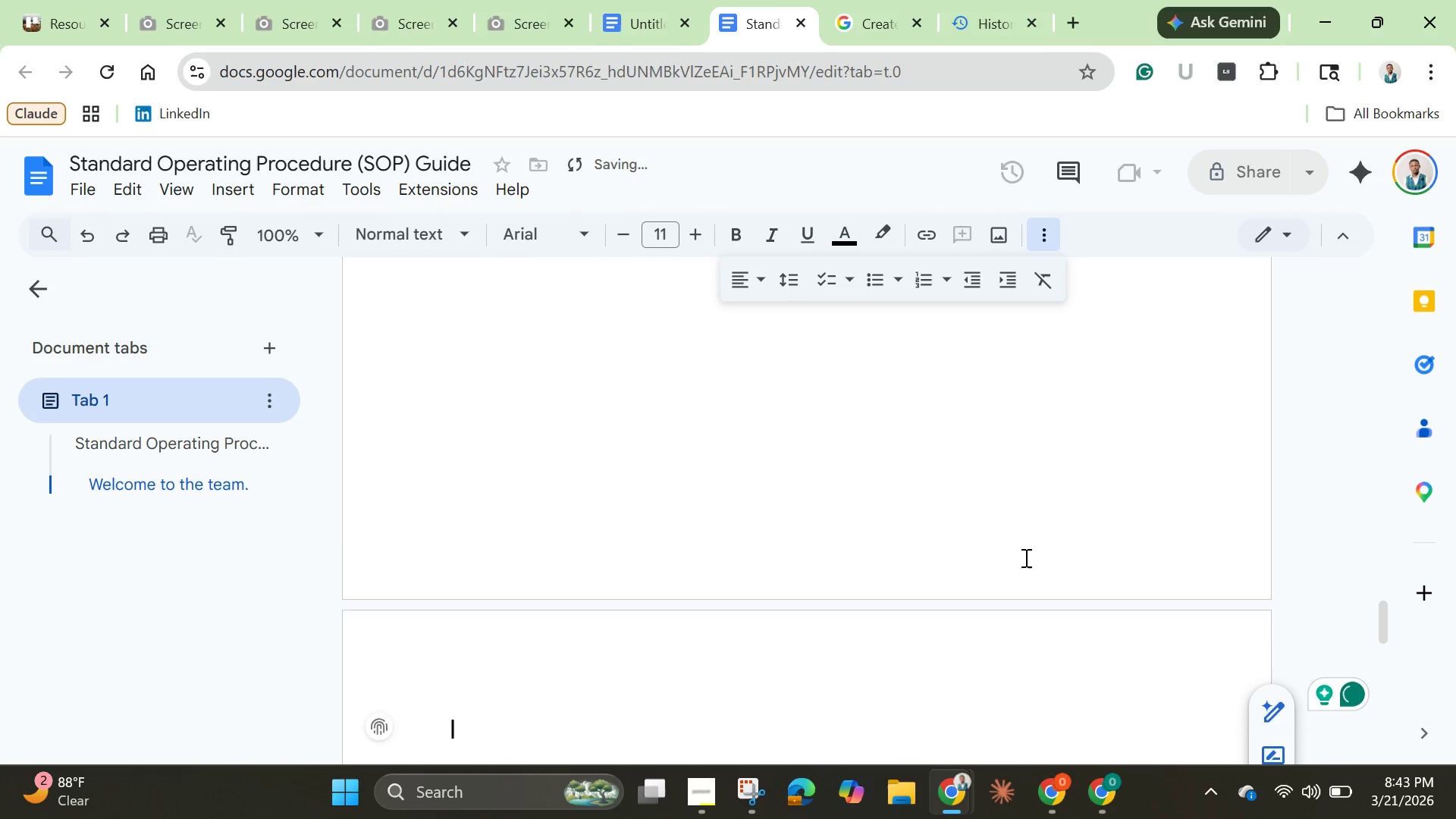 
key(Enter)
 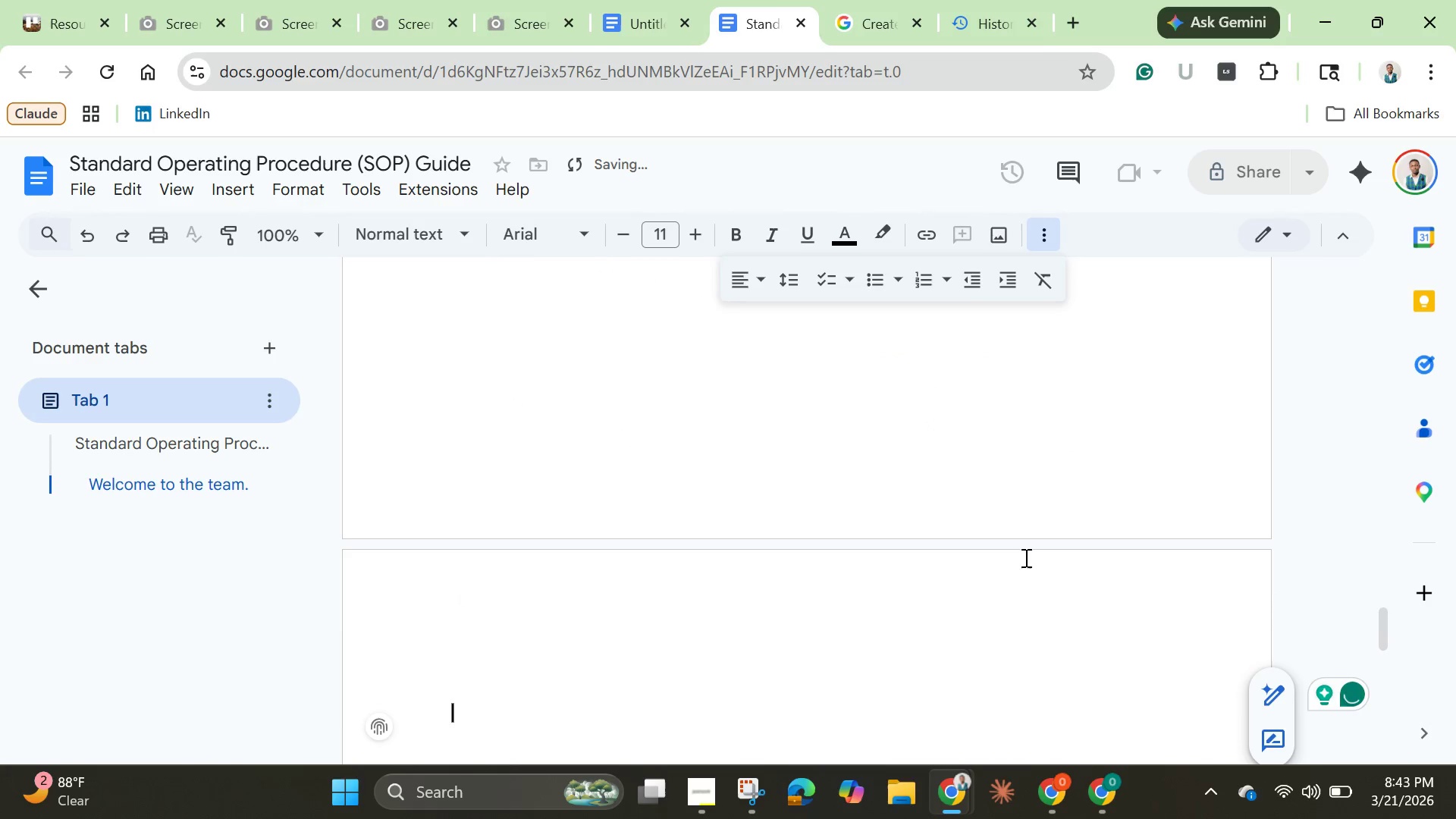 
key(Enter)
 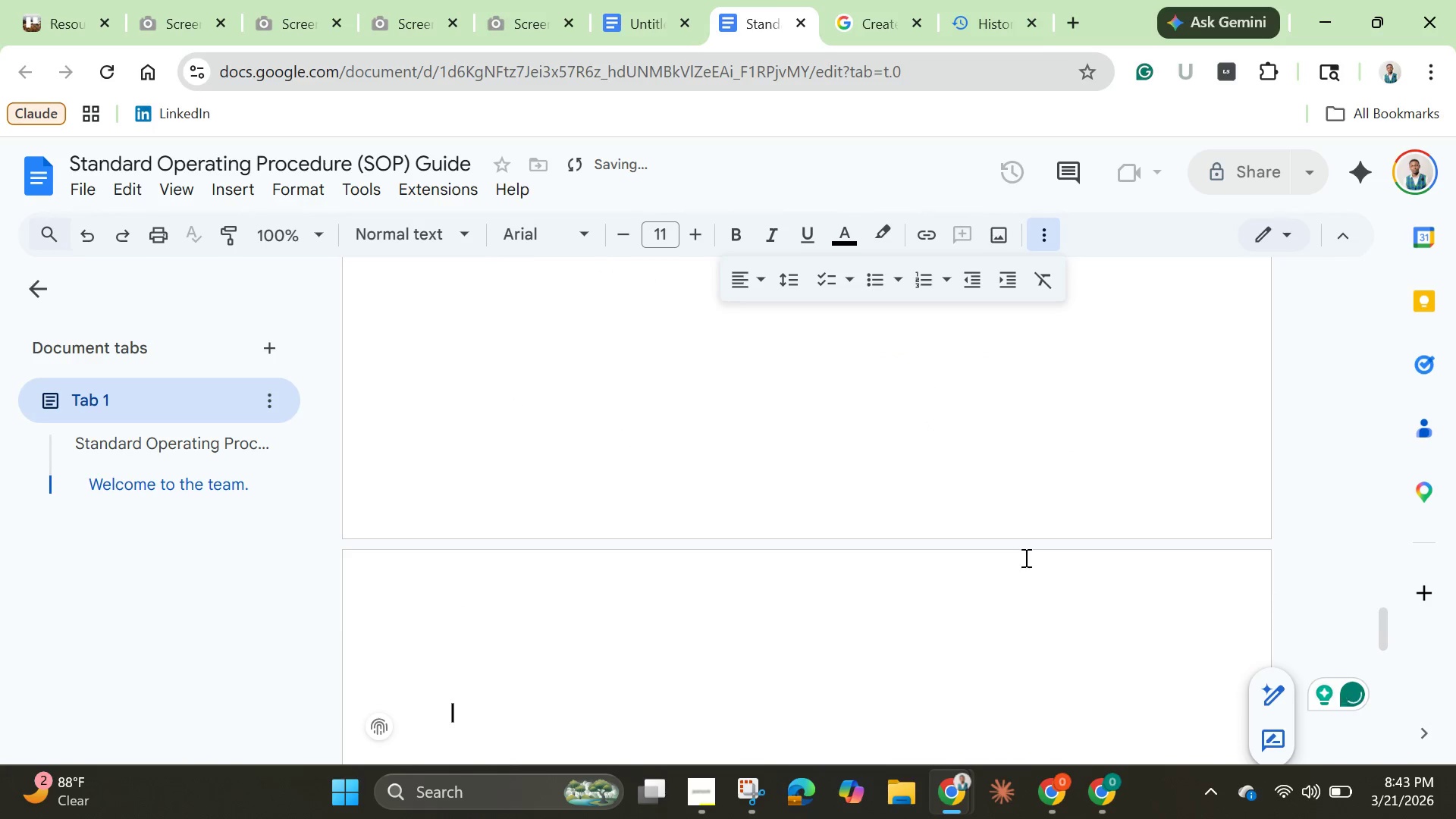 
key(Enter)
 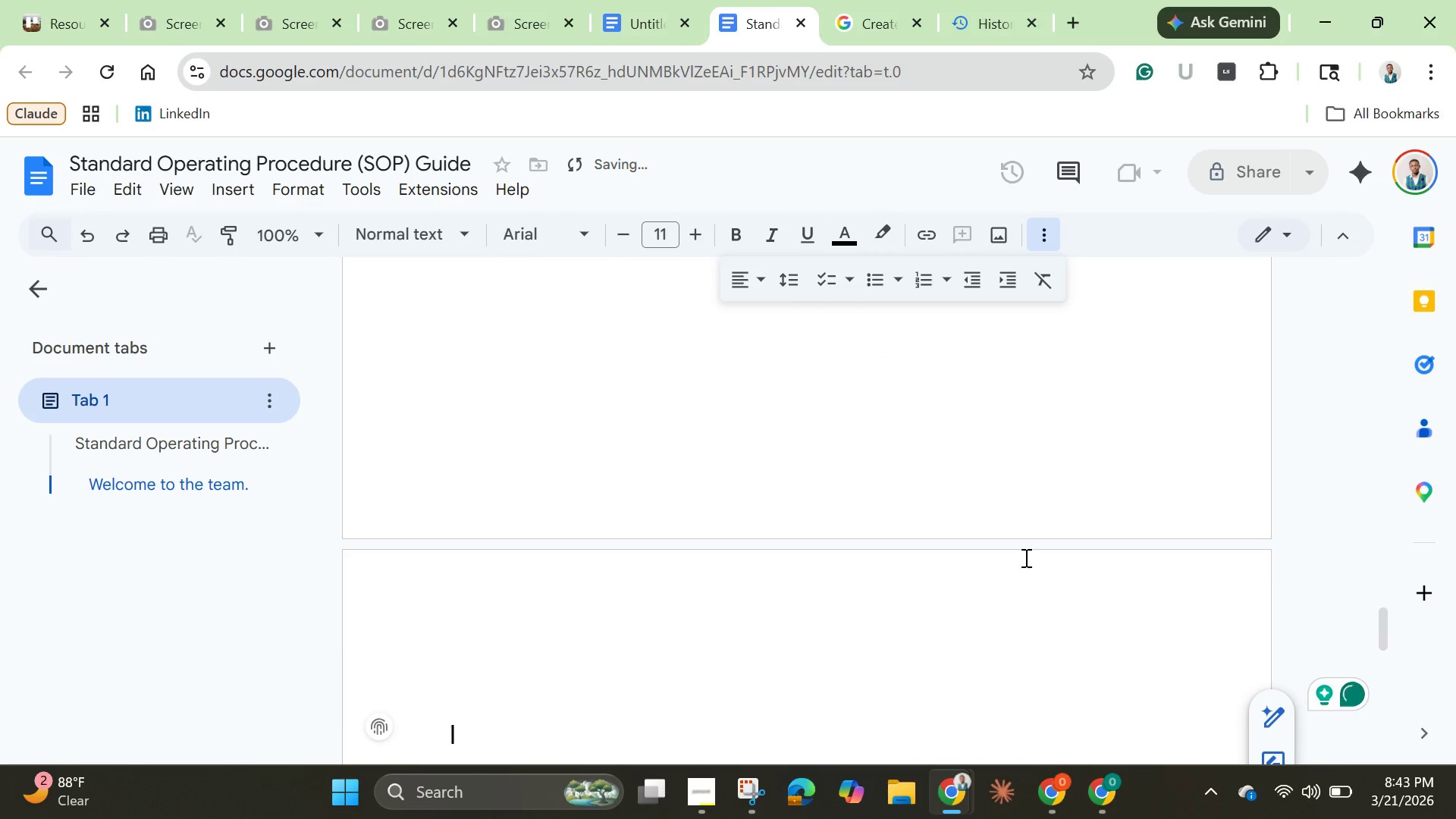 
key(Enter)
 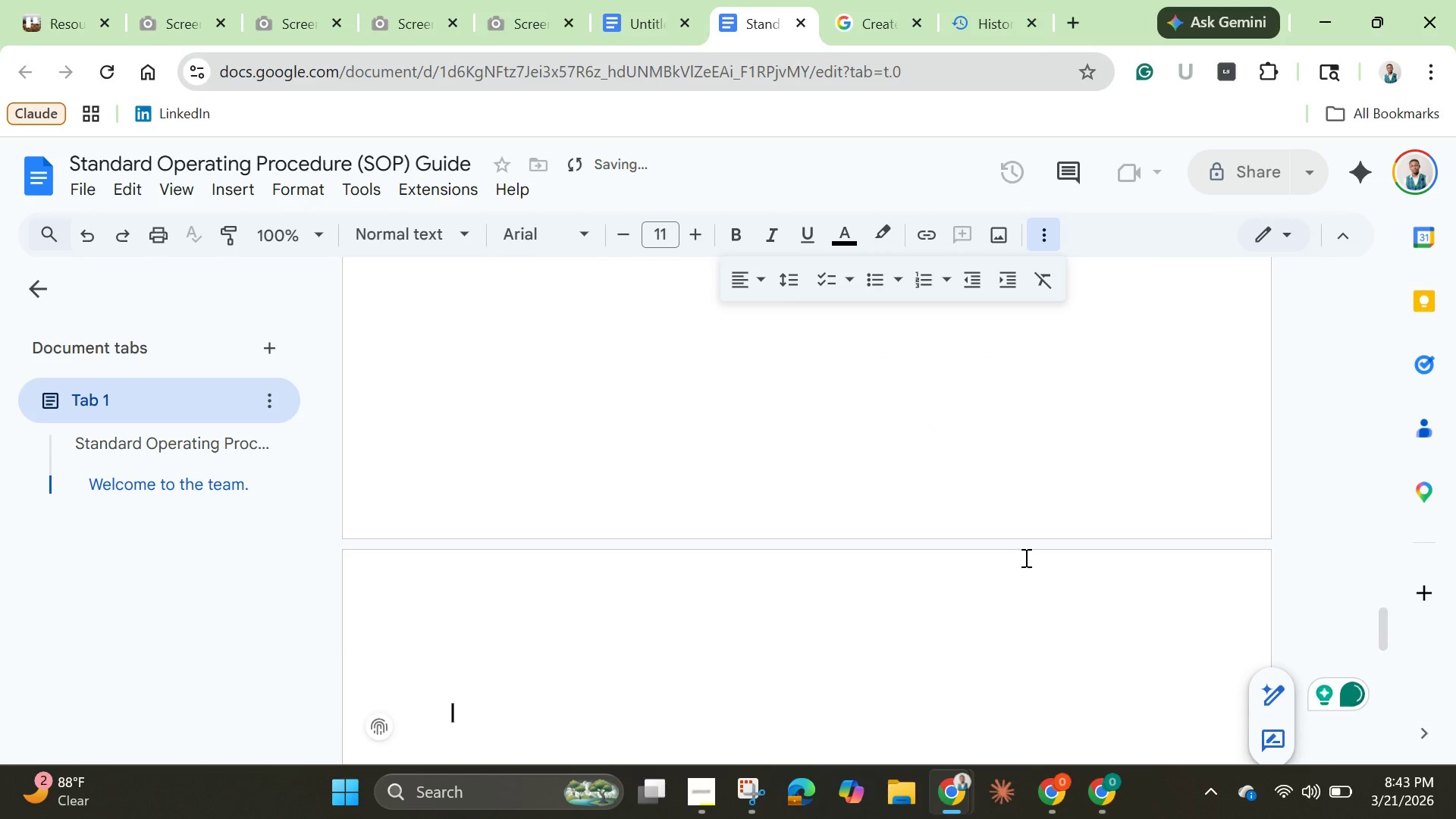 
key(Backspace)
 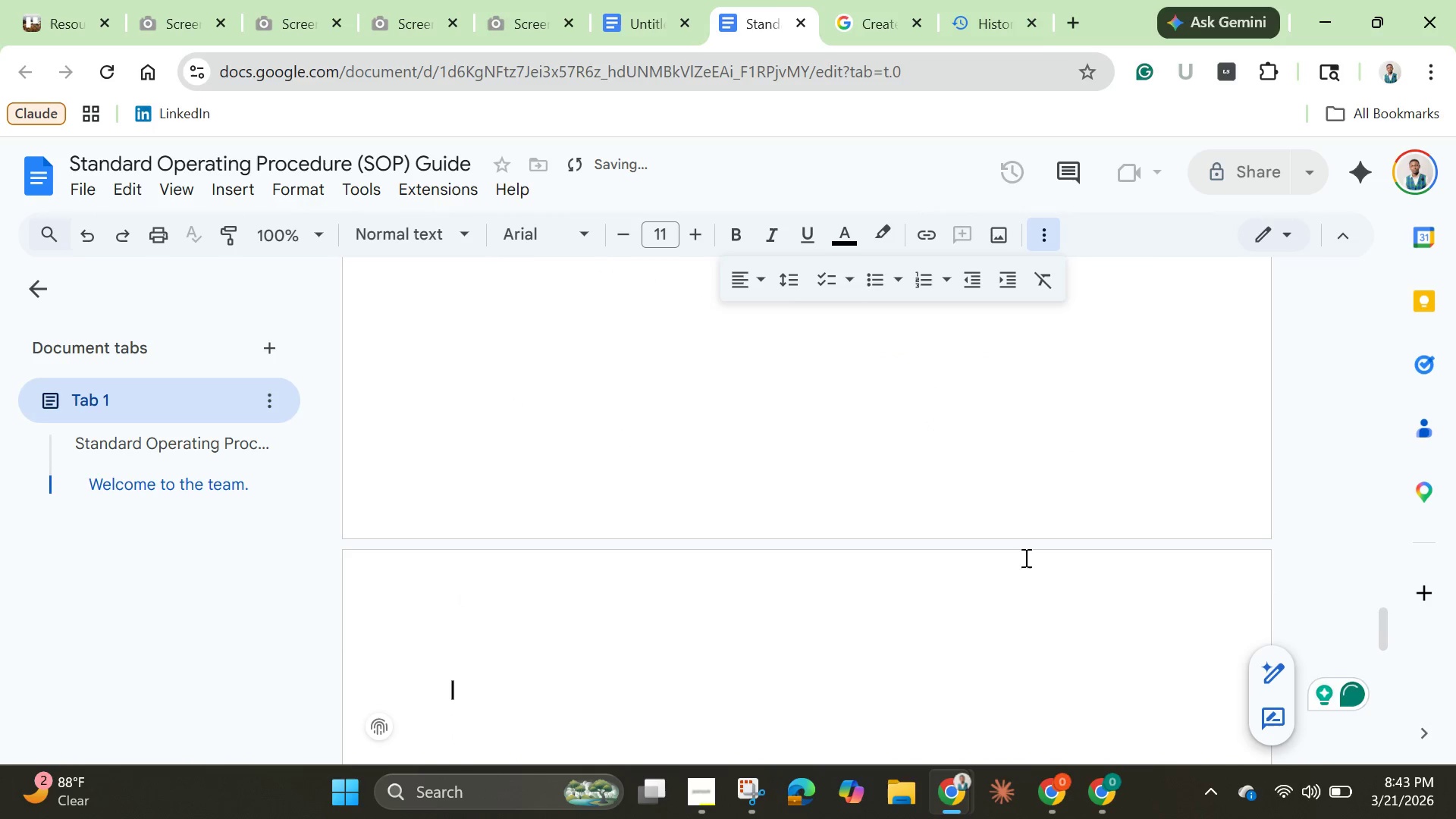 
key(Backspace)
 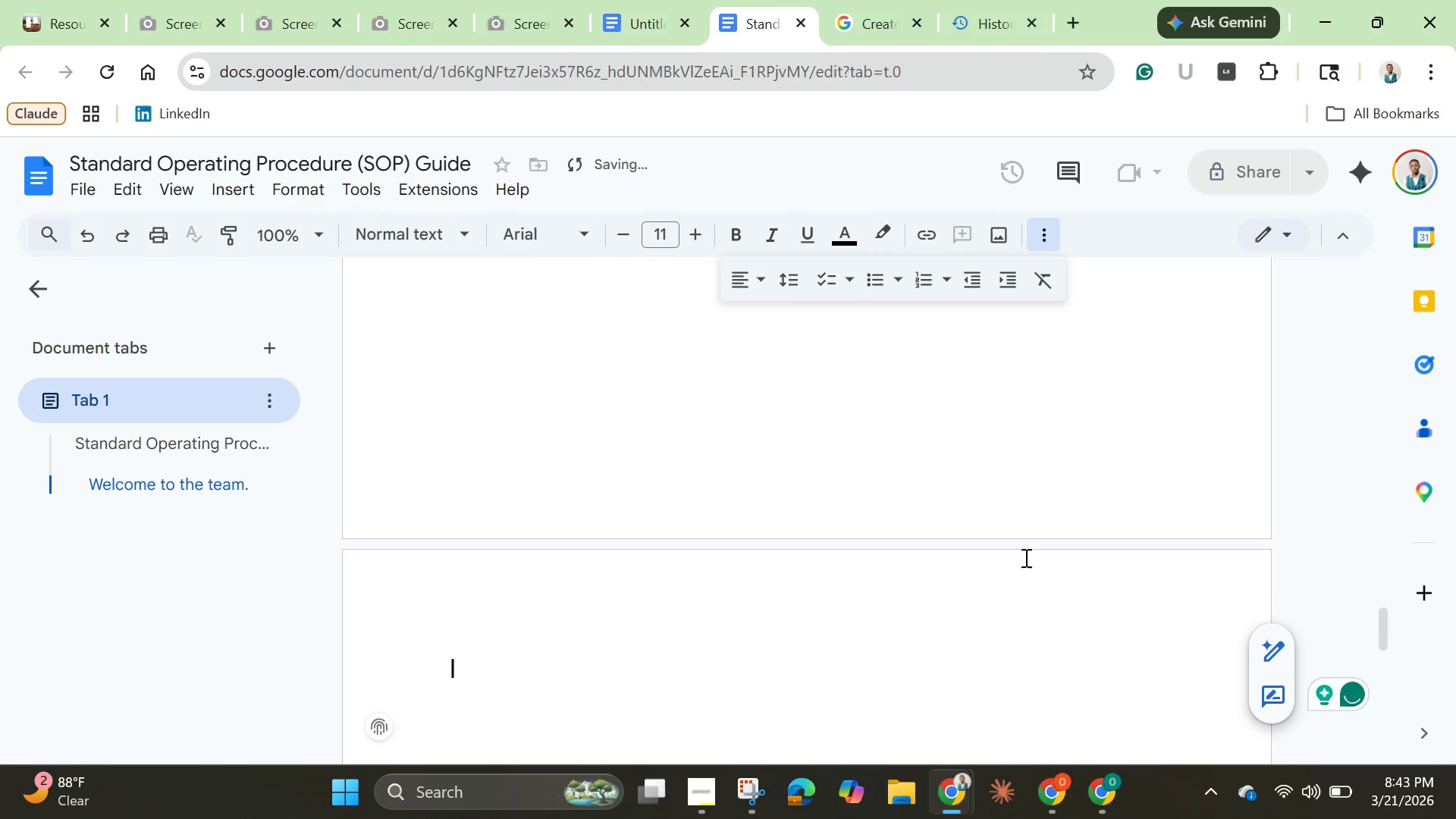 
key(Backspace)
 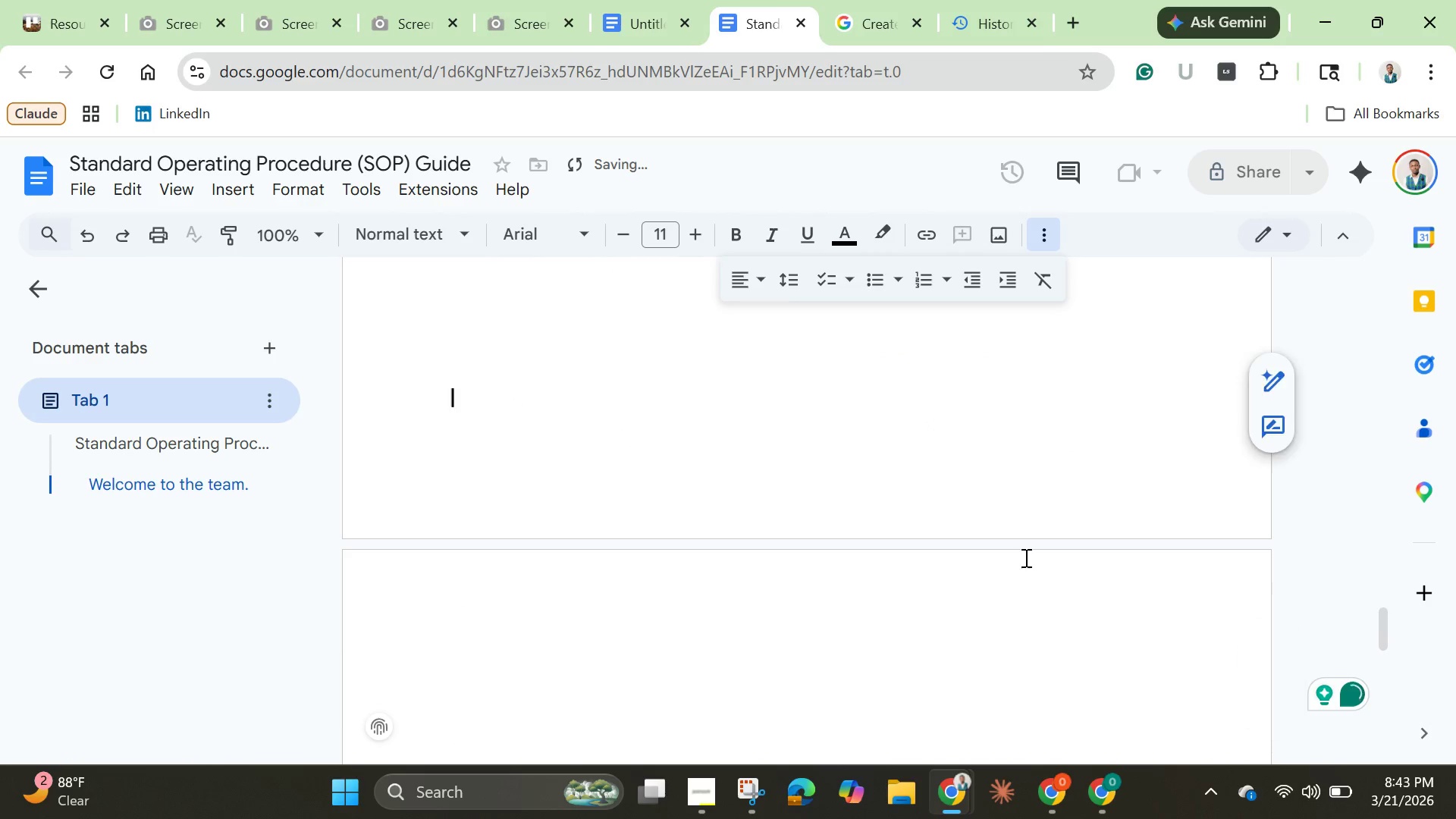 
key(Backspace)
 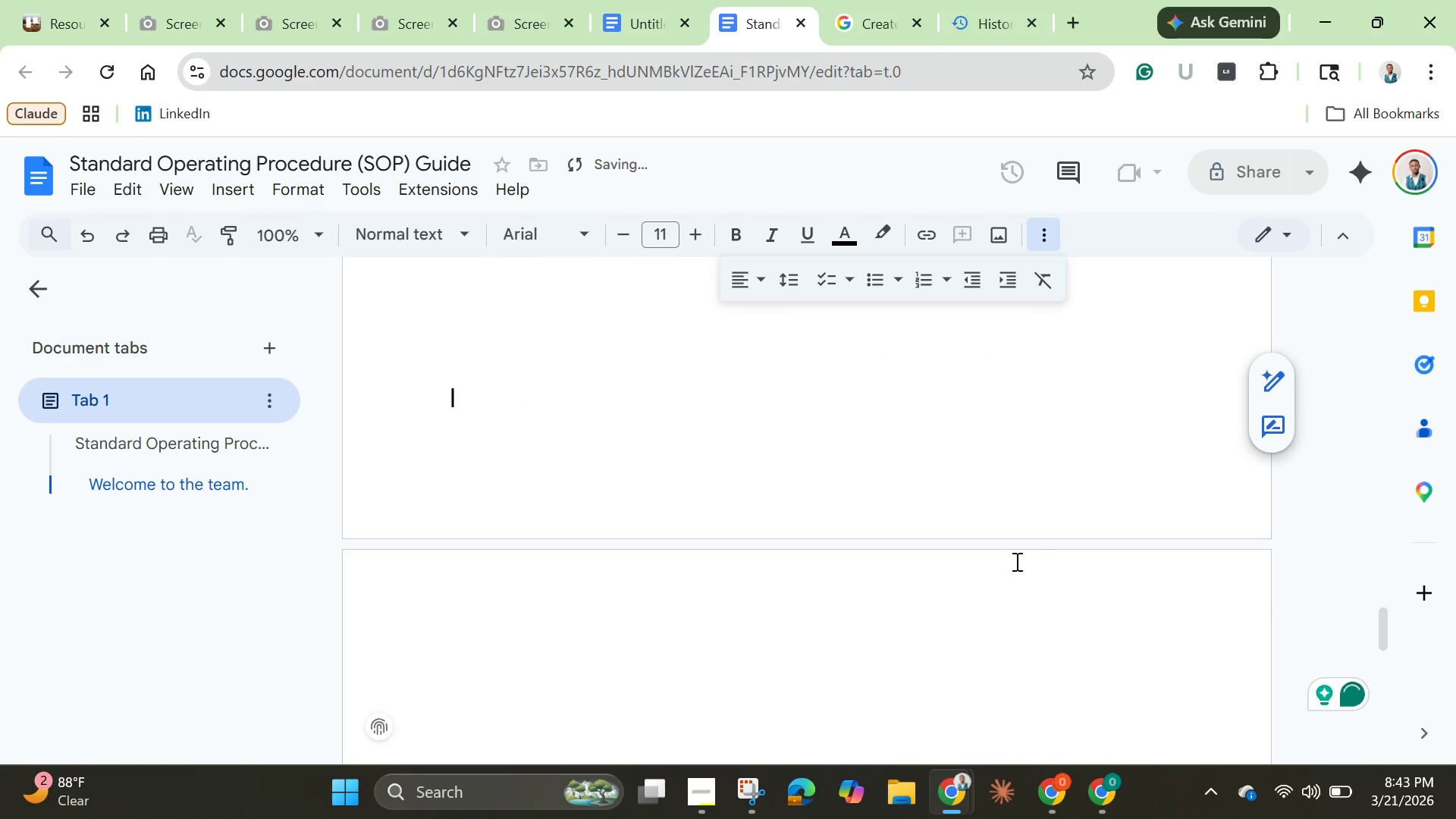 
scroll: coordinate [1015, 561], scroll_direction: up, amount: 32.0
 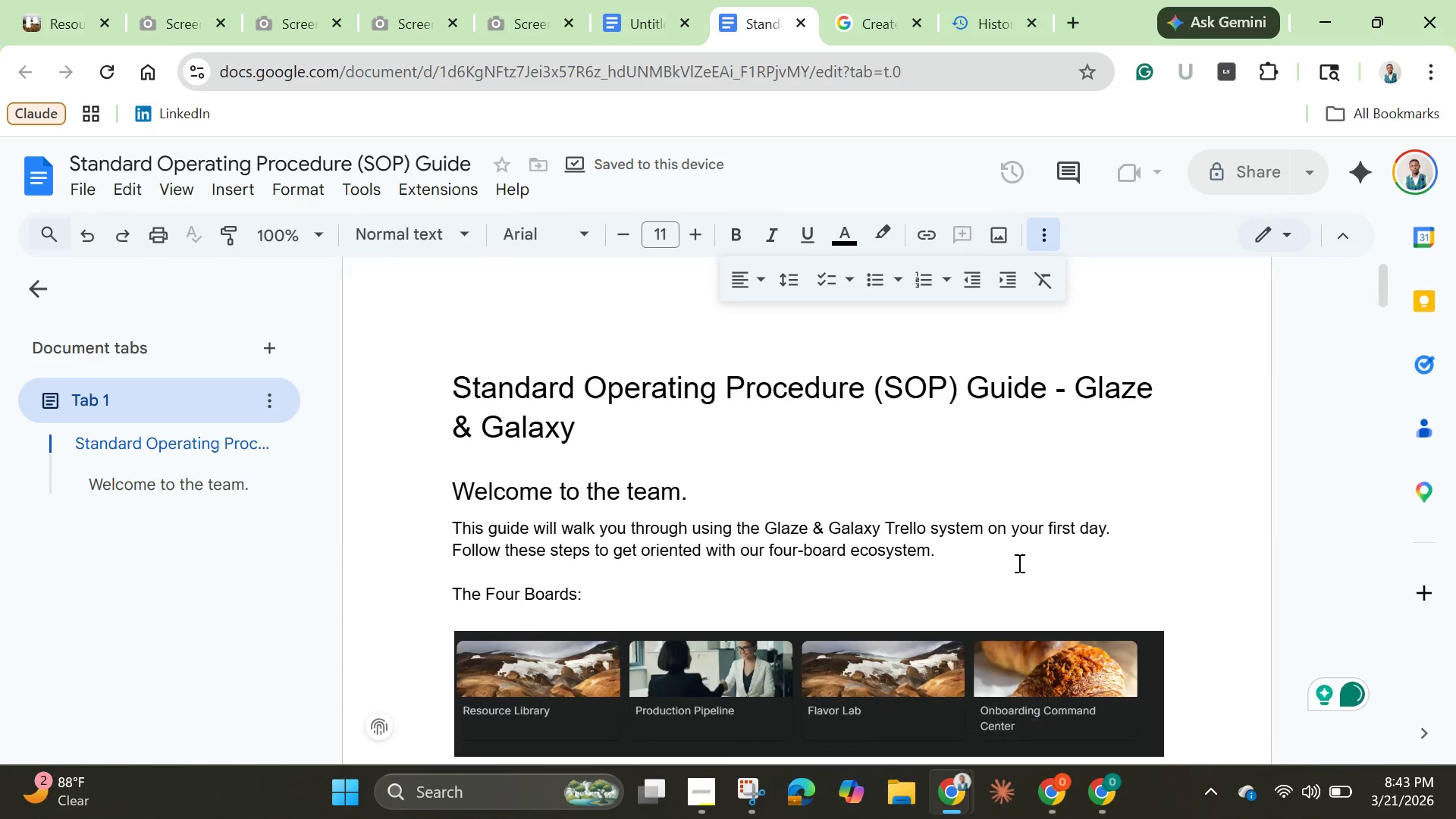 
scroll: coordinate [1018, 563], scroll_direction: down, amount: 3.0
 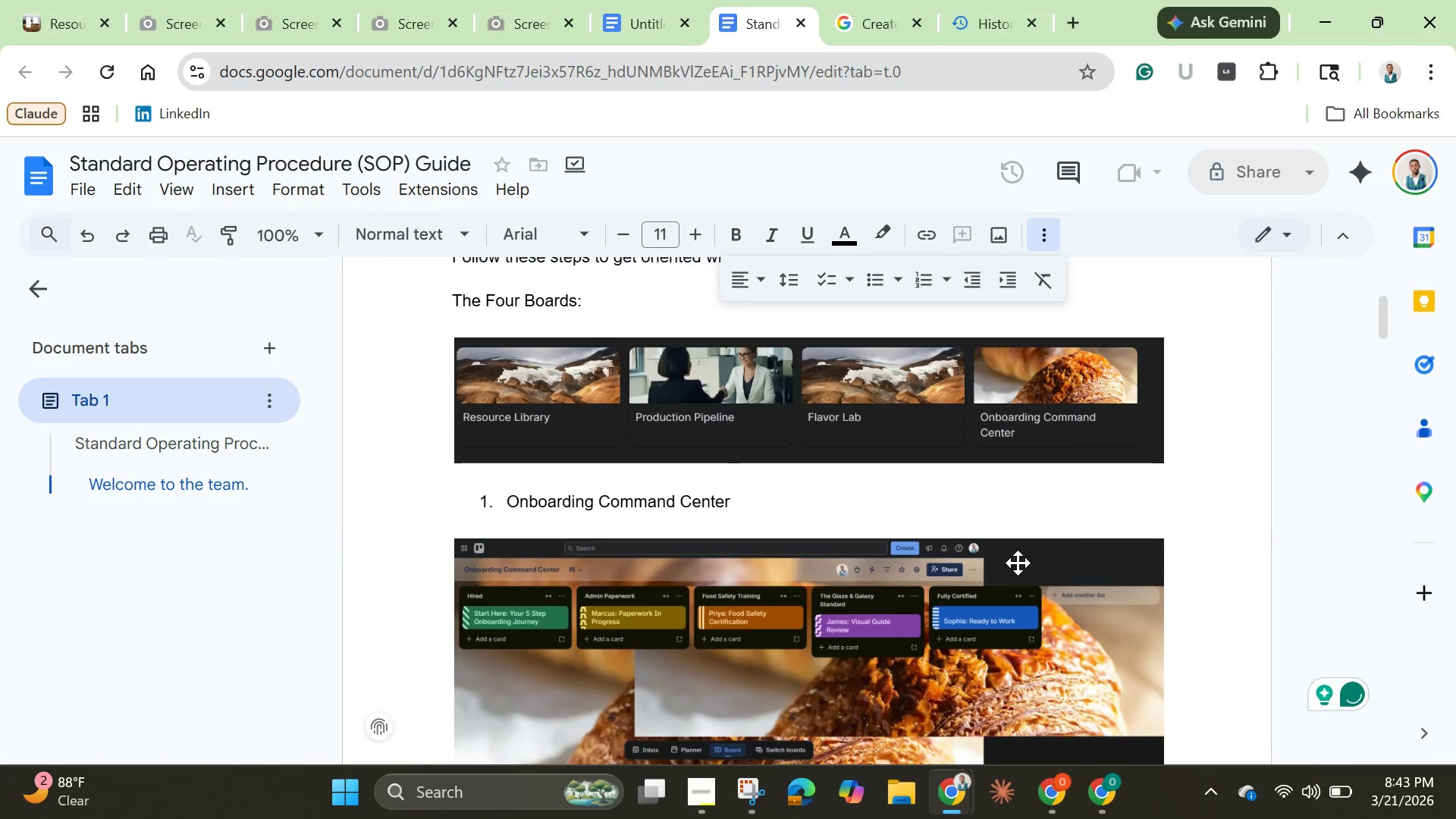 
scroll: coordinate [1018, 563], scroll_direction: up, amount: 2.0
 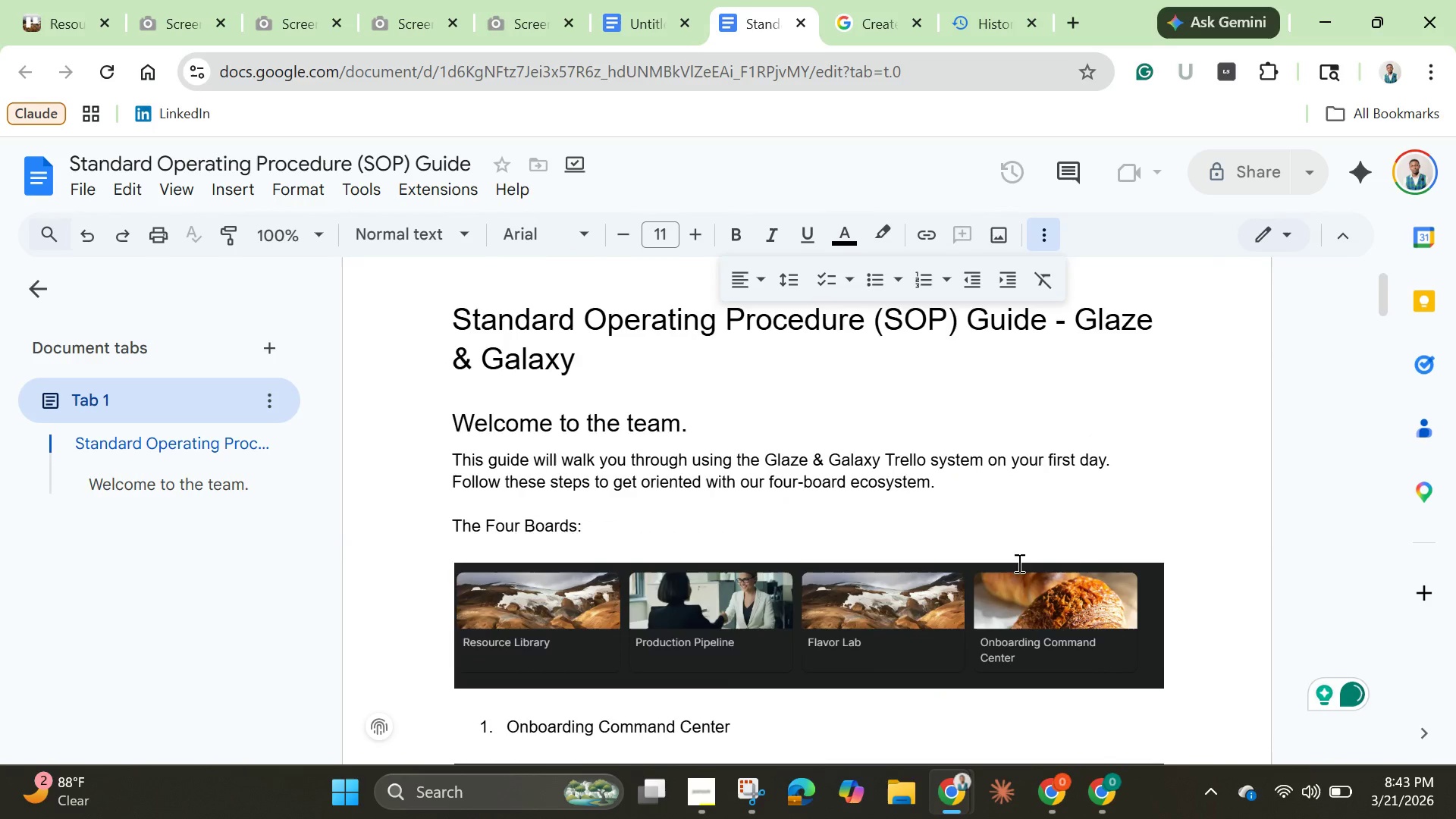 
scroll: coordinate [1018, 563], scroll_direction: down, amount: 2.0
 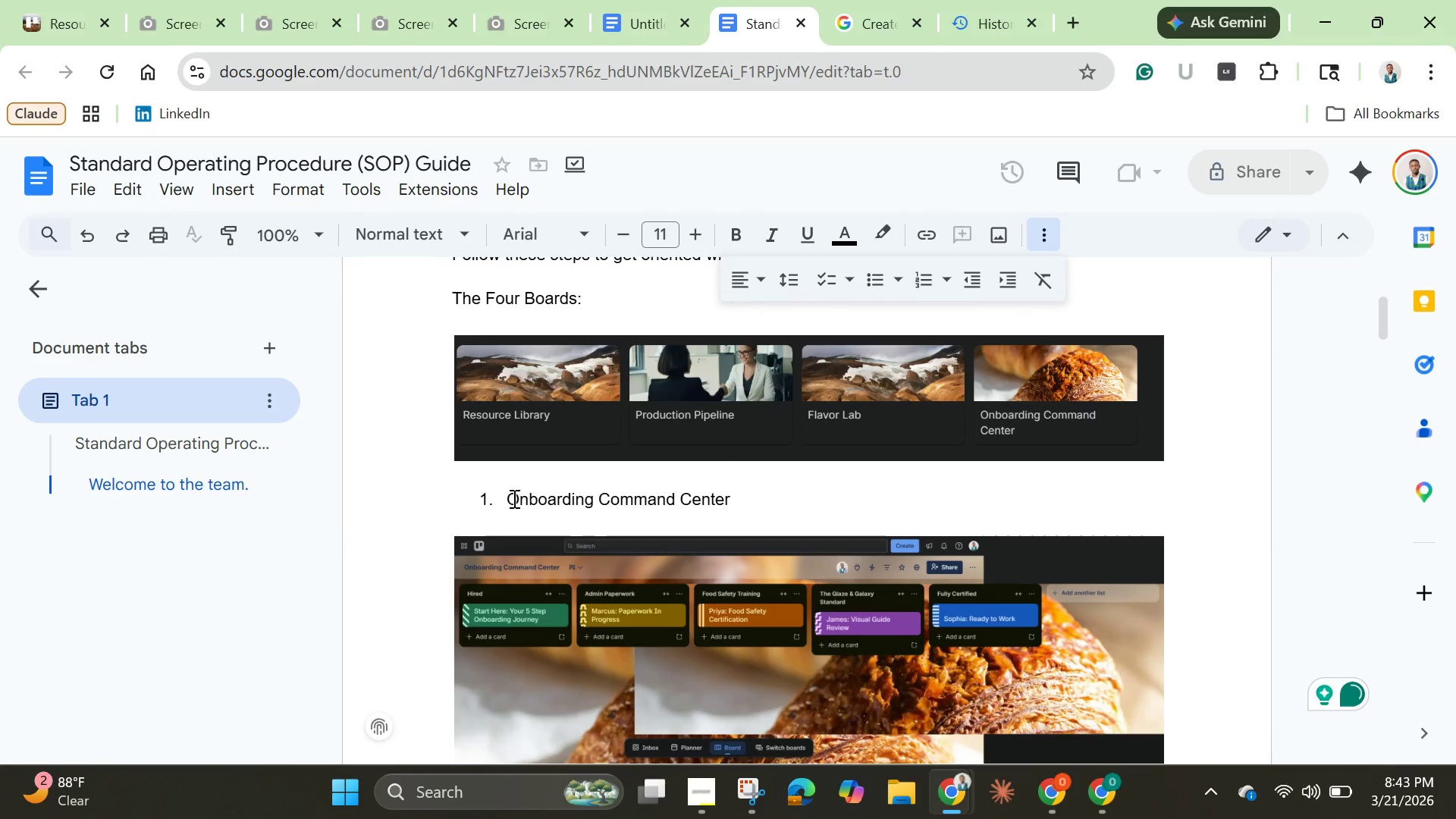 
double_click([513, 498])
 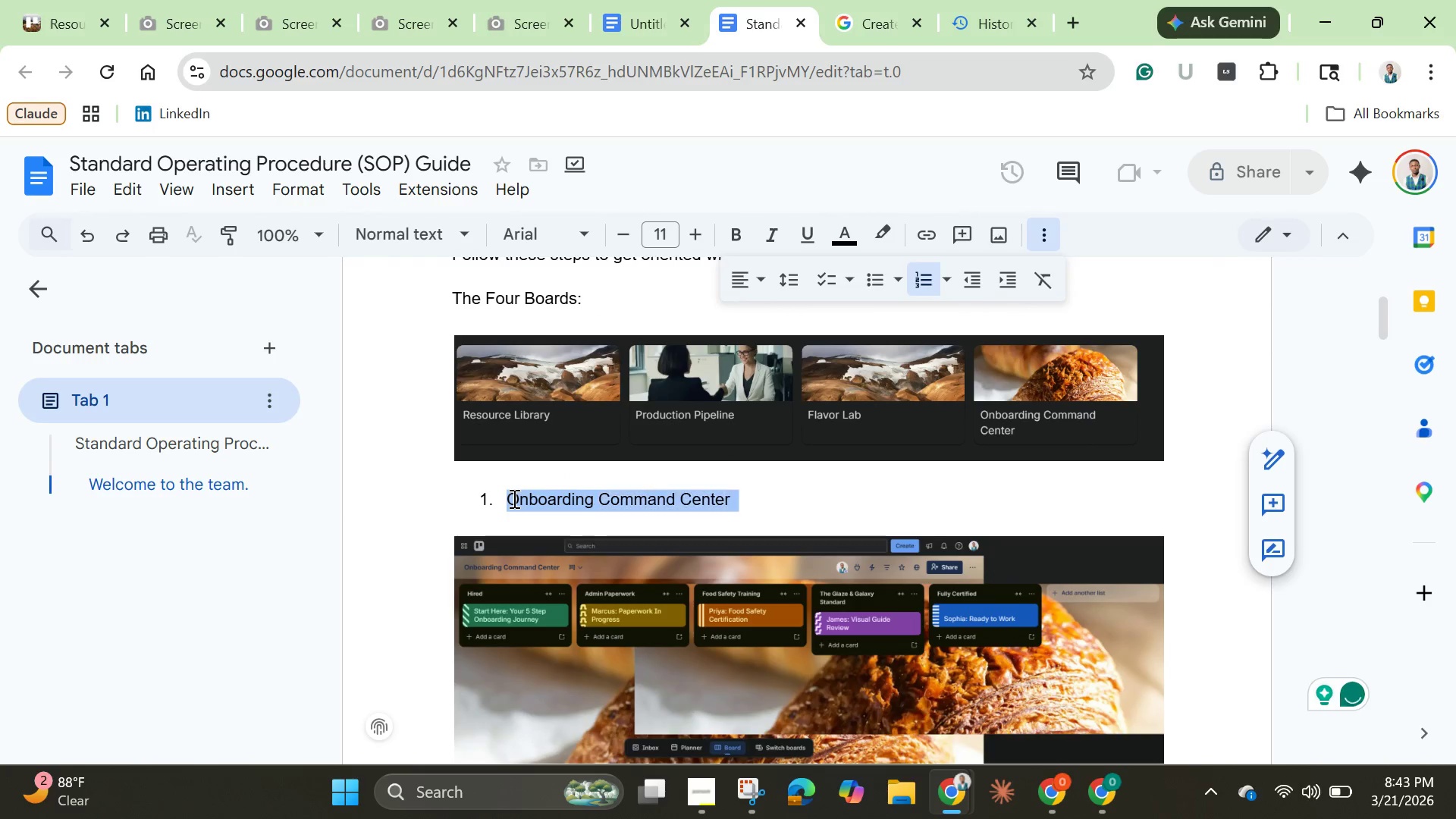 
triple_click([513, 498])
 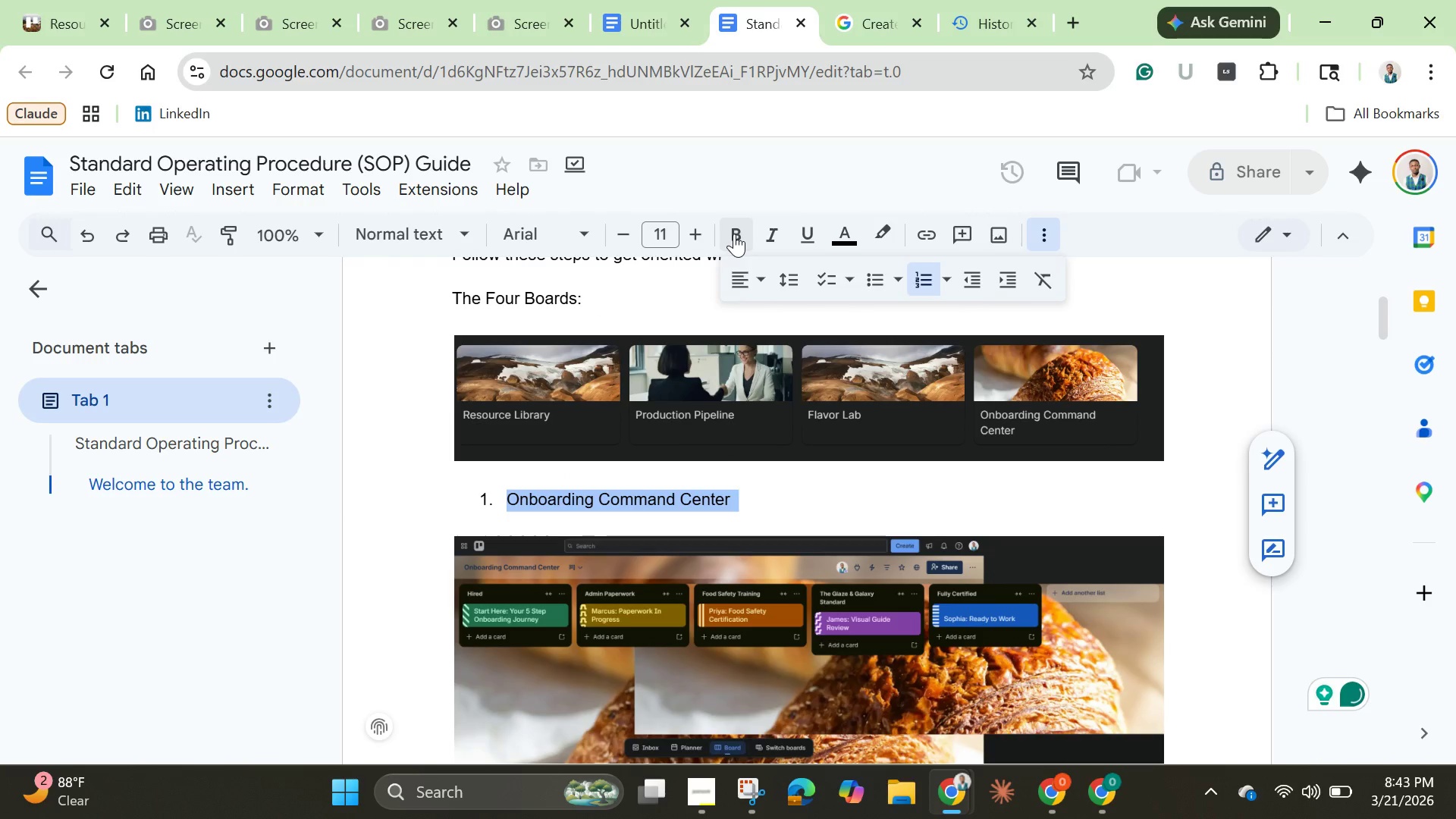 
left_click([742, 232])
 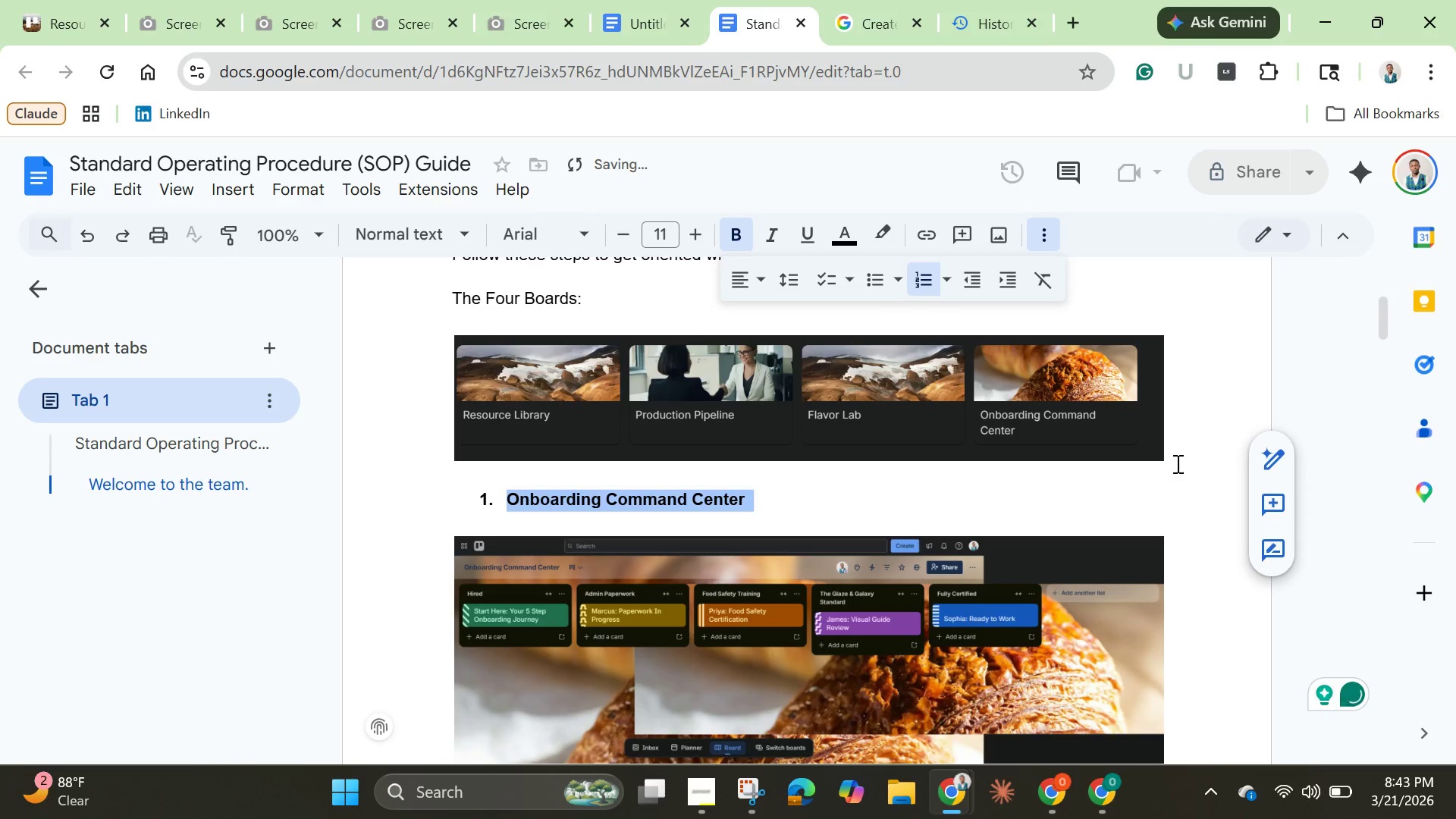 
left_click([1181, 458])
 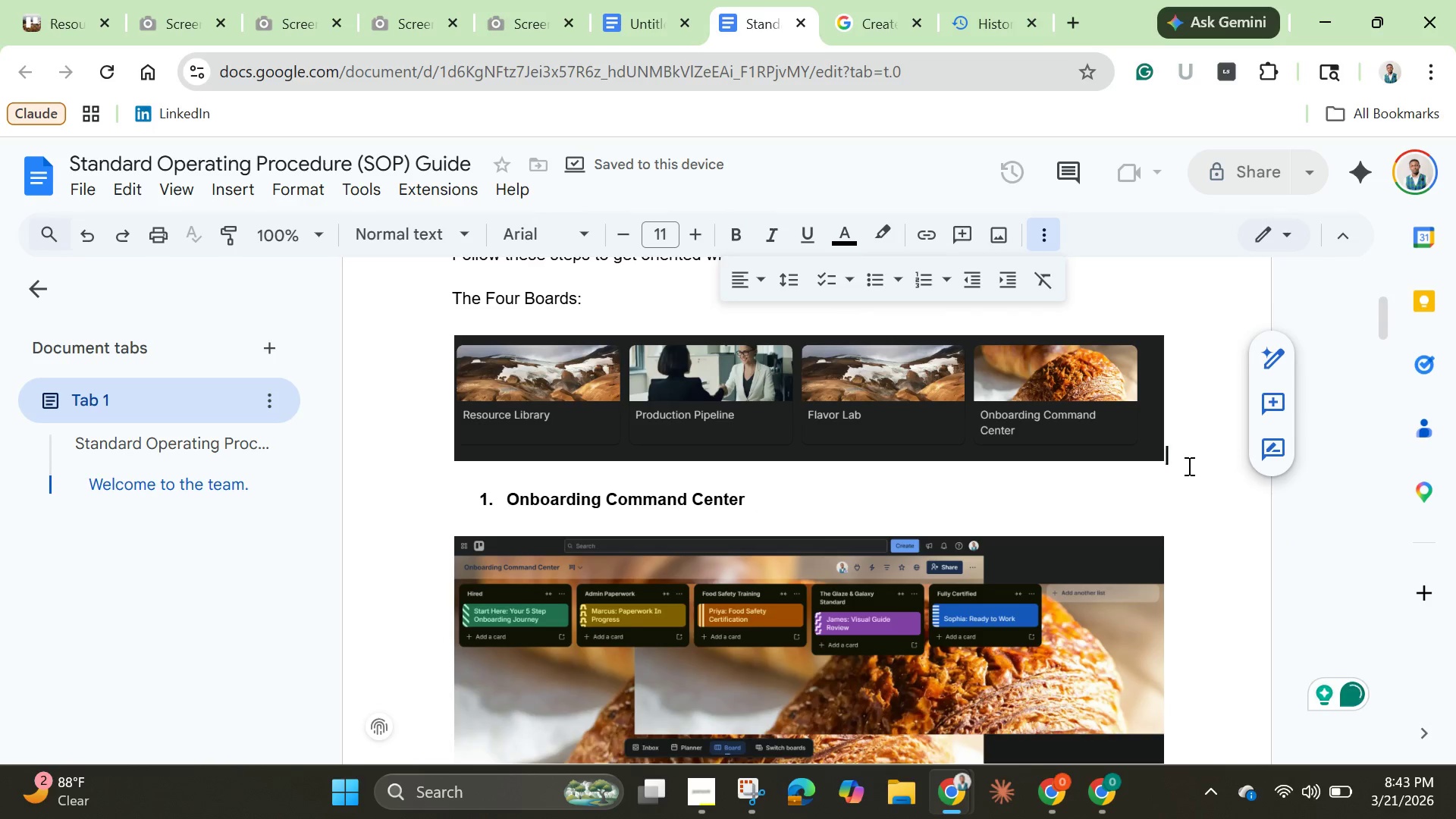 
key(Enter)
 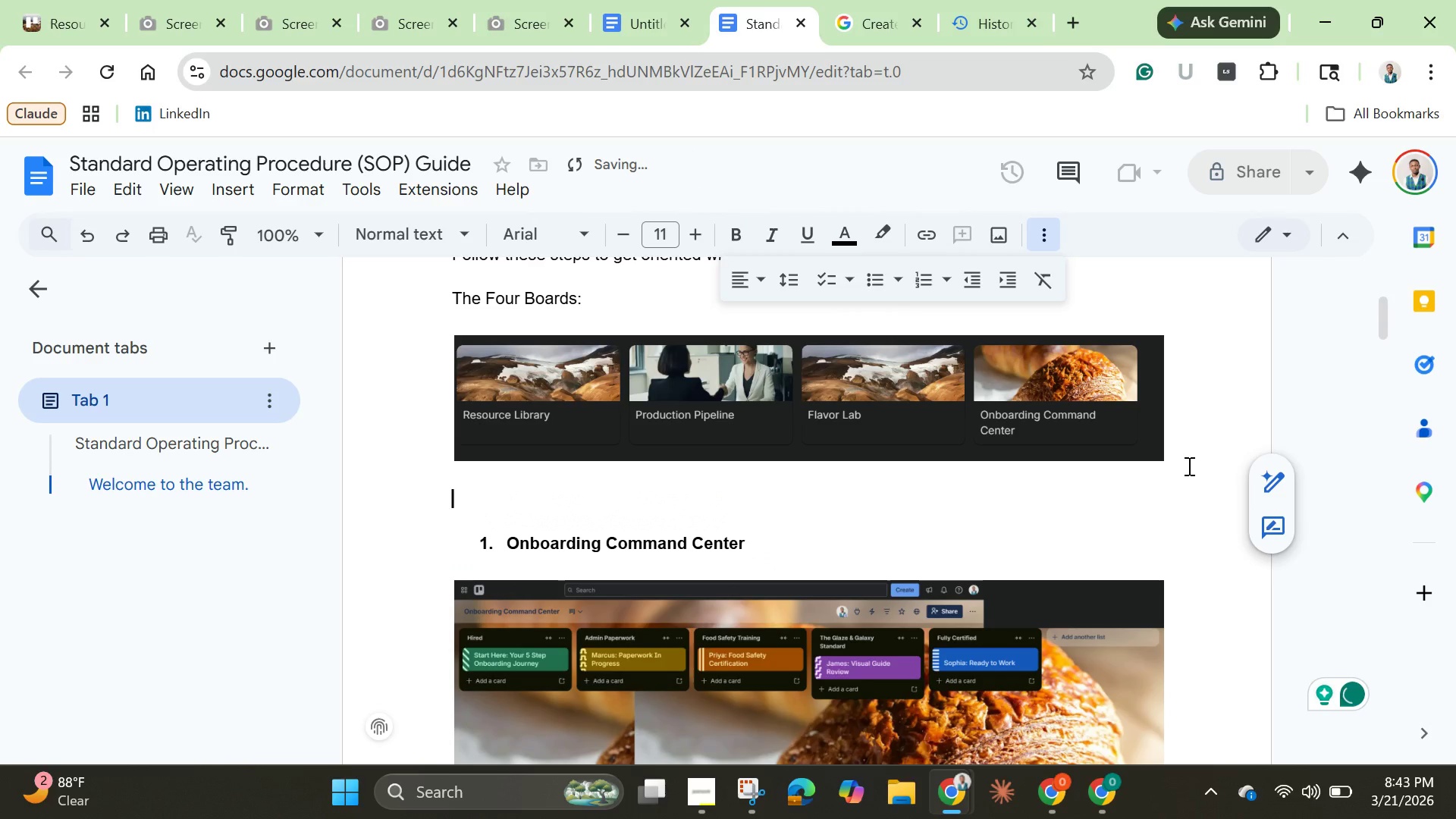 
key(Enter)
 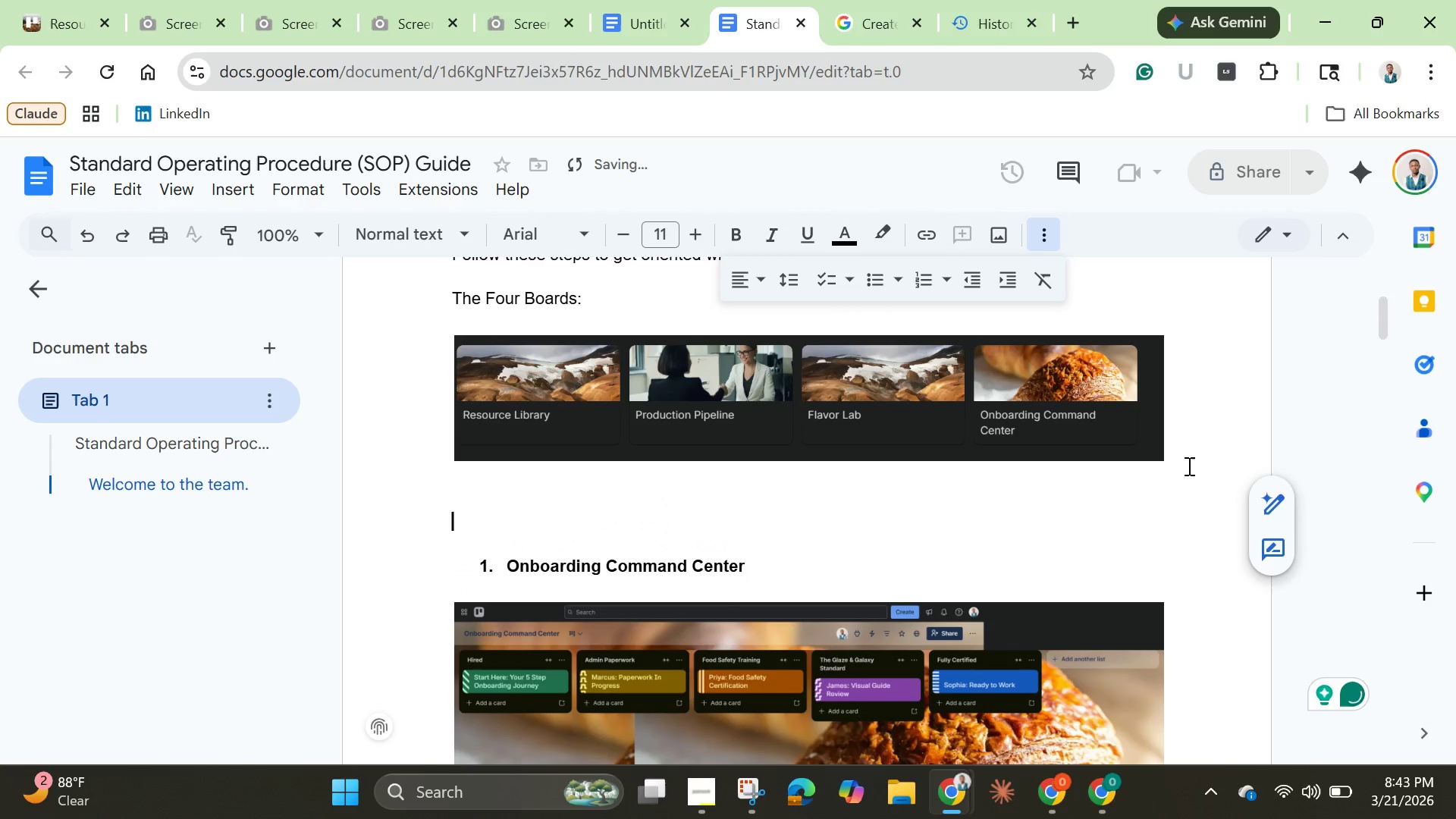 
key(Enter)
 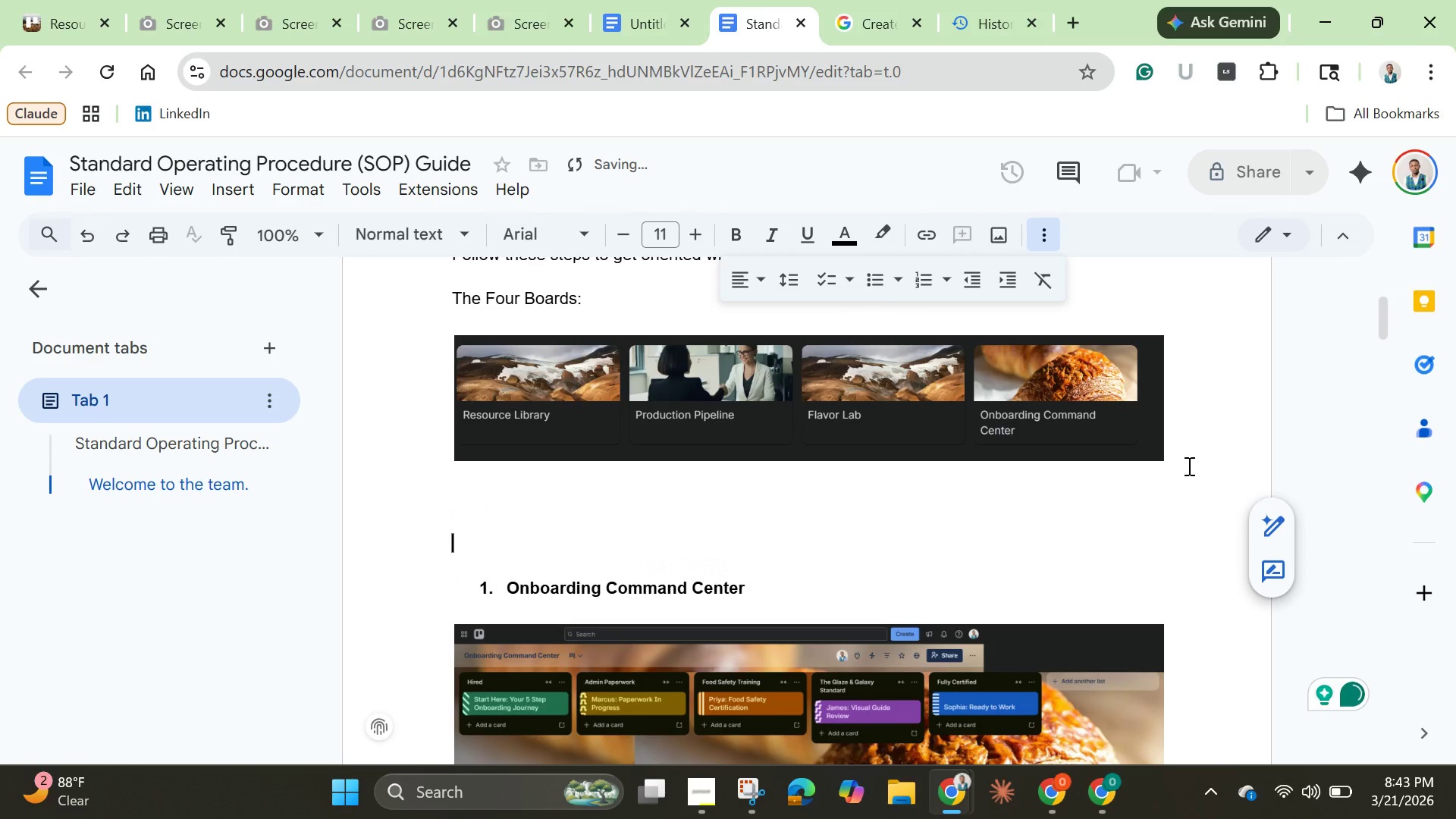 
hold_key(key=Enter, duration=1.02)
 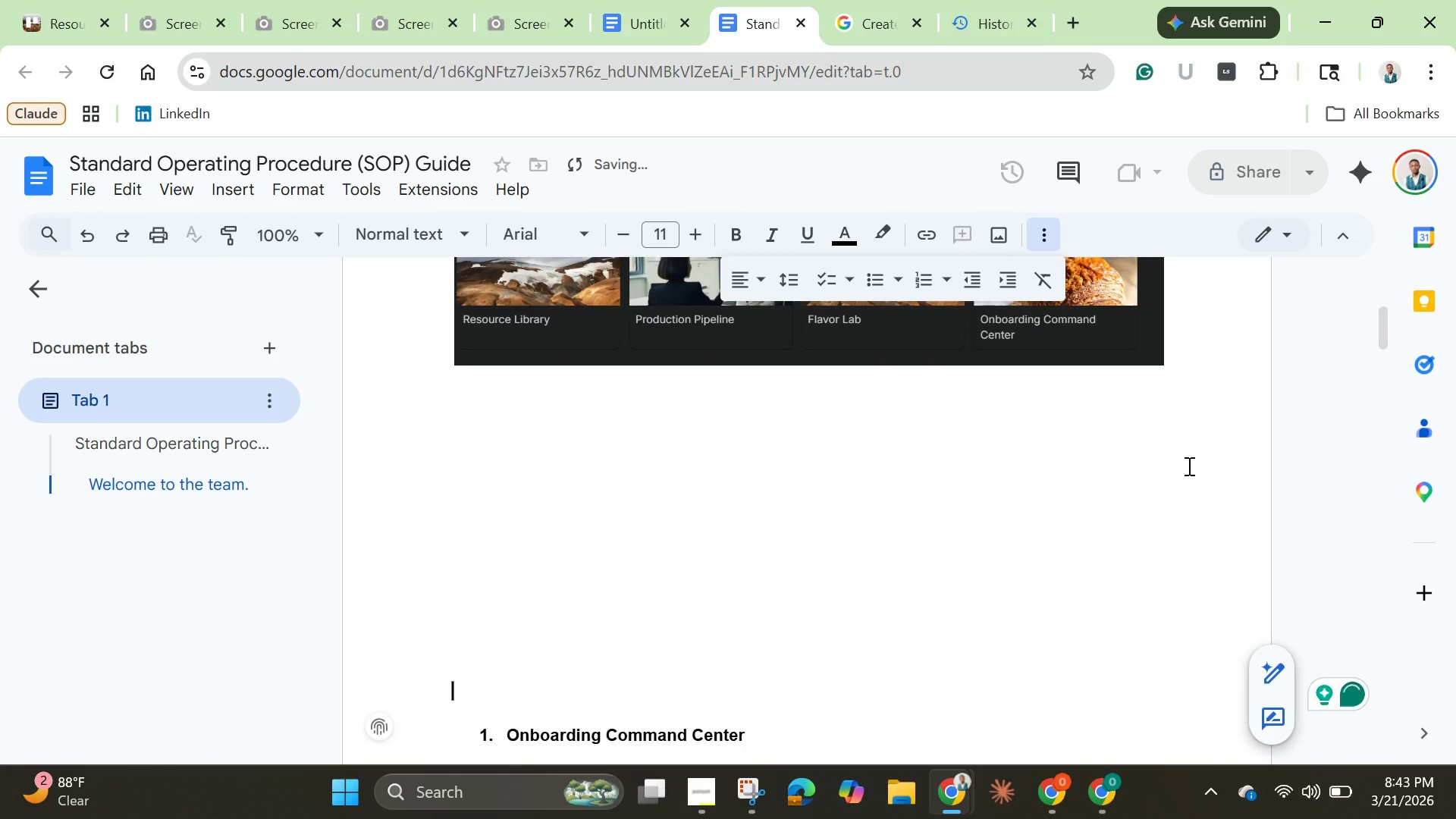 
hold_key(key=Enter, duration=0.73)
 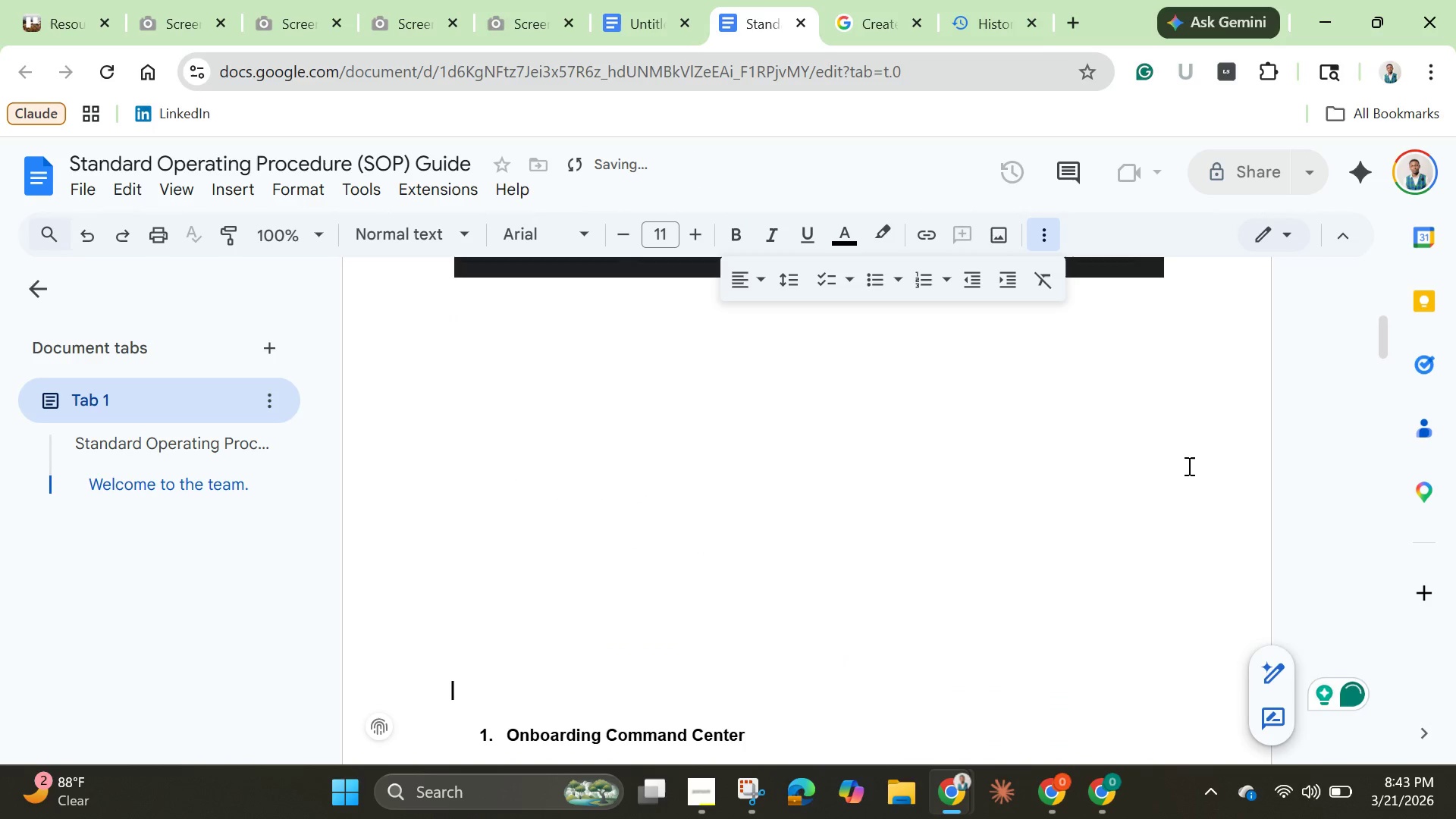 
key(Enter)
 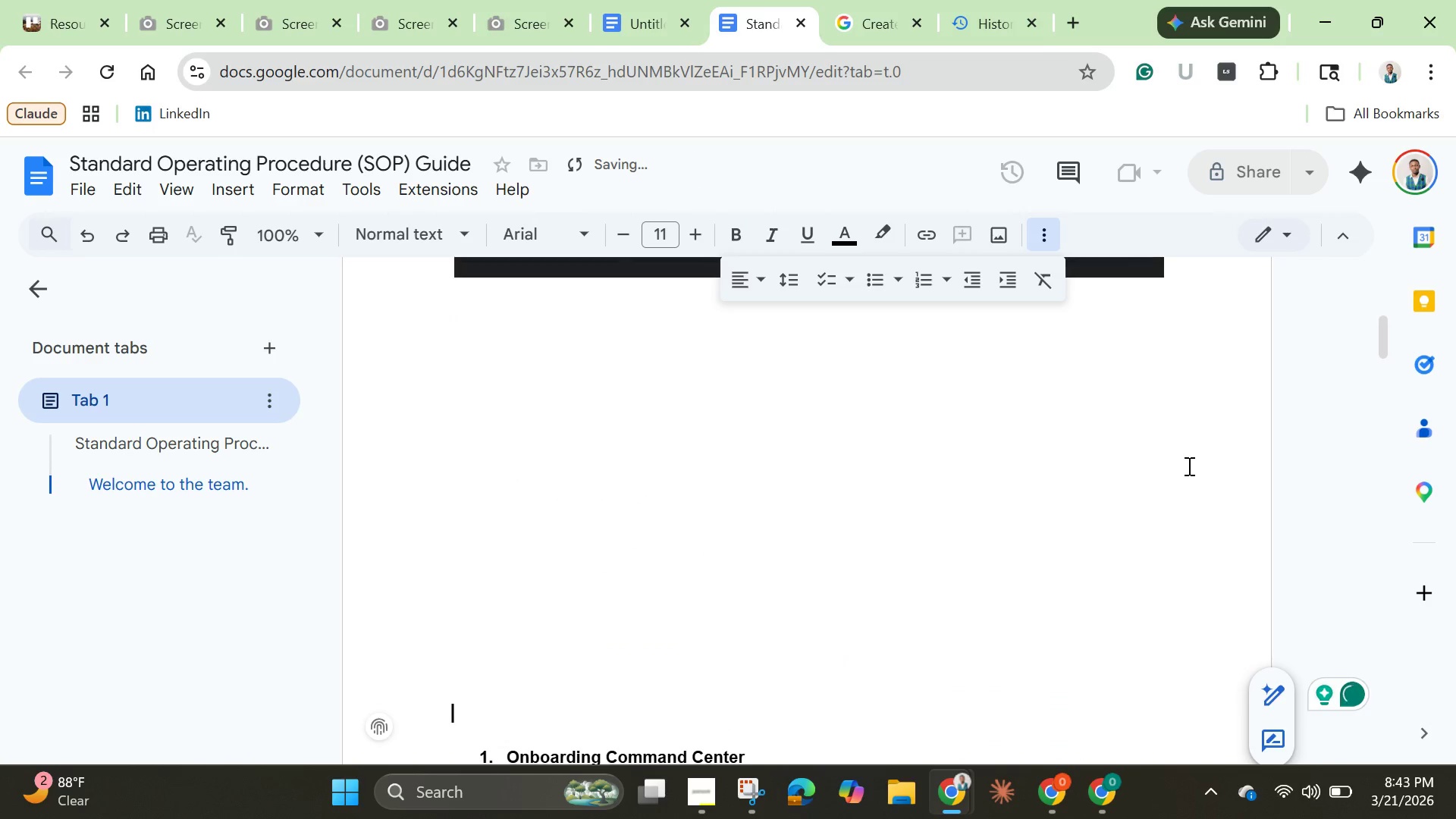 
key(Enter)
 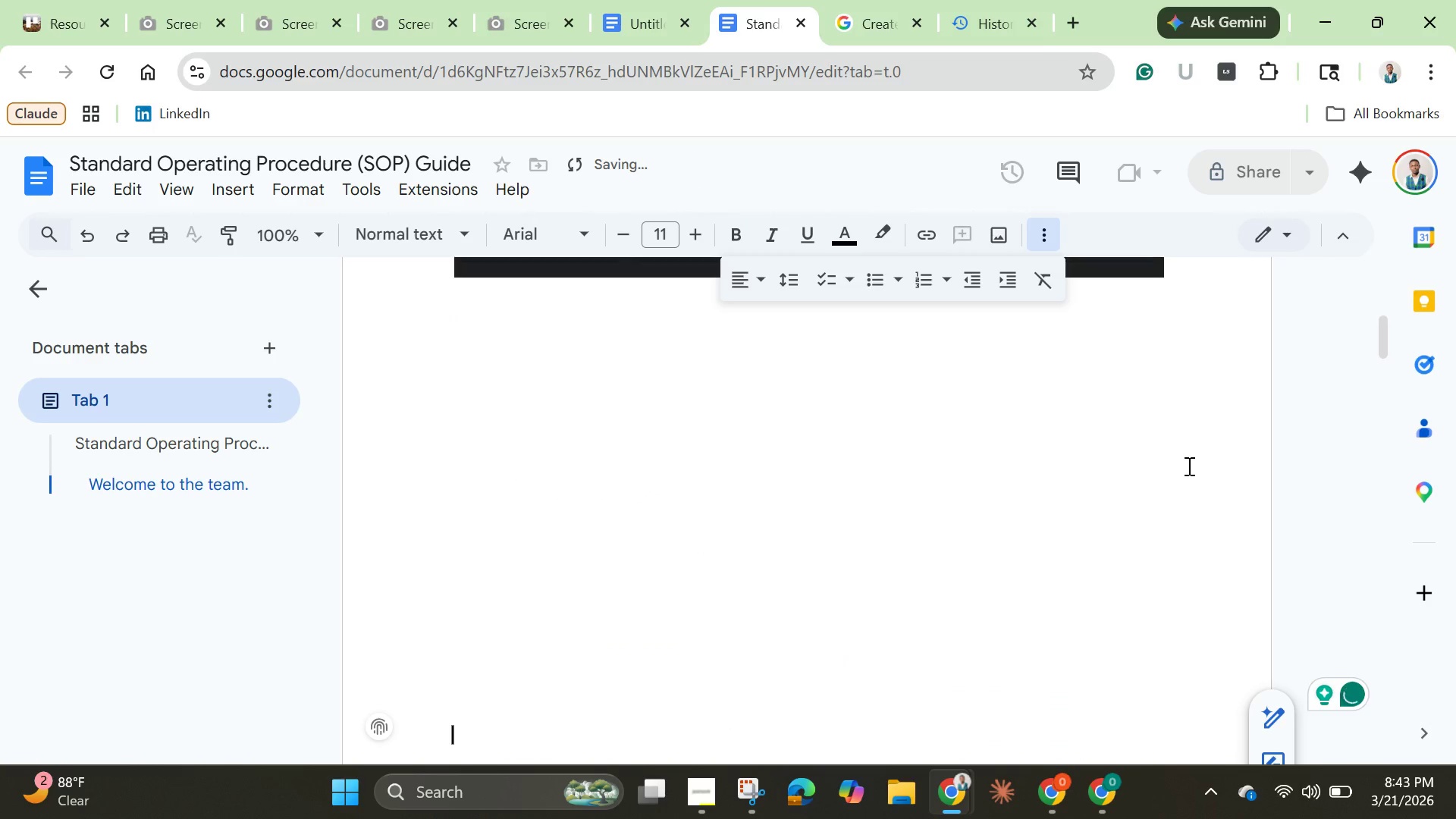 
key(Enter)
 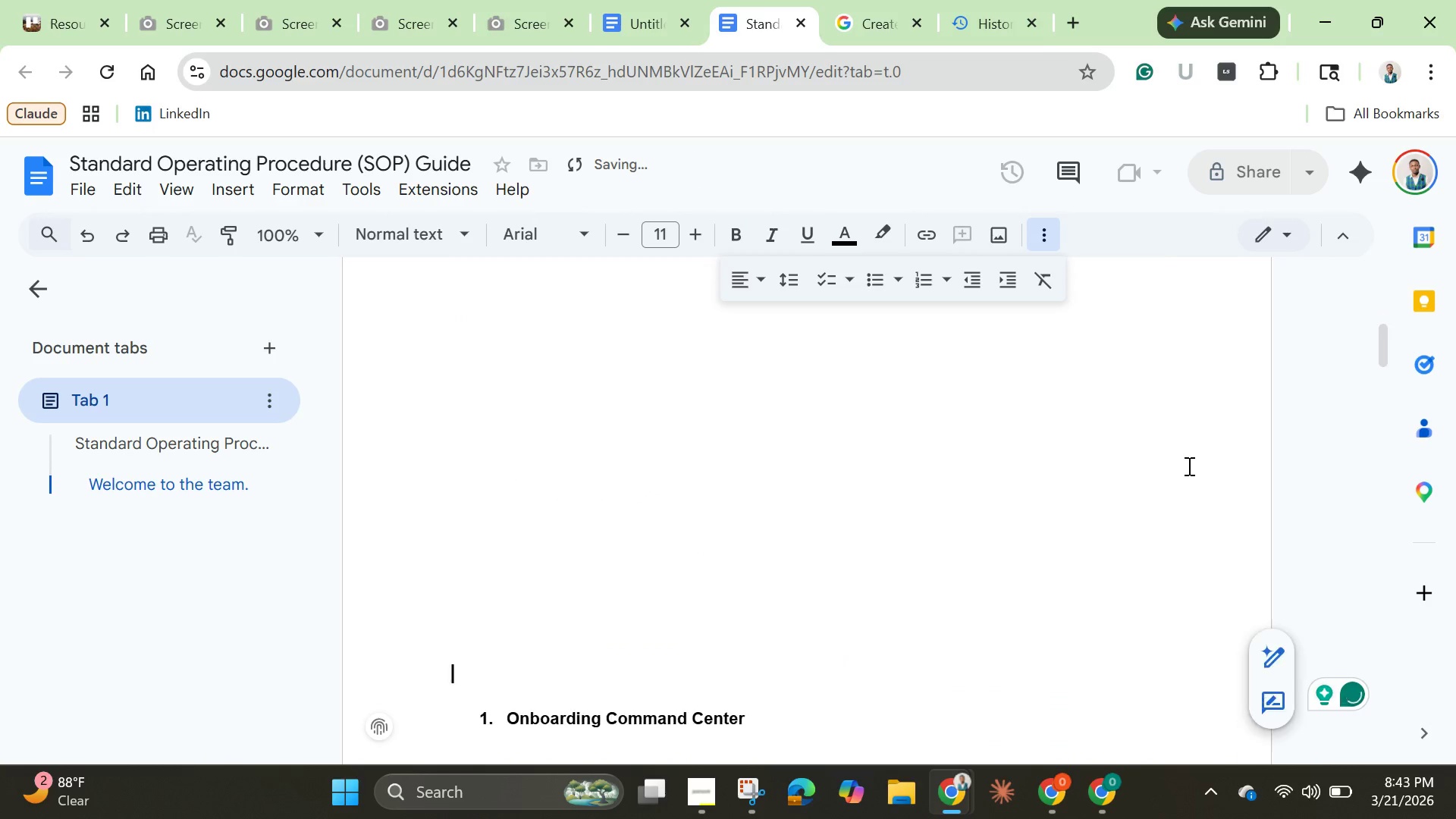 
key(Enter)
 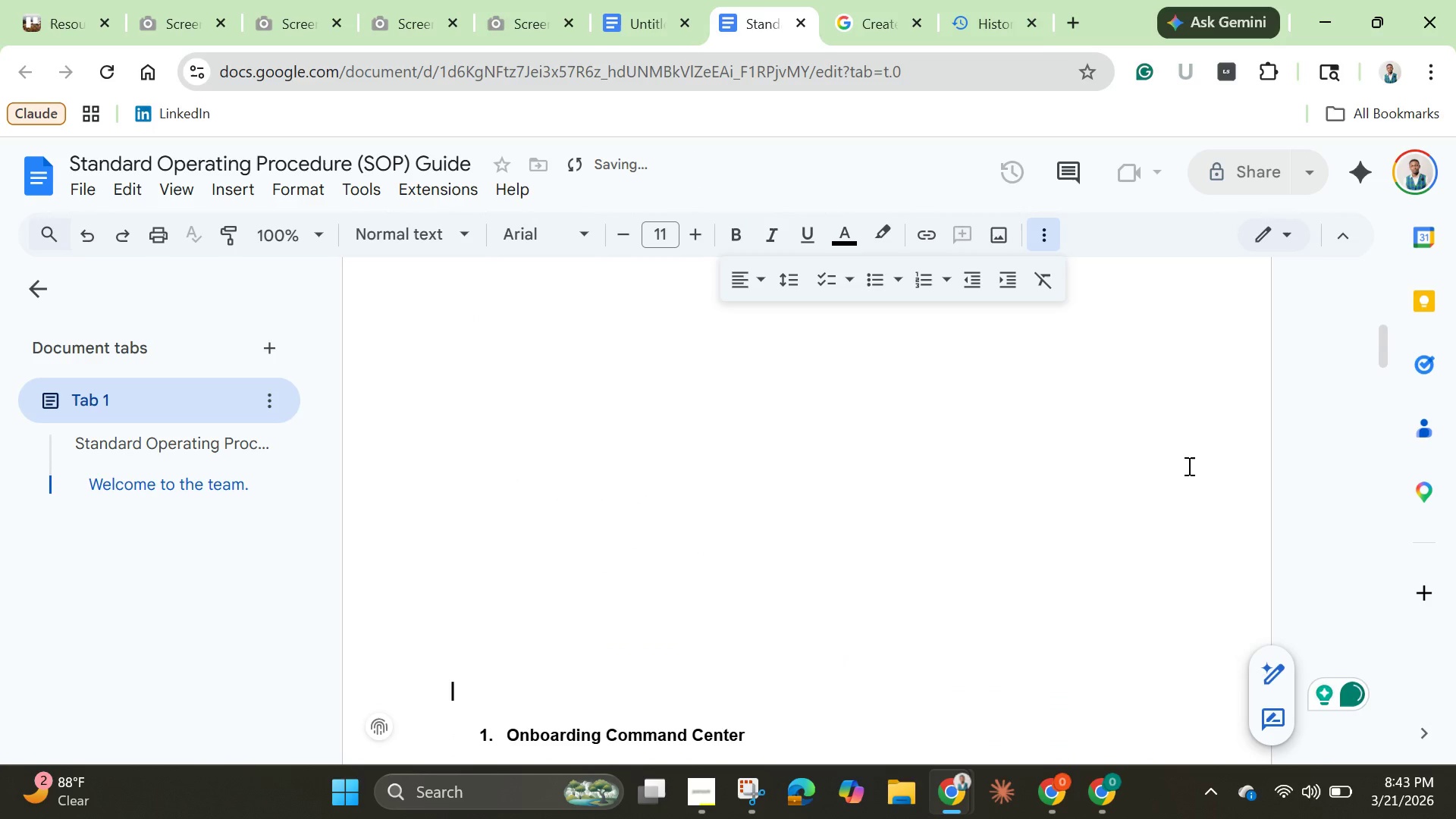 
key(Enter)
 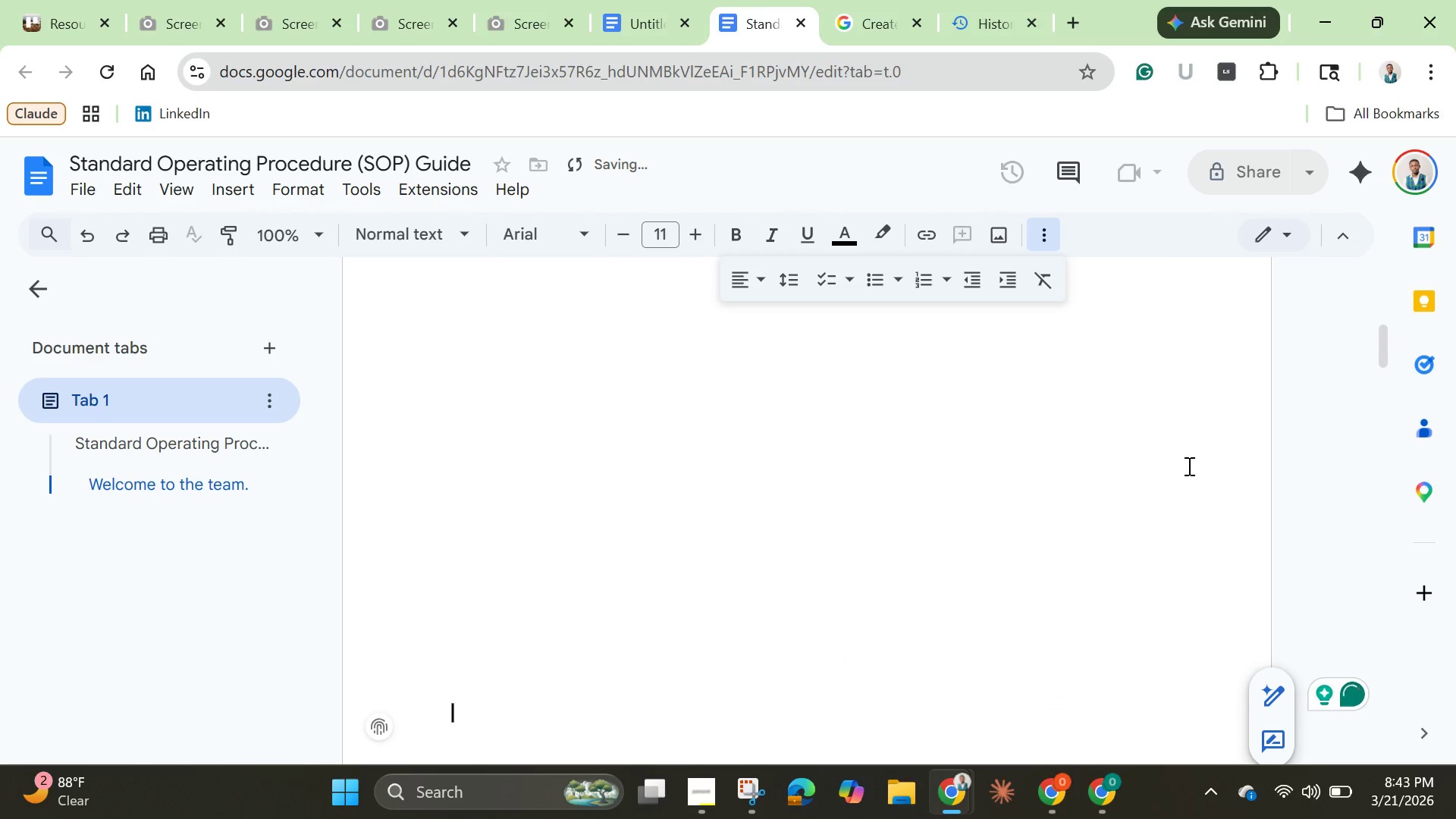 
key(Enter)
 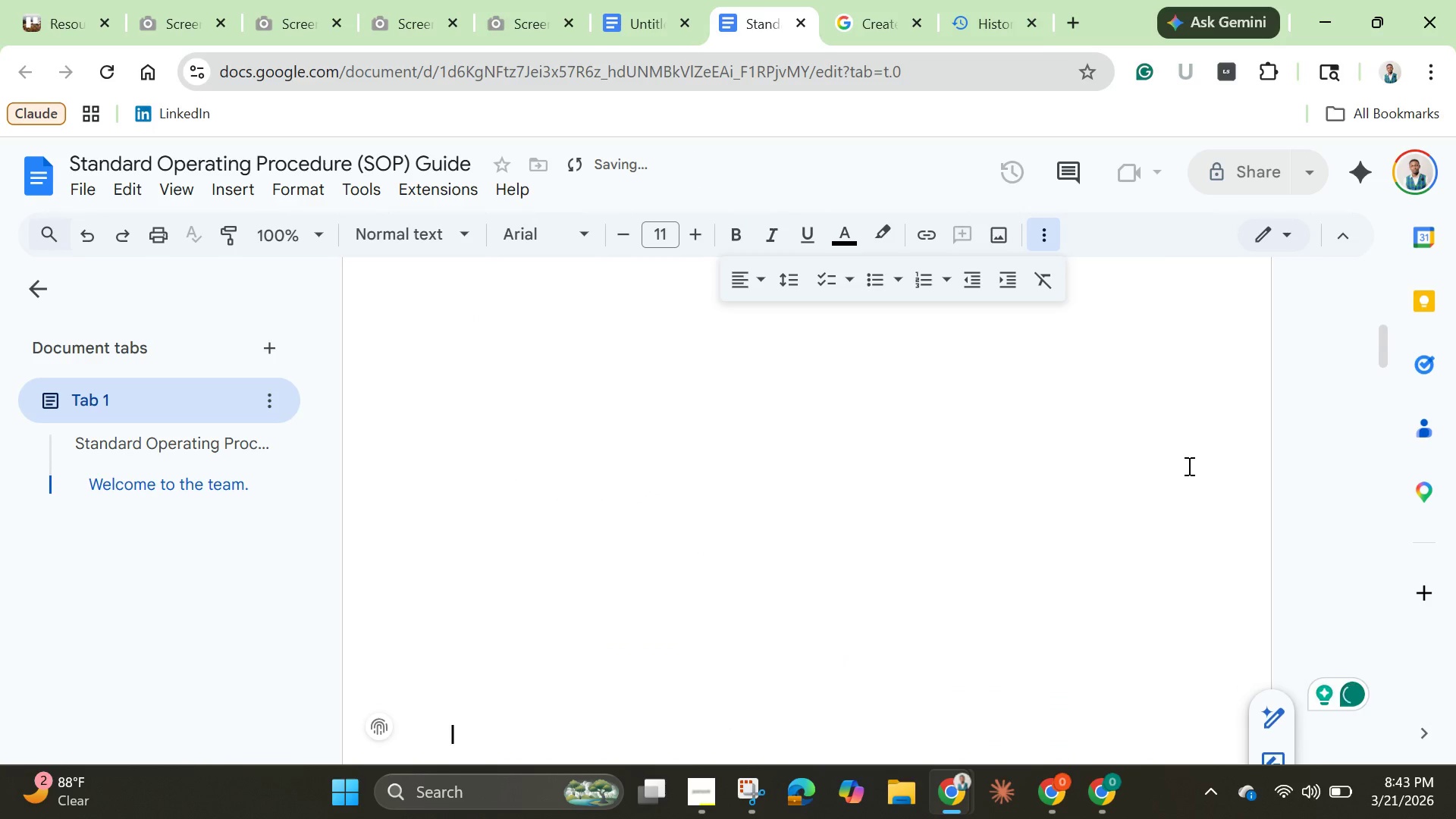 
key(Enter)
 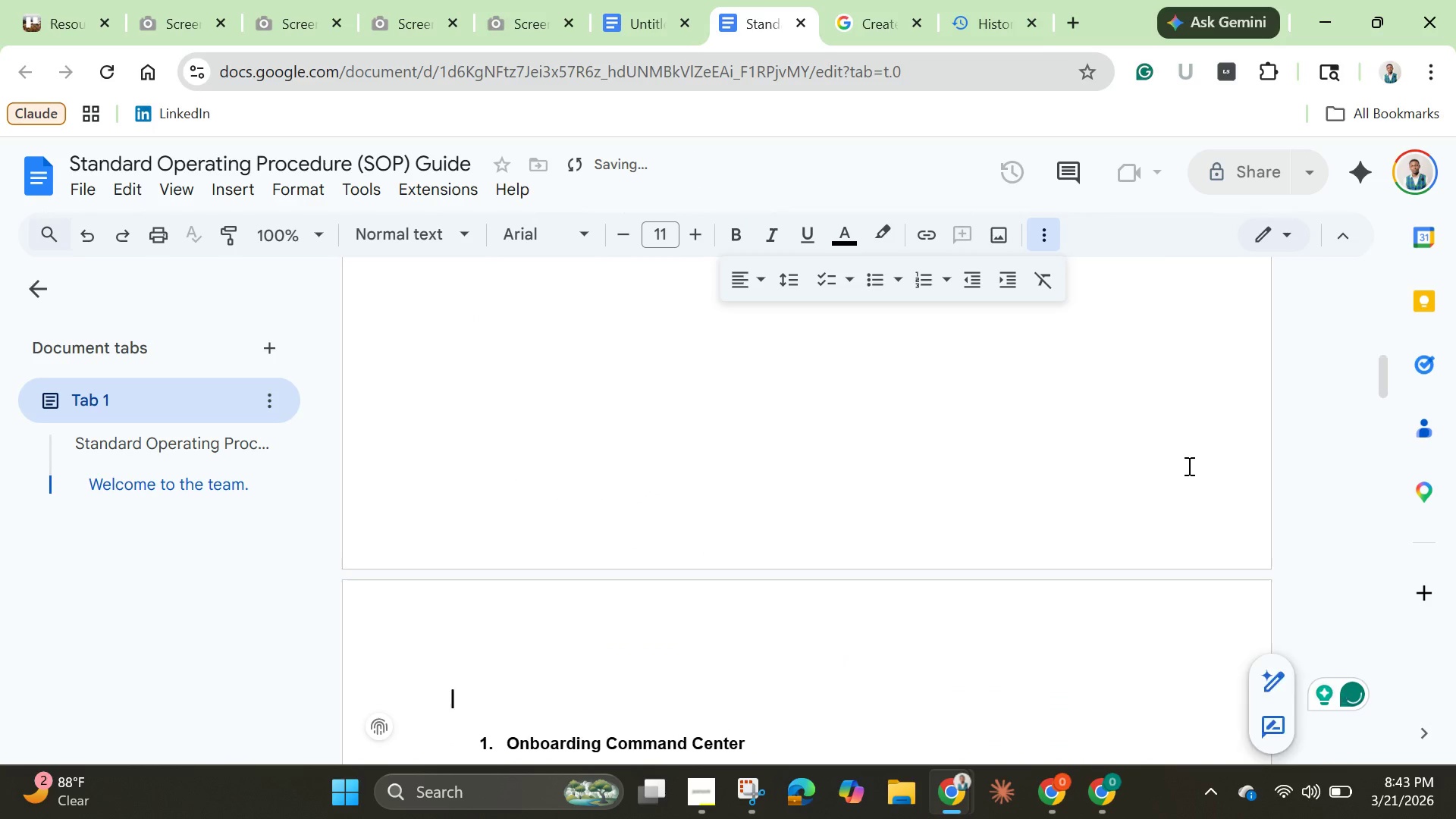 
key(Enter)
 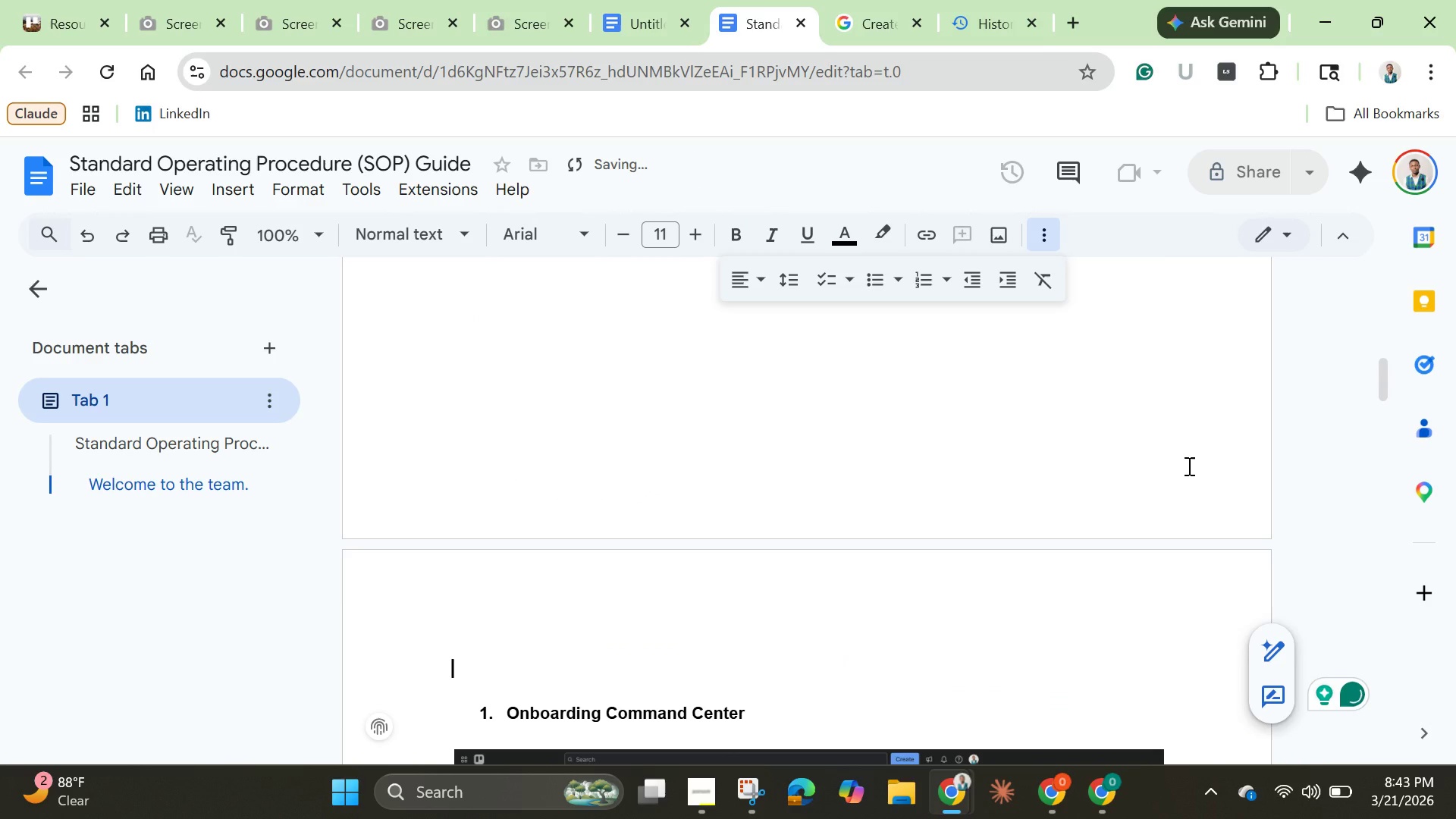 
key(Backspace)
 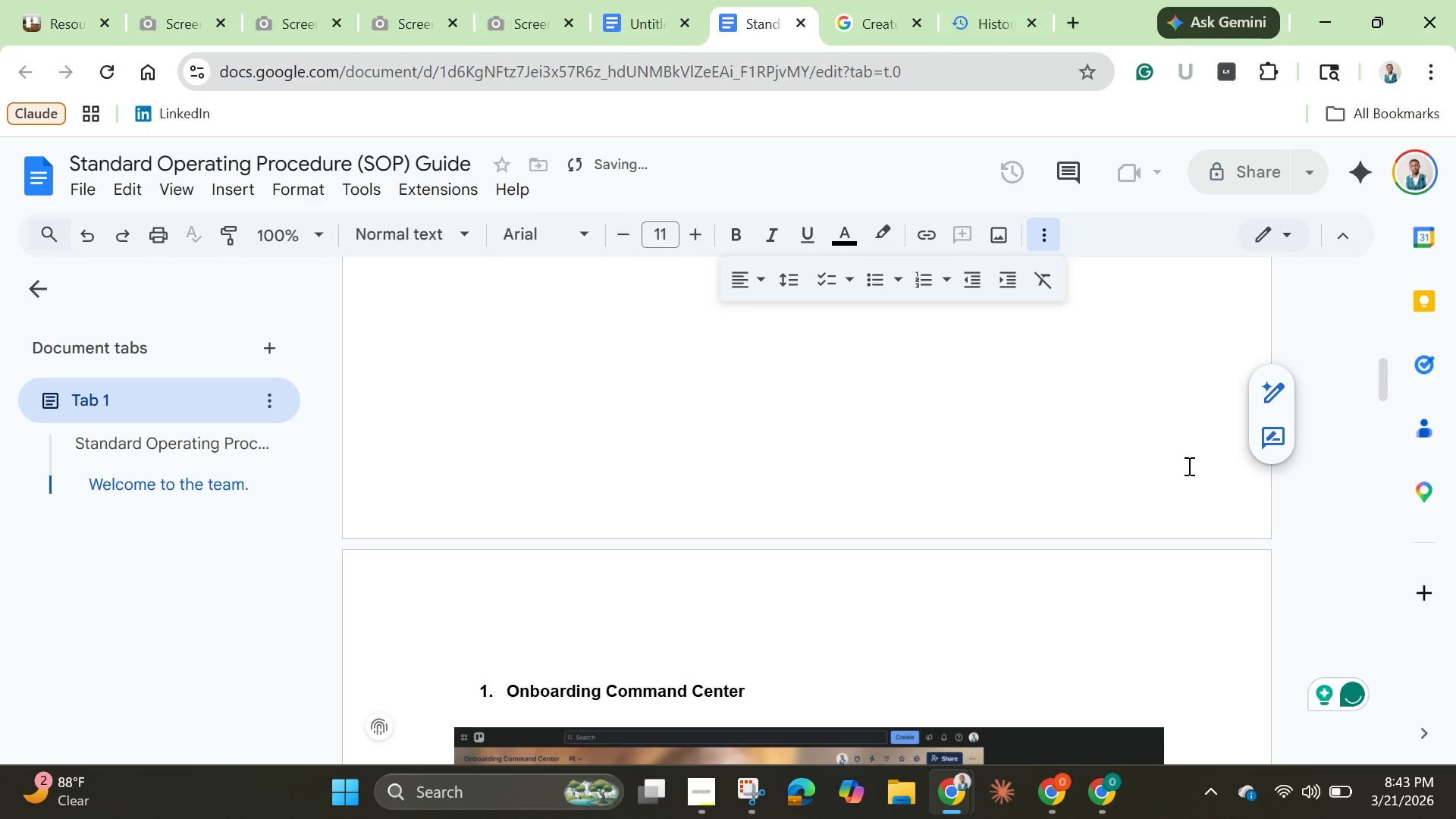 
key(Backspace)
 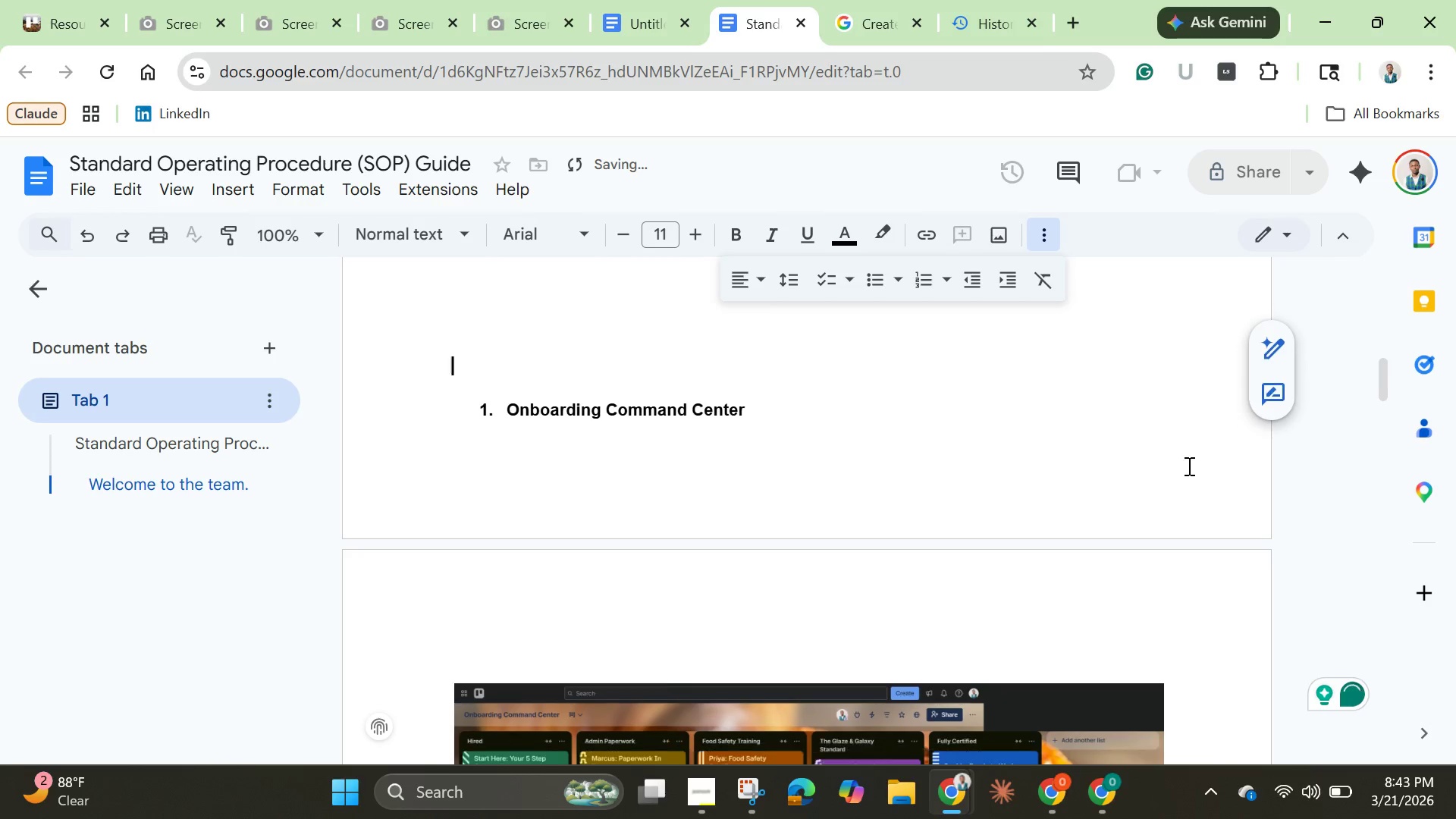 
key(Backspace)
 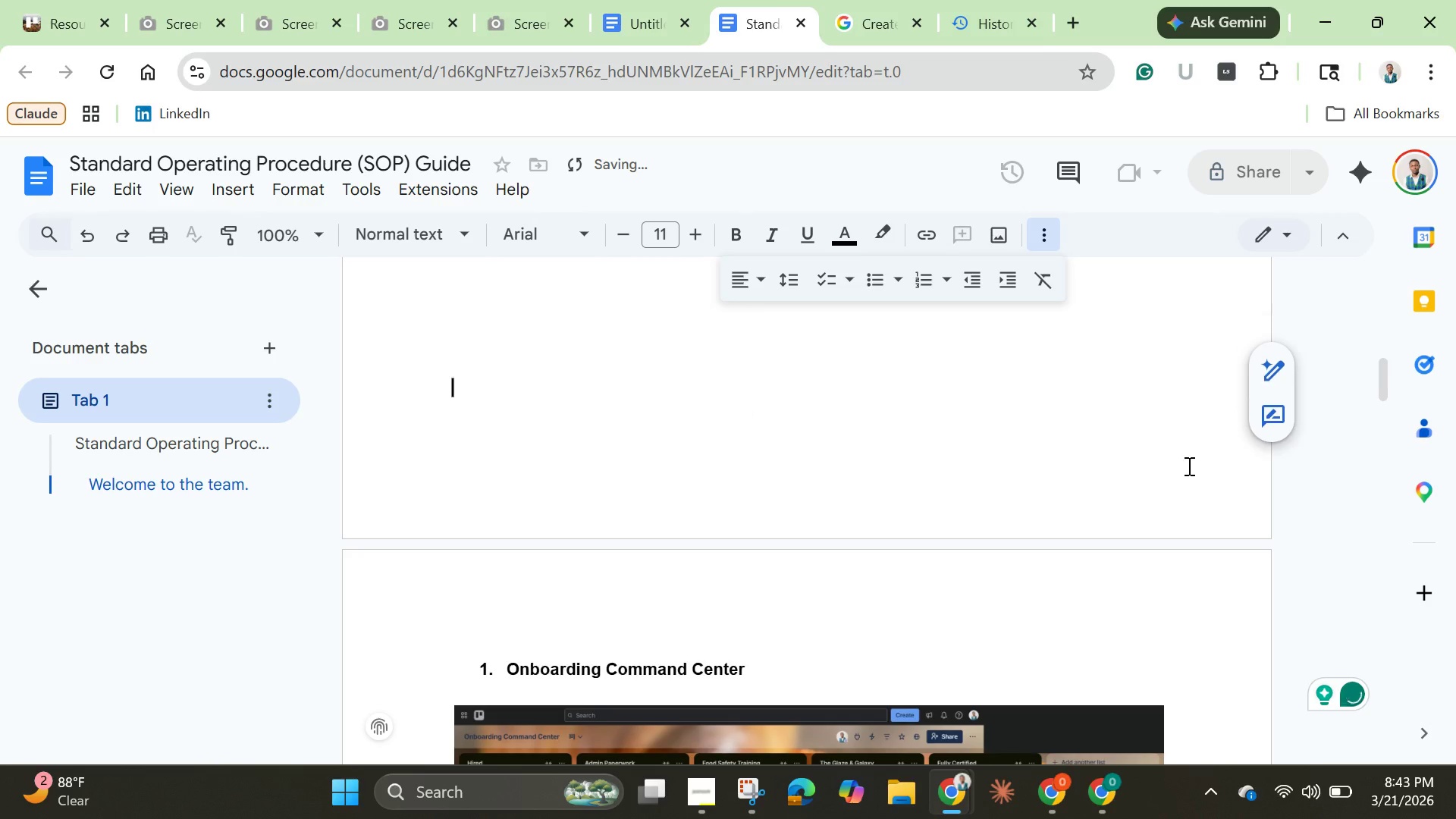 
key(Enter)
 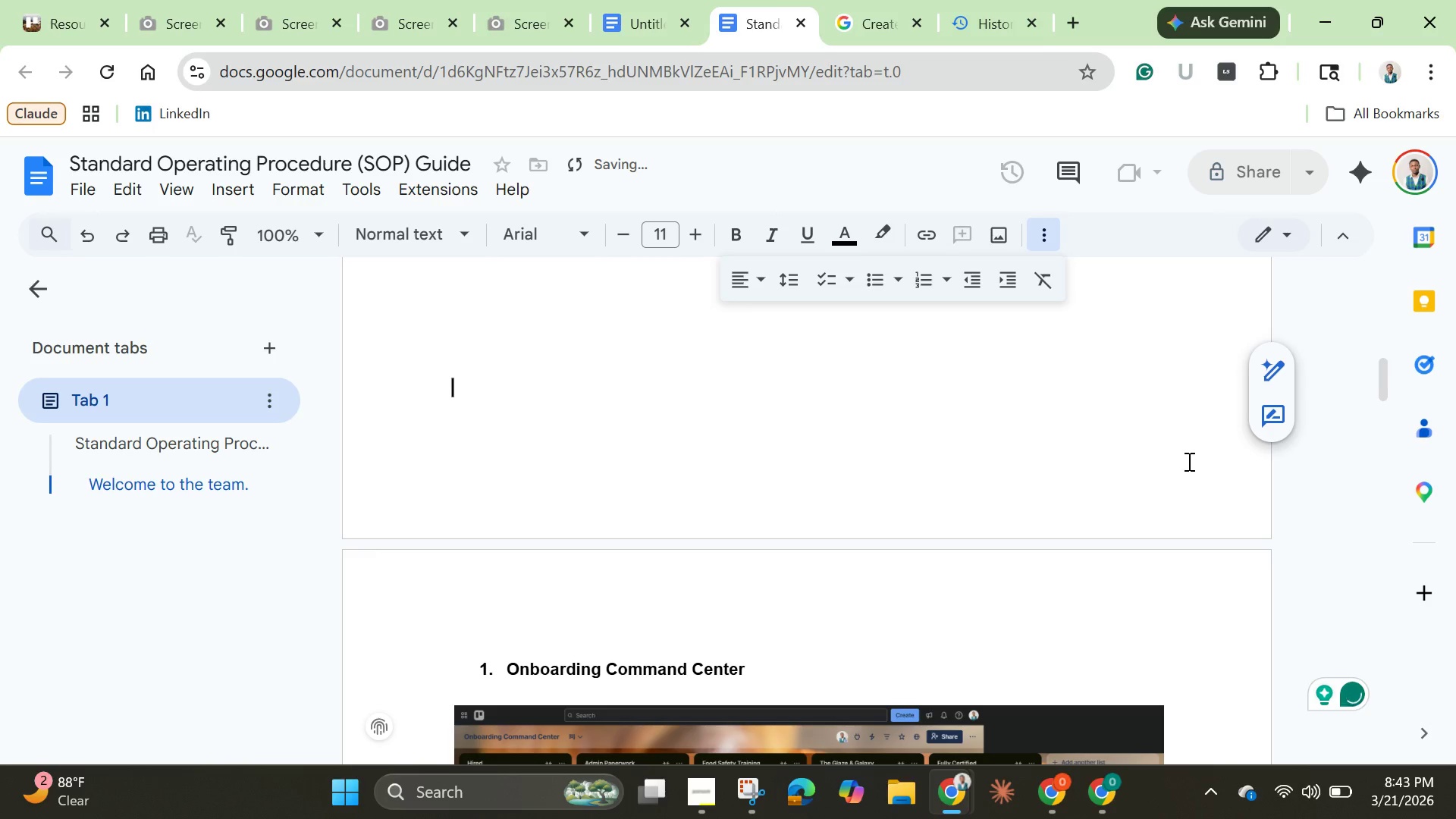 
scroll: coordinate [1190, 445], scroll_direction: up, amount: 8.0
 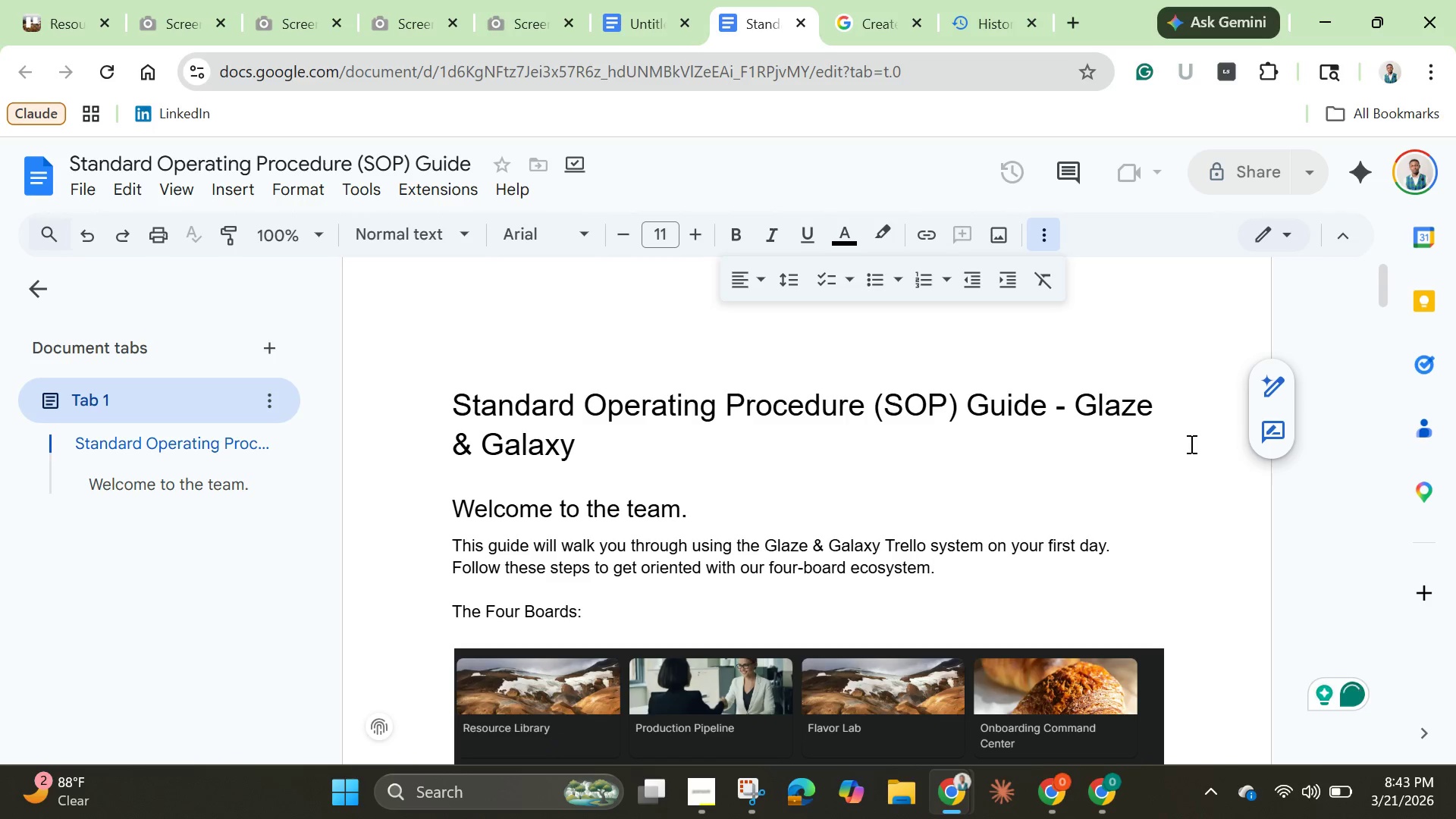 
scroll: coordinate [744, 613], scroll_direction: down, amount: 13.0
 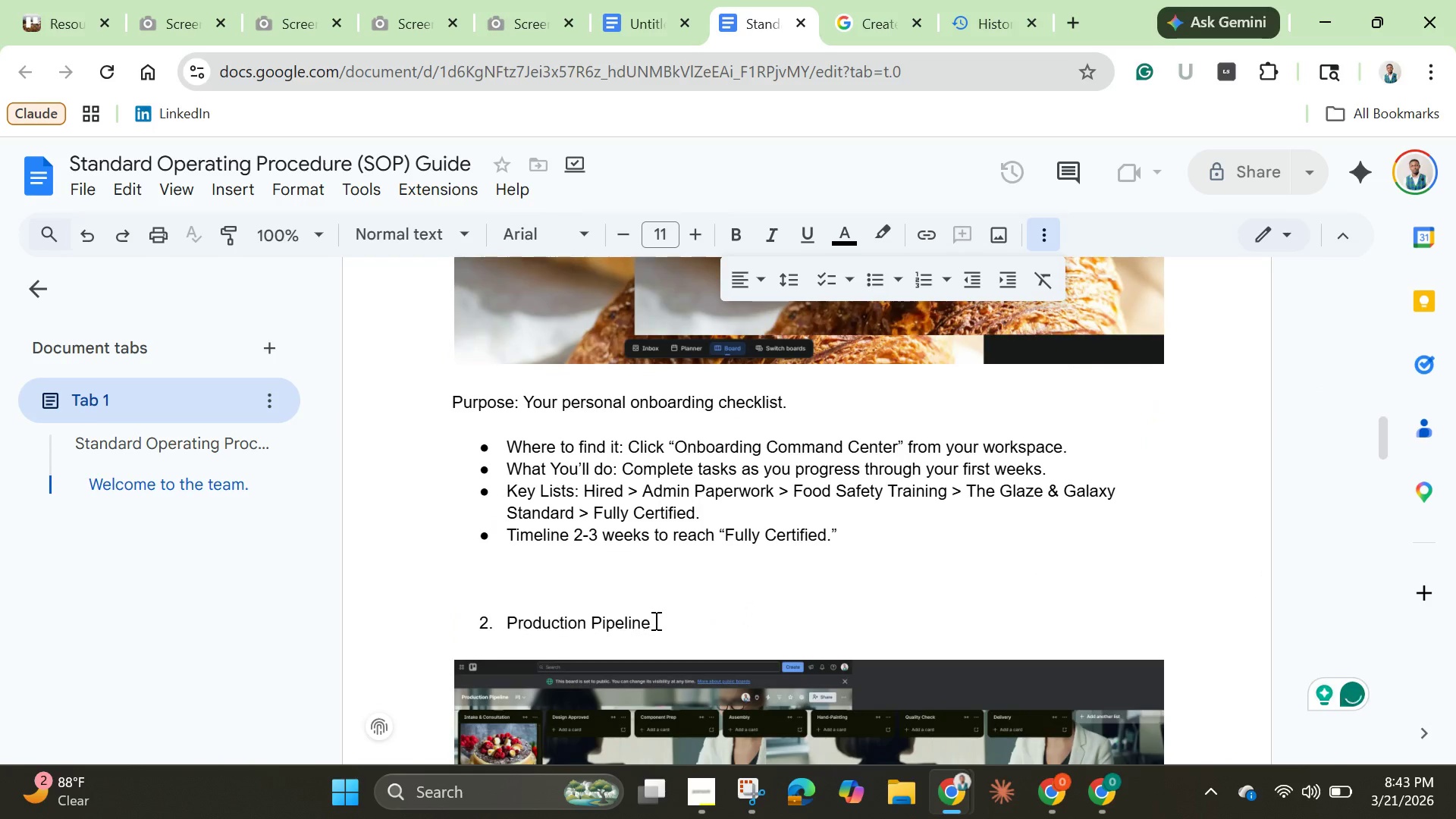 
left_click_drag(start_coordinate=[656, 620], to_coordinate=[499, 615])
 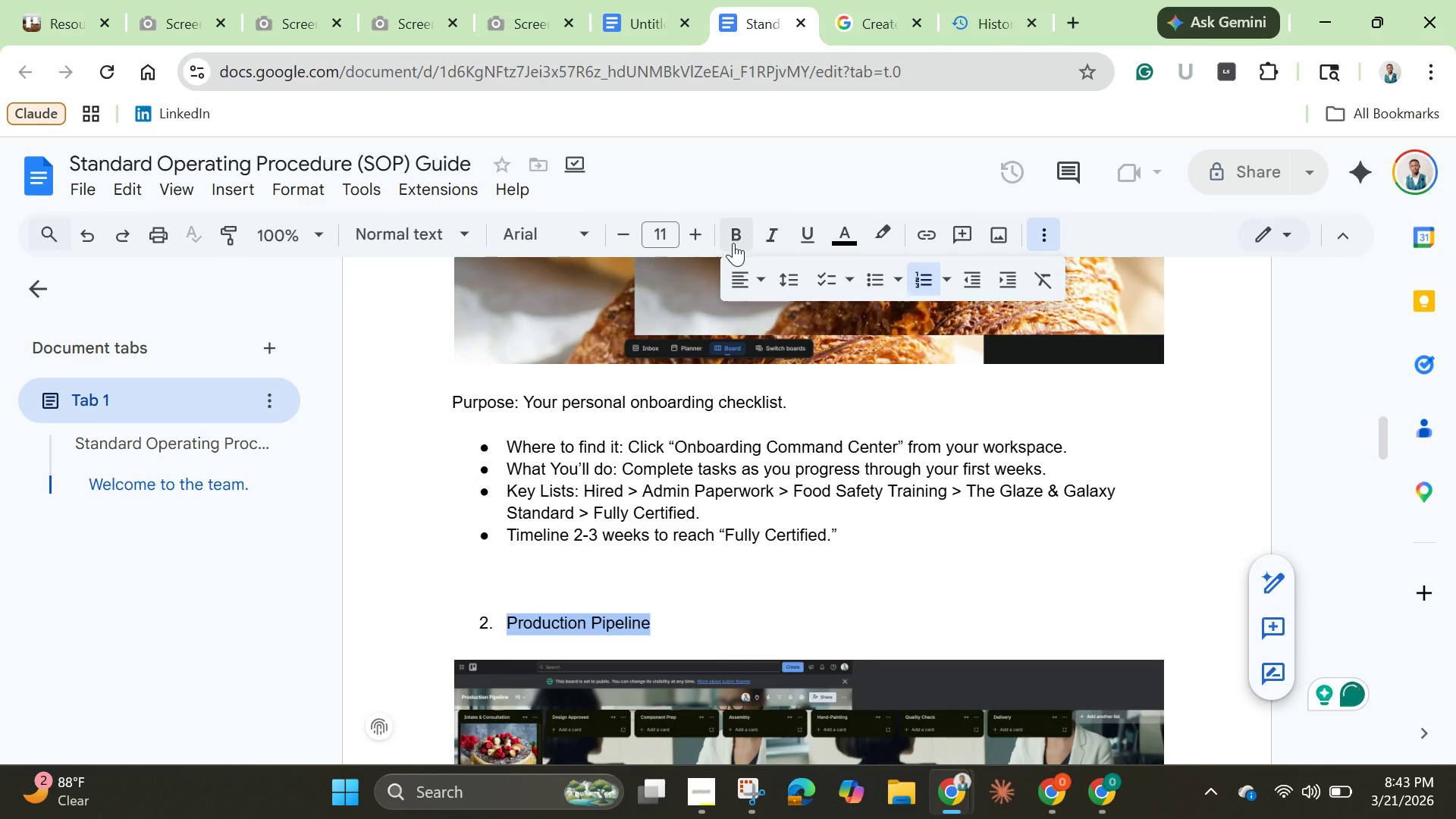 
left_click([733, 243])
 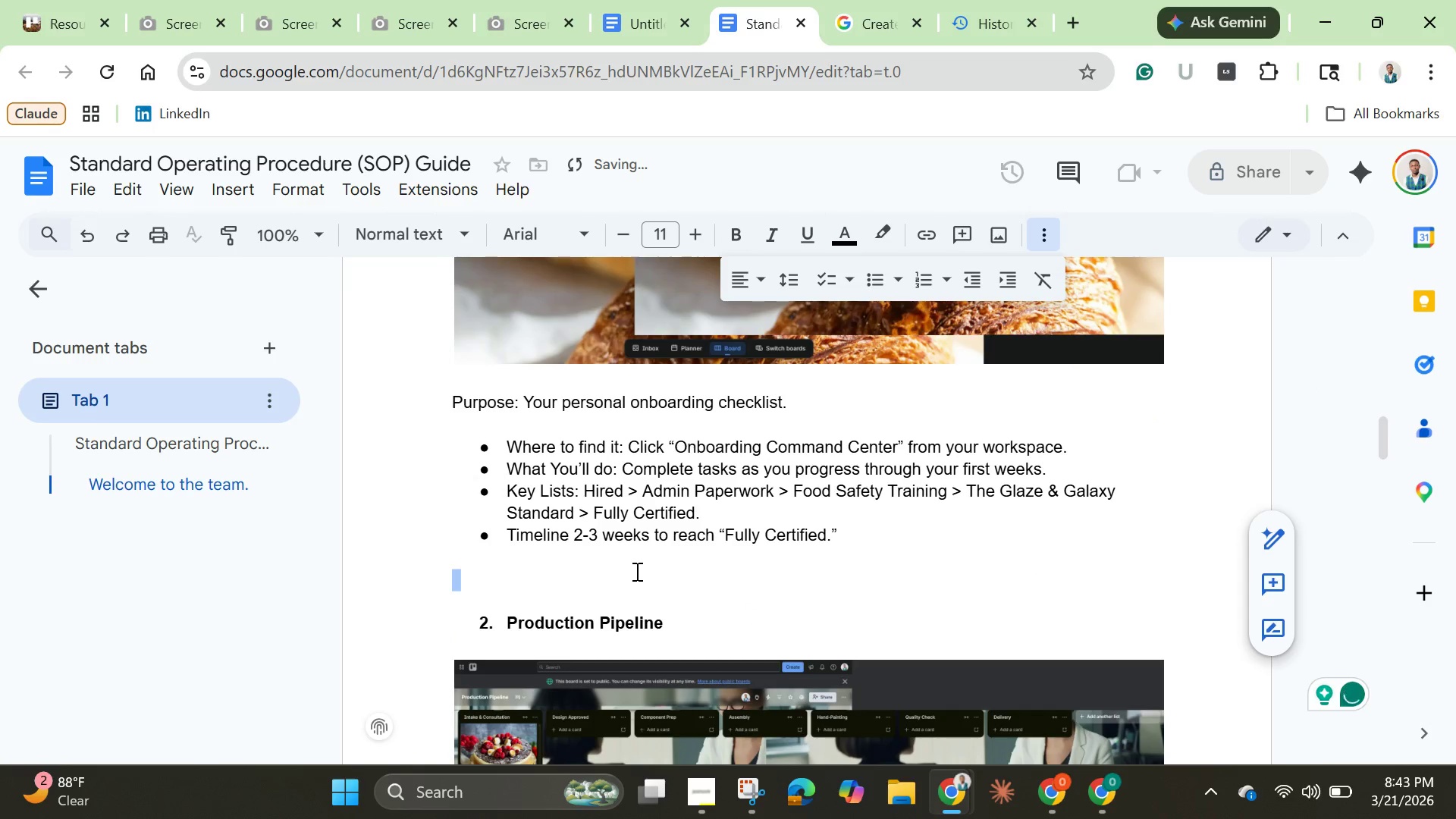 
left_click([635, 571])
 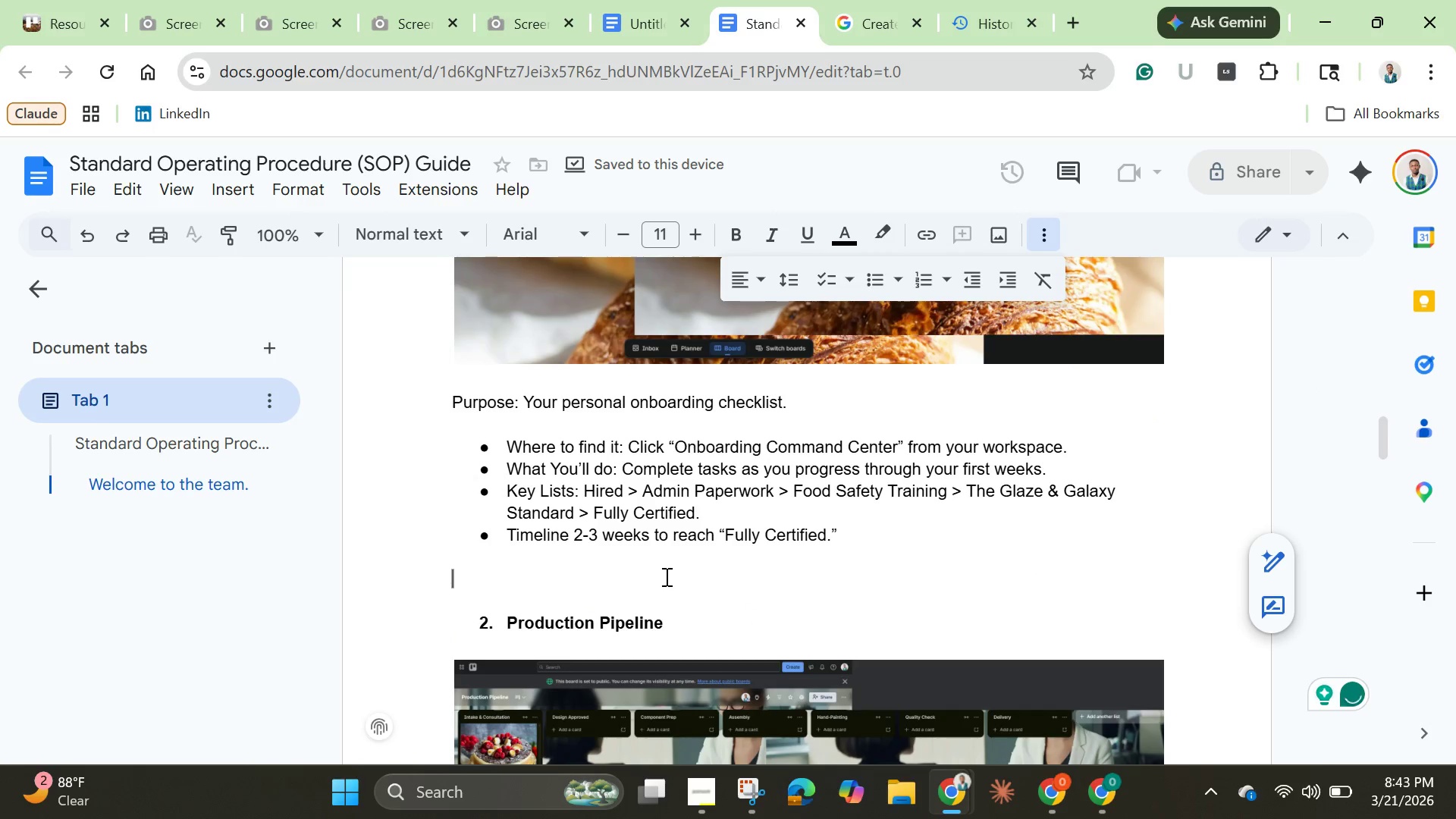 
key(Enter)
 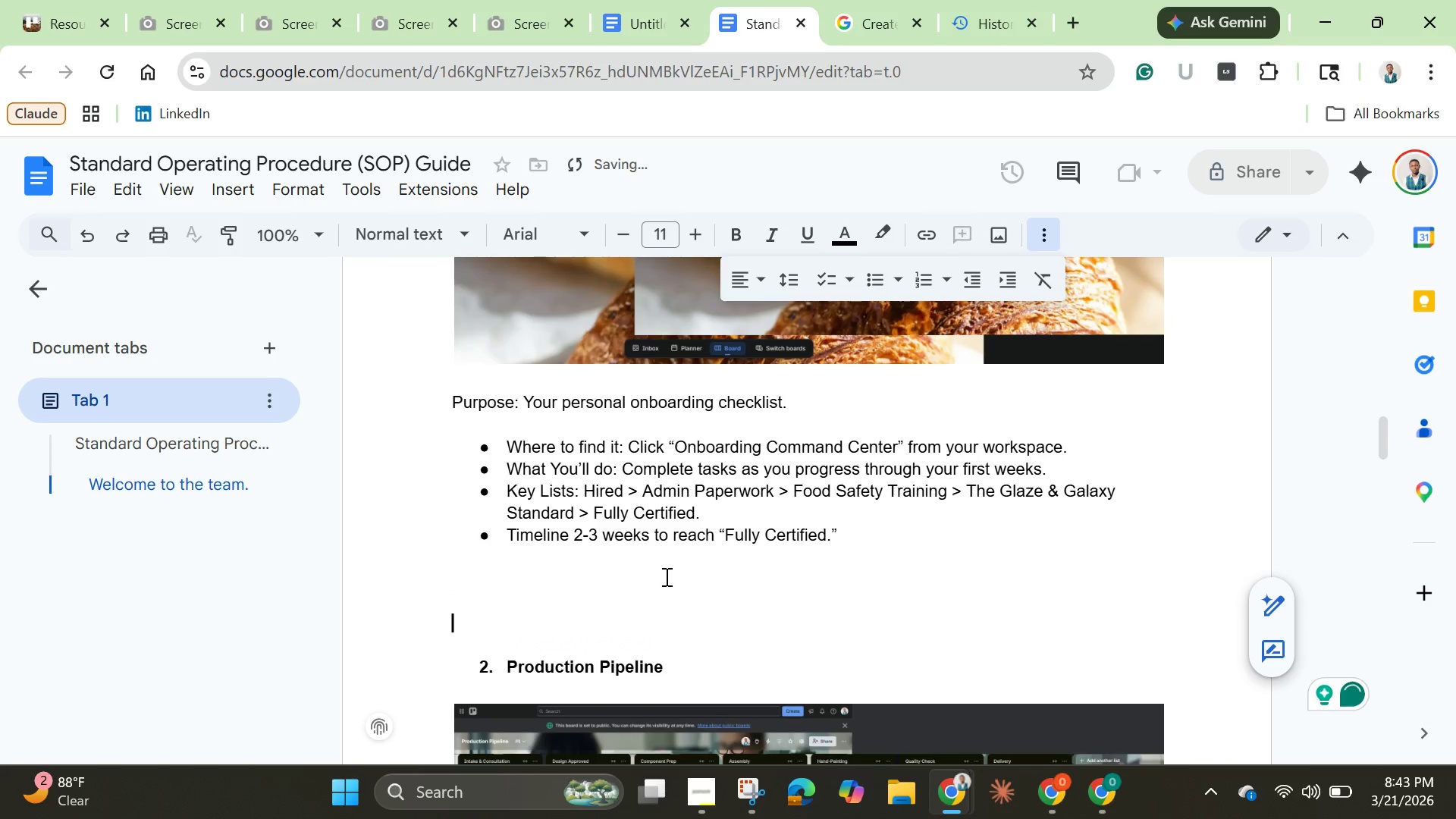 
key(Enter)
 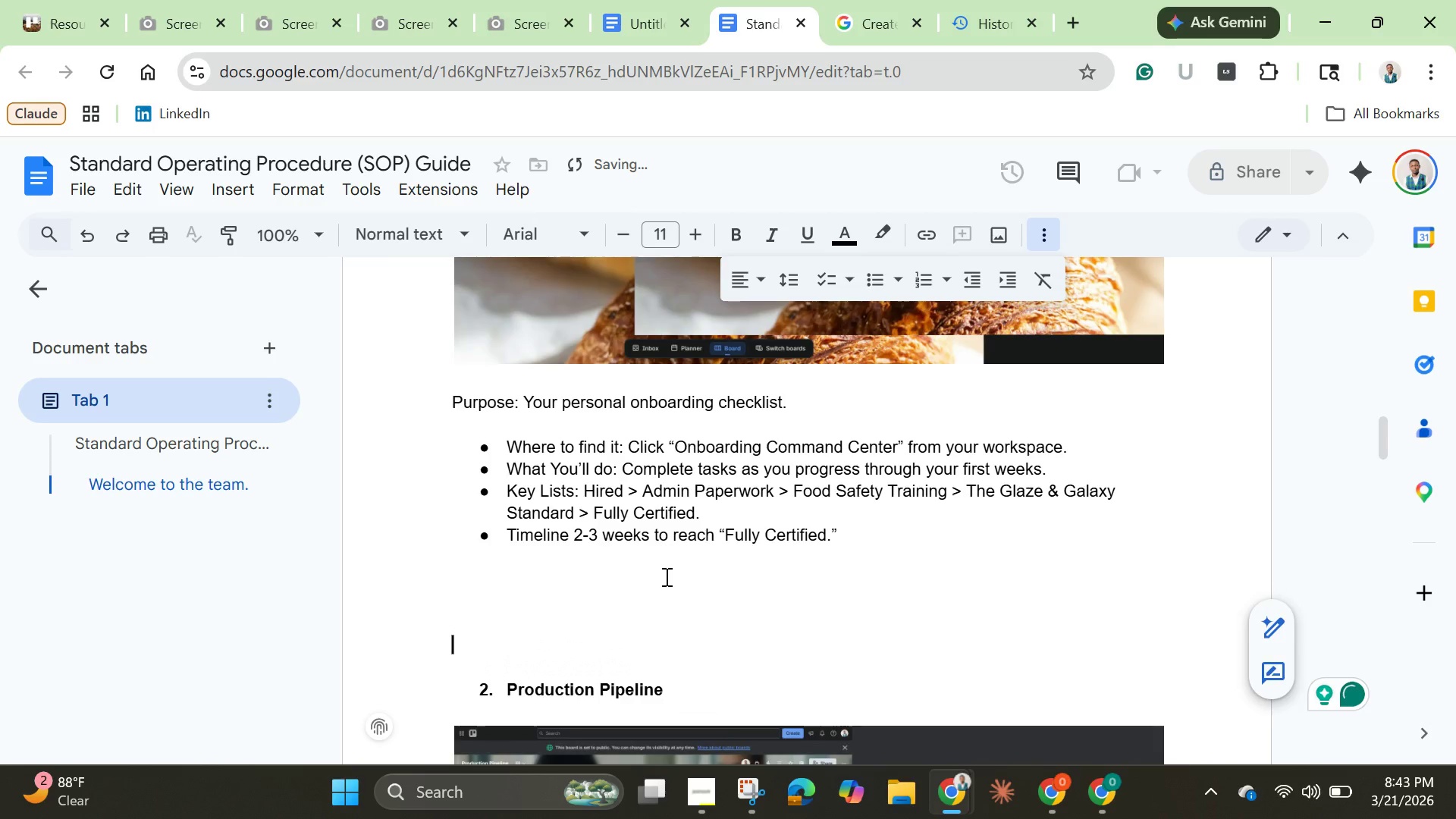 
key(Enter)
 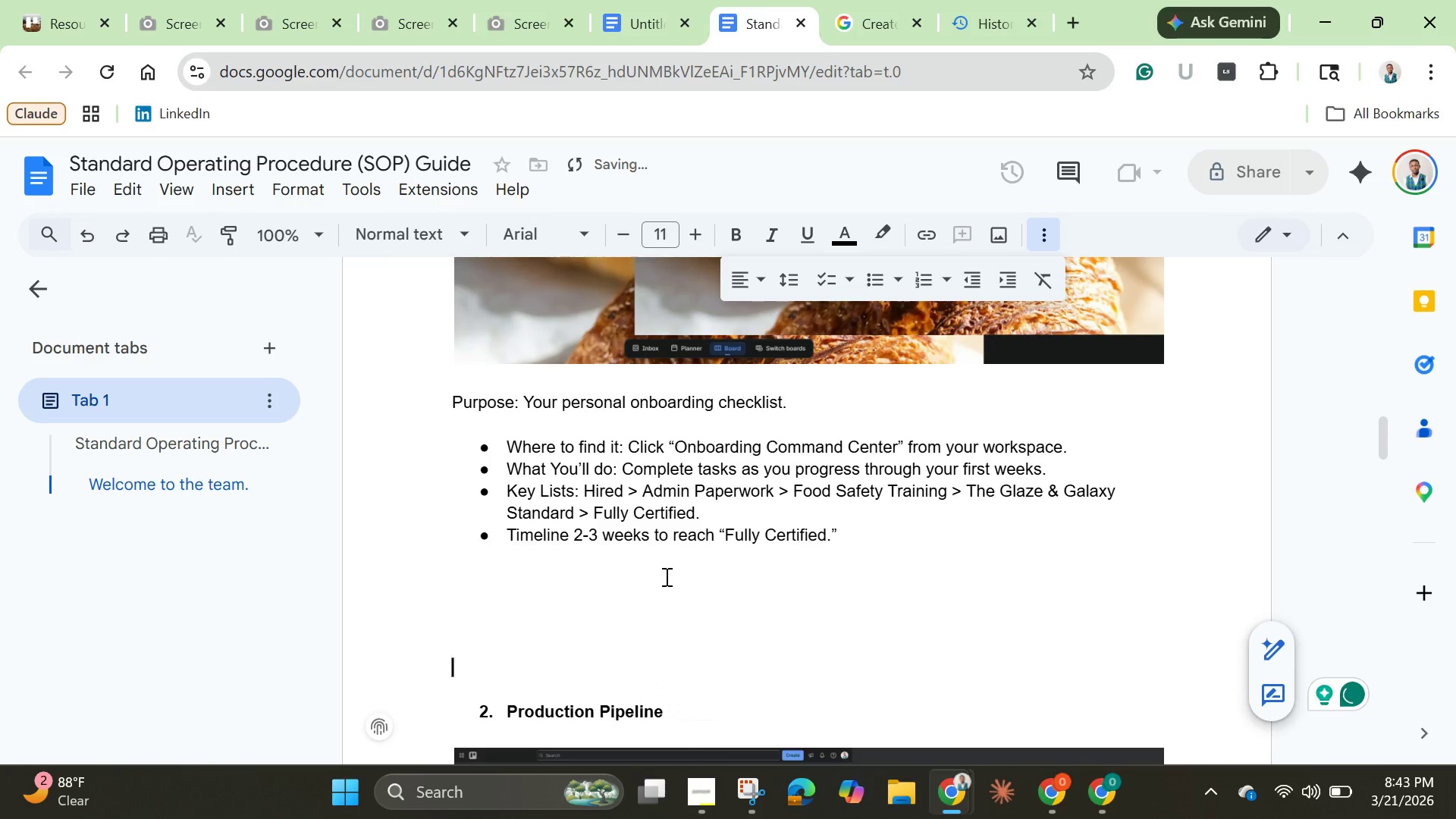 
key(Enter)
 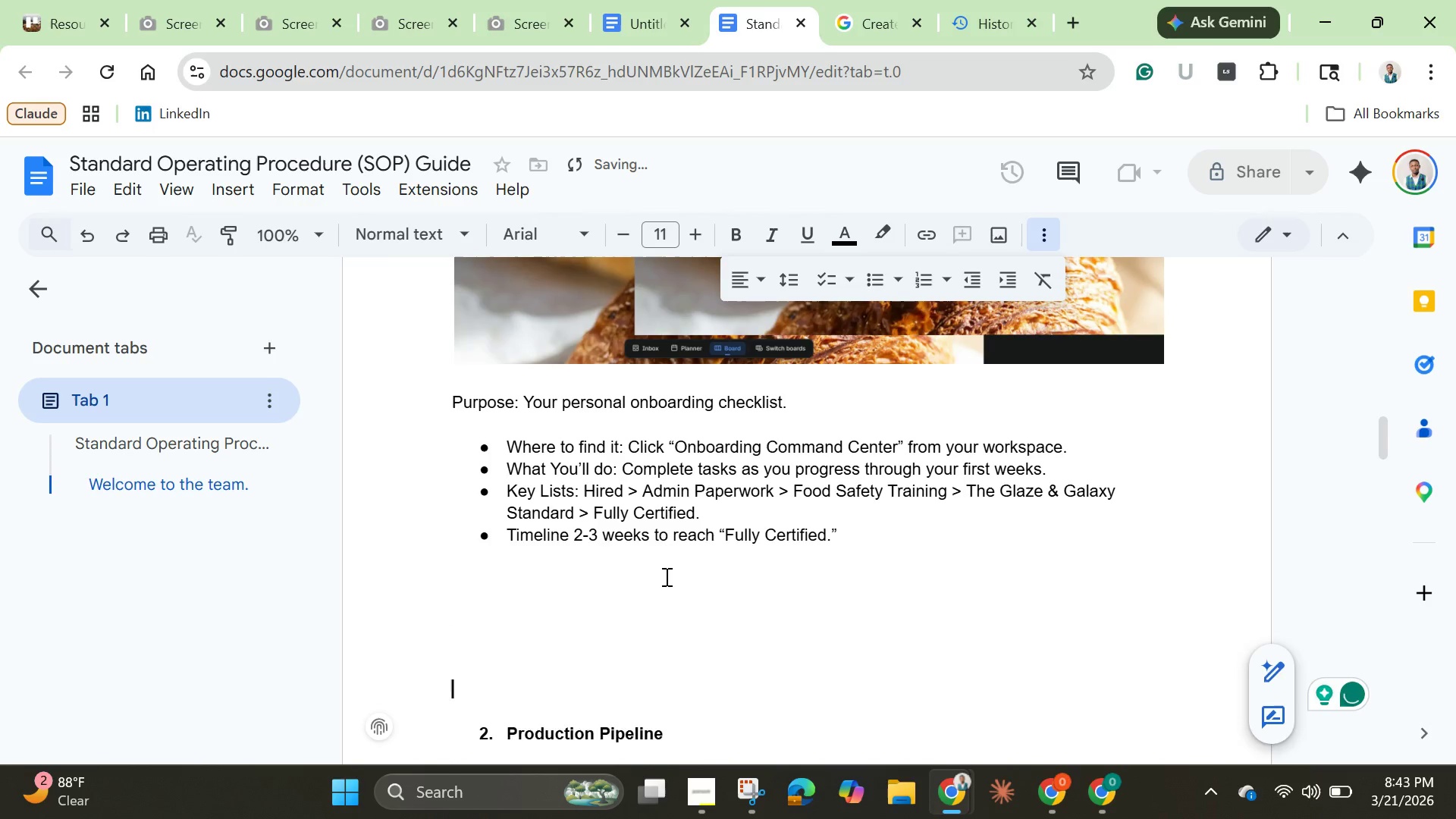 
key(Enter)
 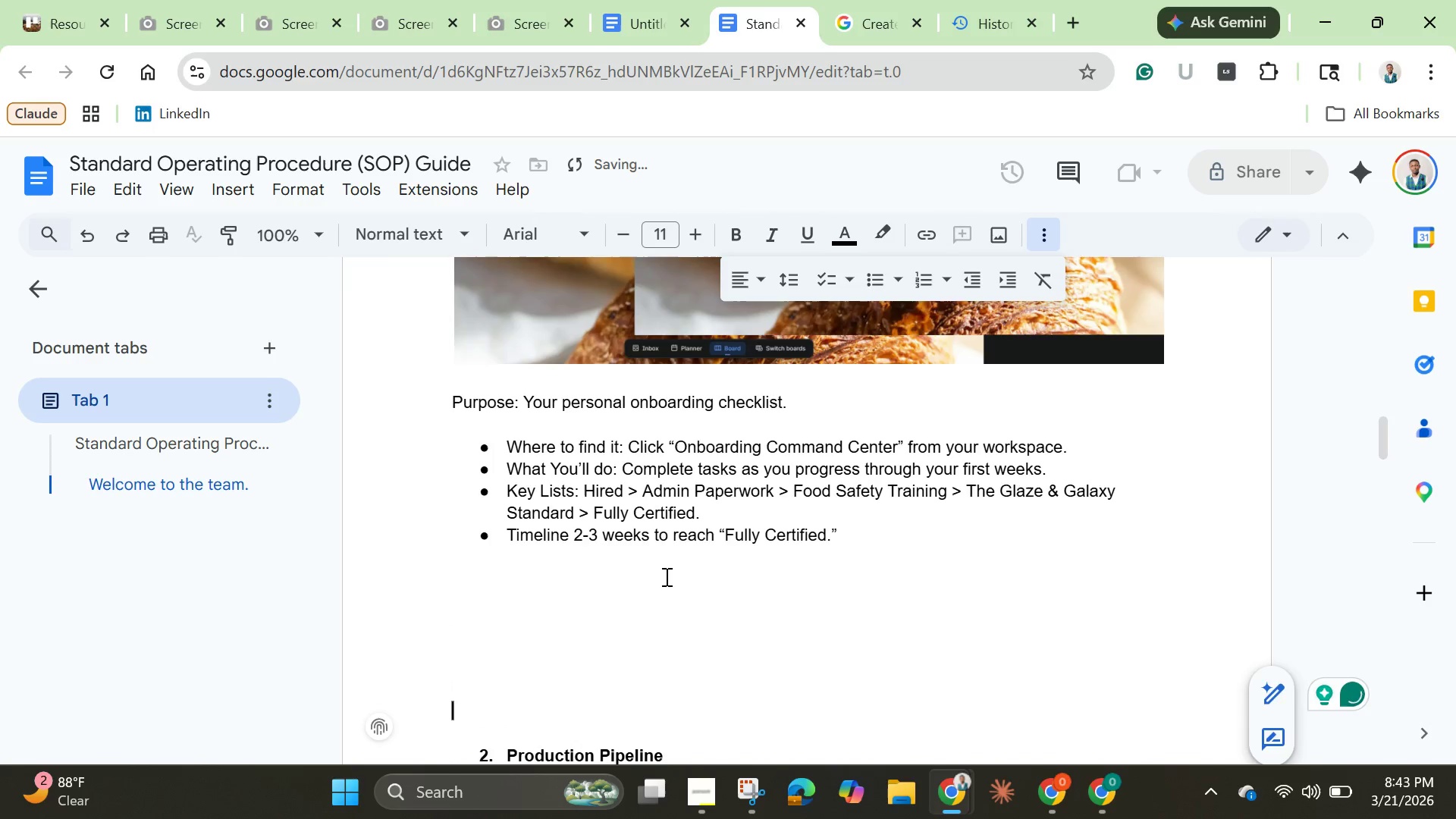 
key(Enter)
 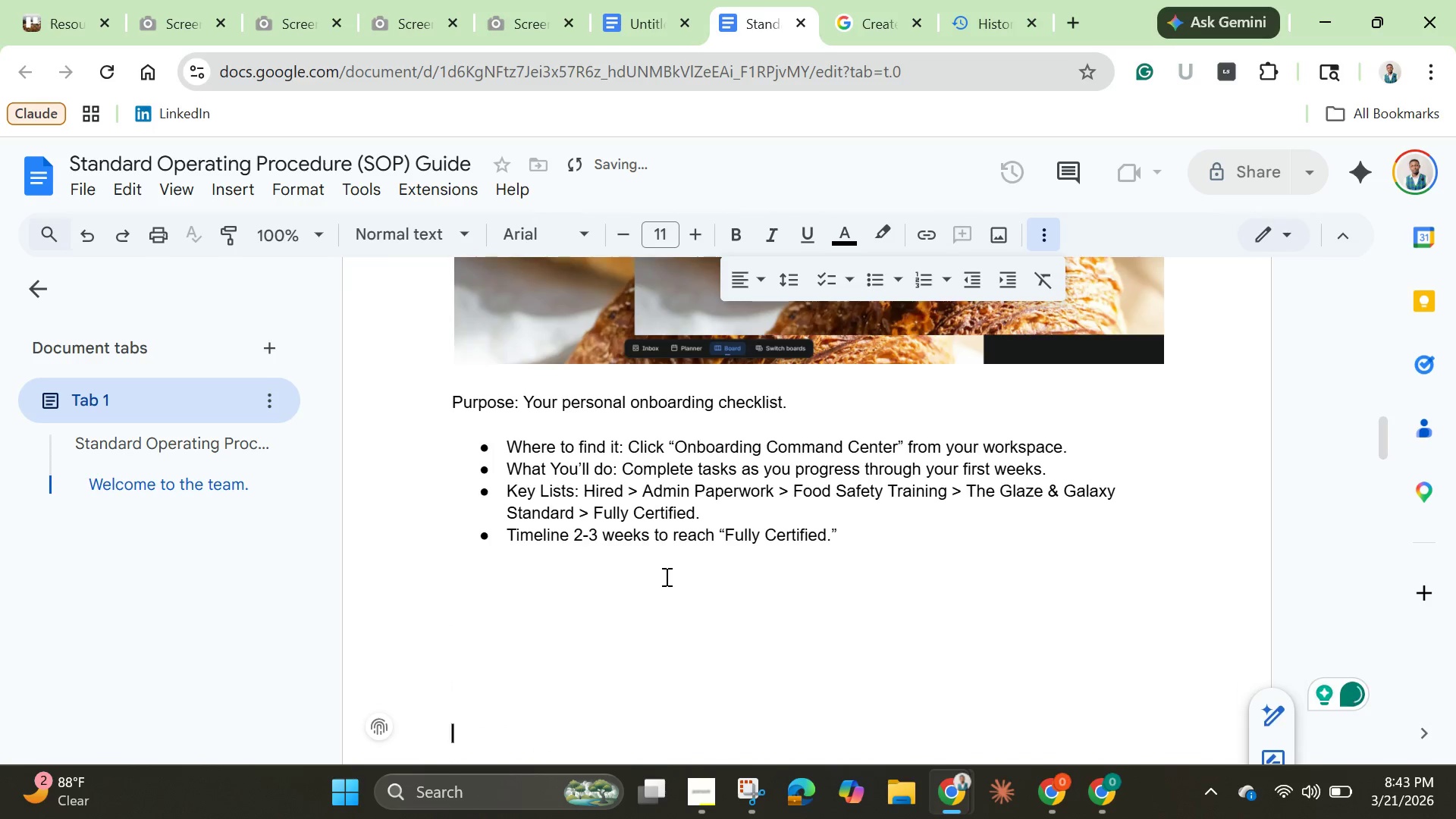 
key(Enter)
 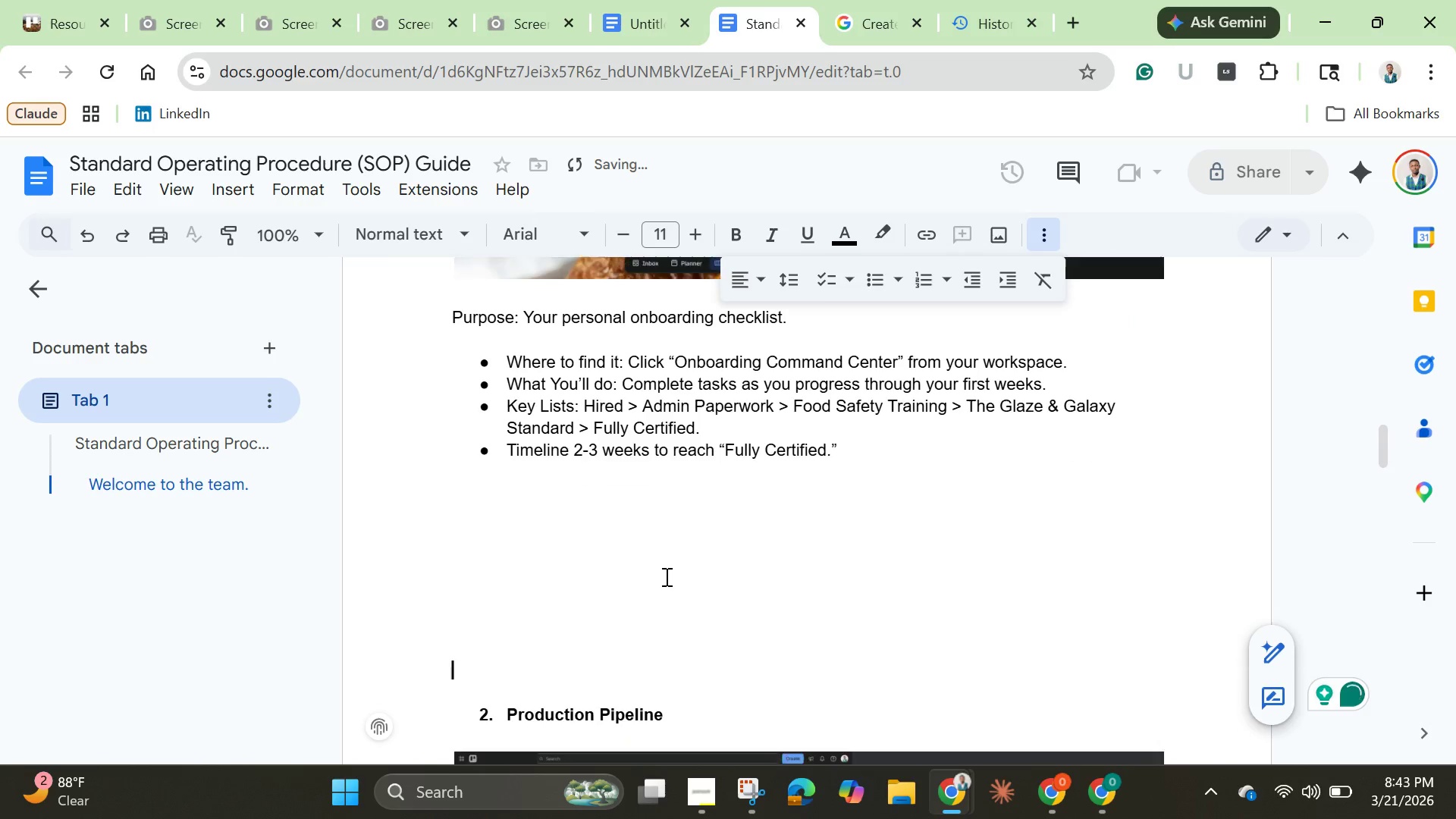 
key(Enter)
 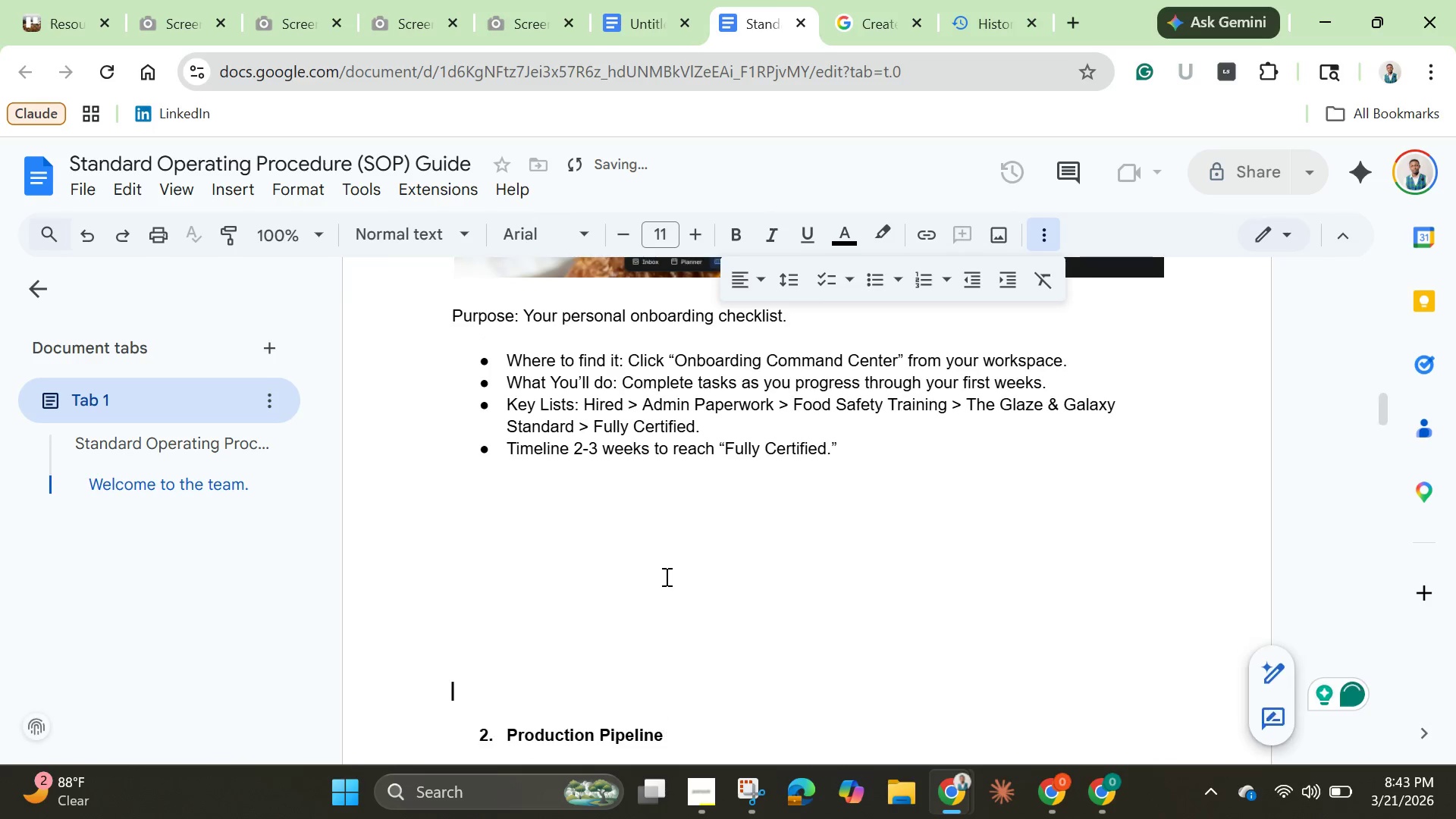 
key(Enter)
 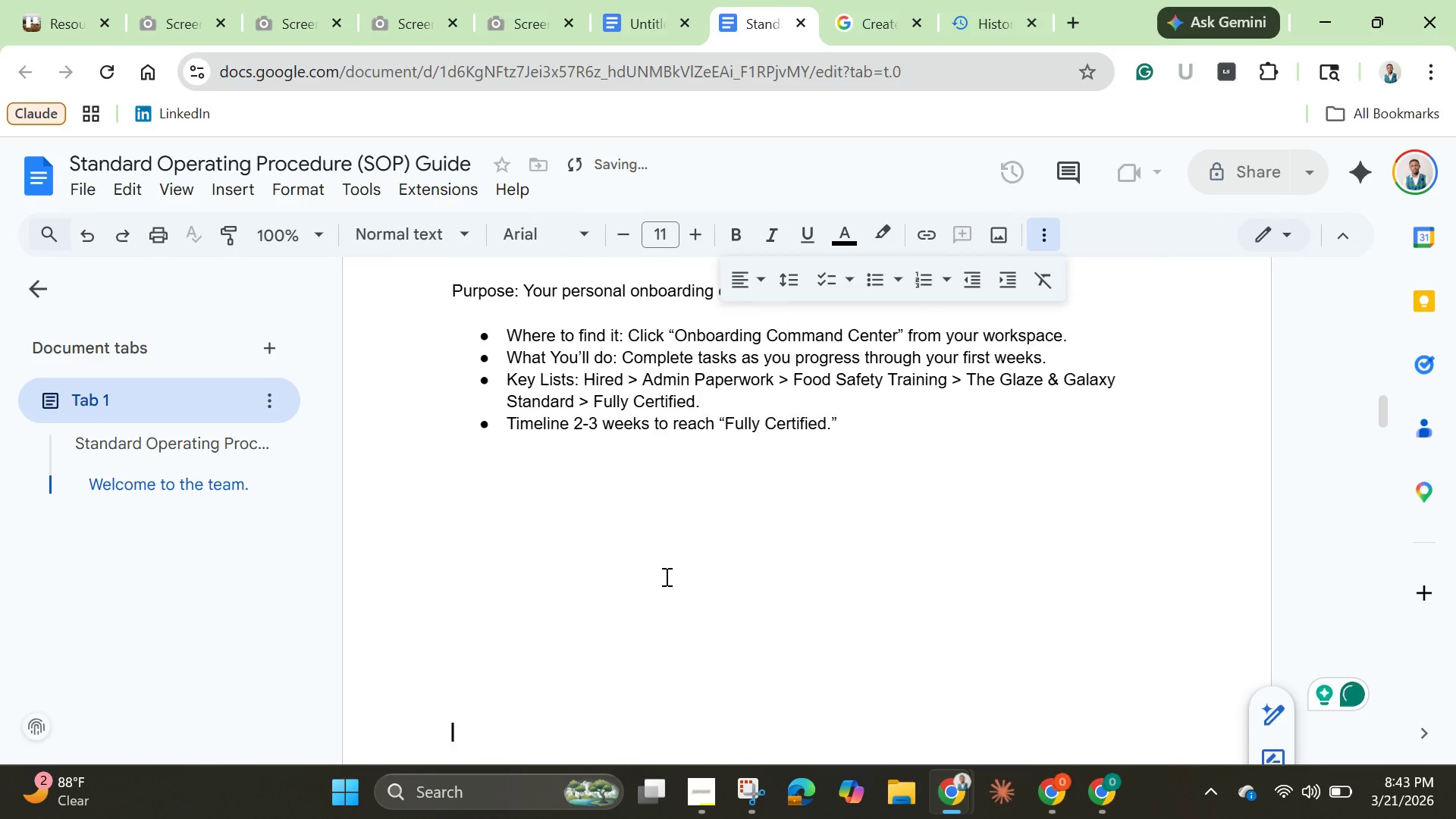 
key(Enter)
 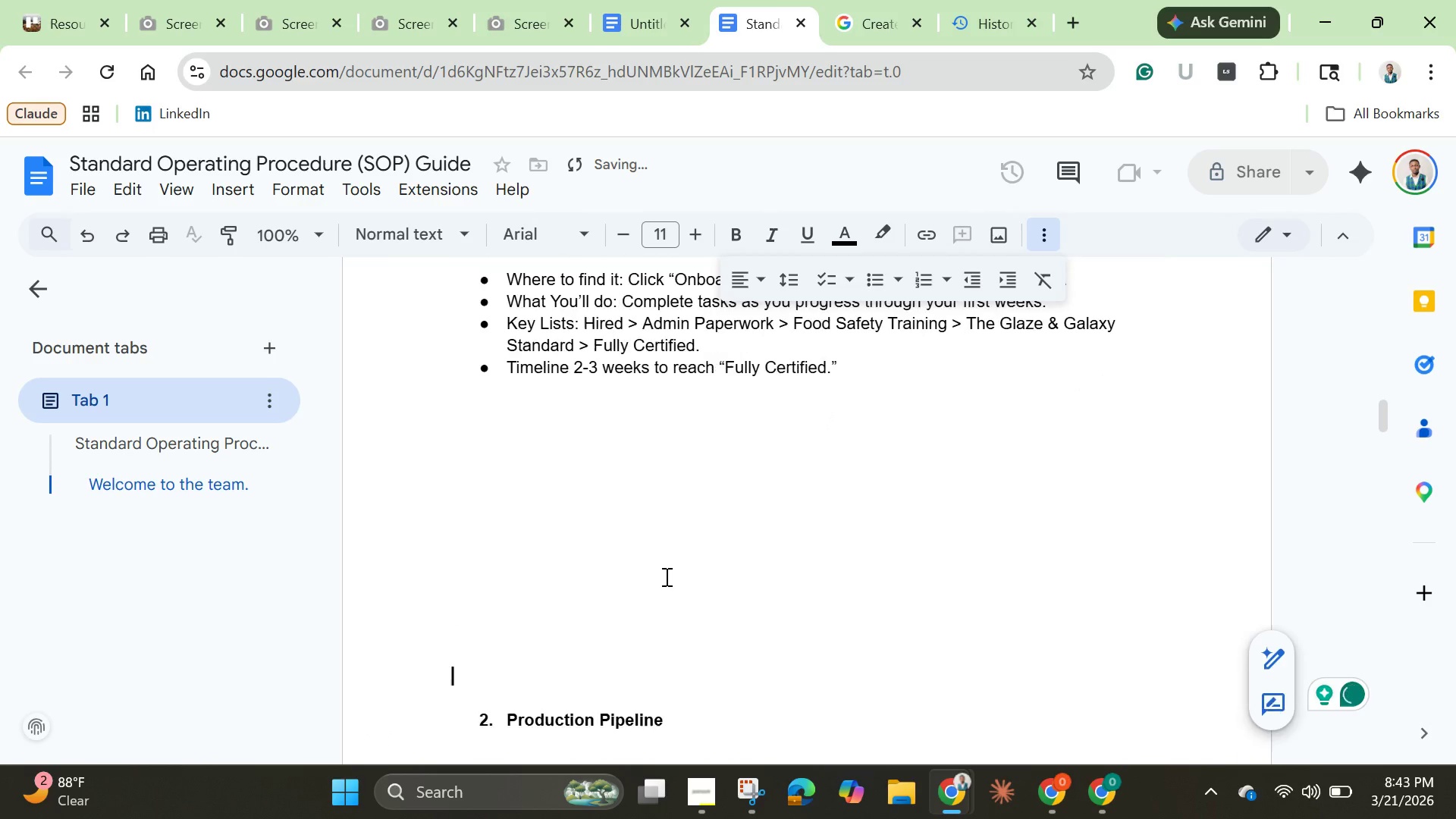 
key(Enter)
 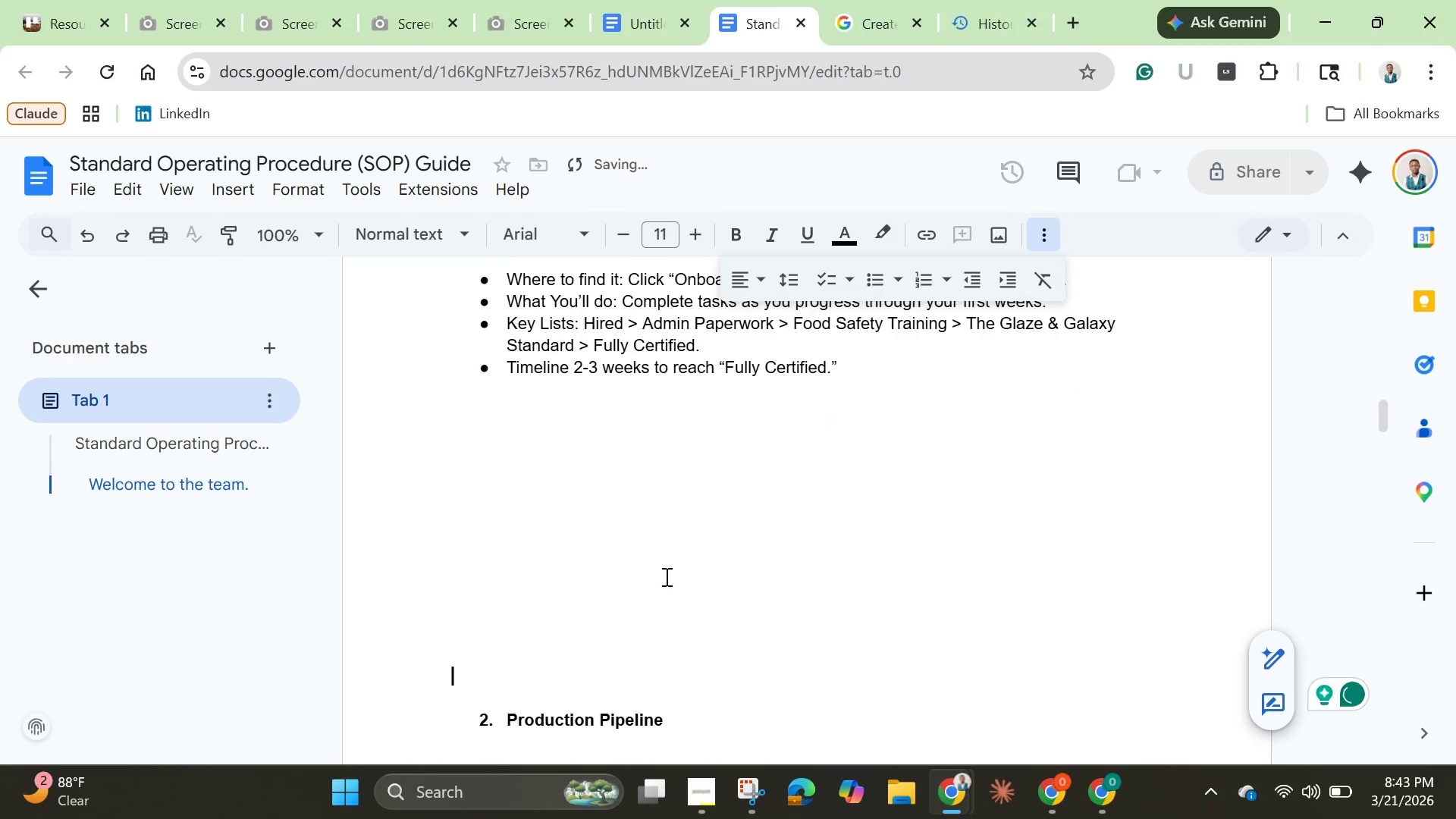 
key(Enter)
 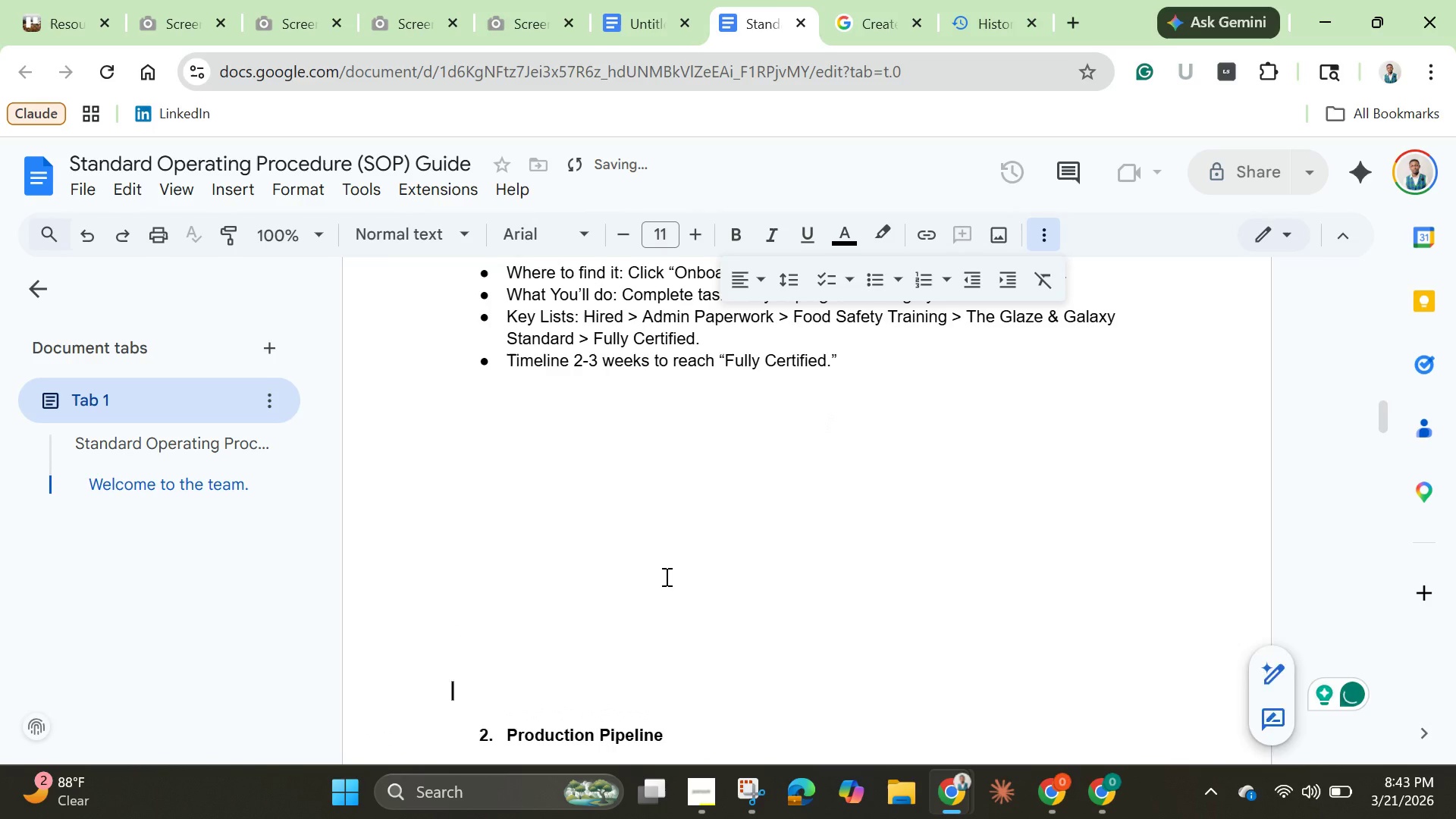 
key(Enter)
 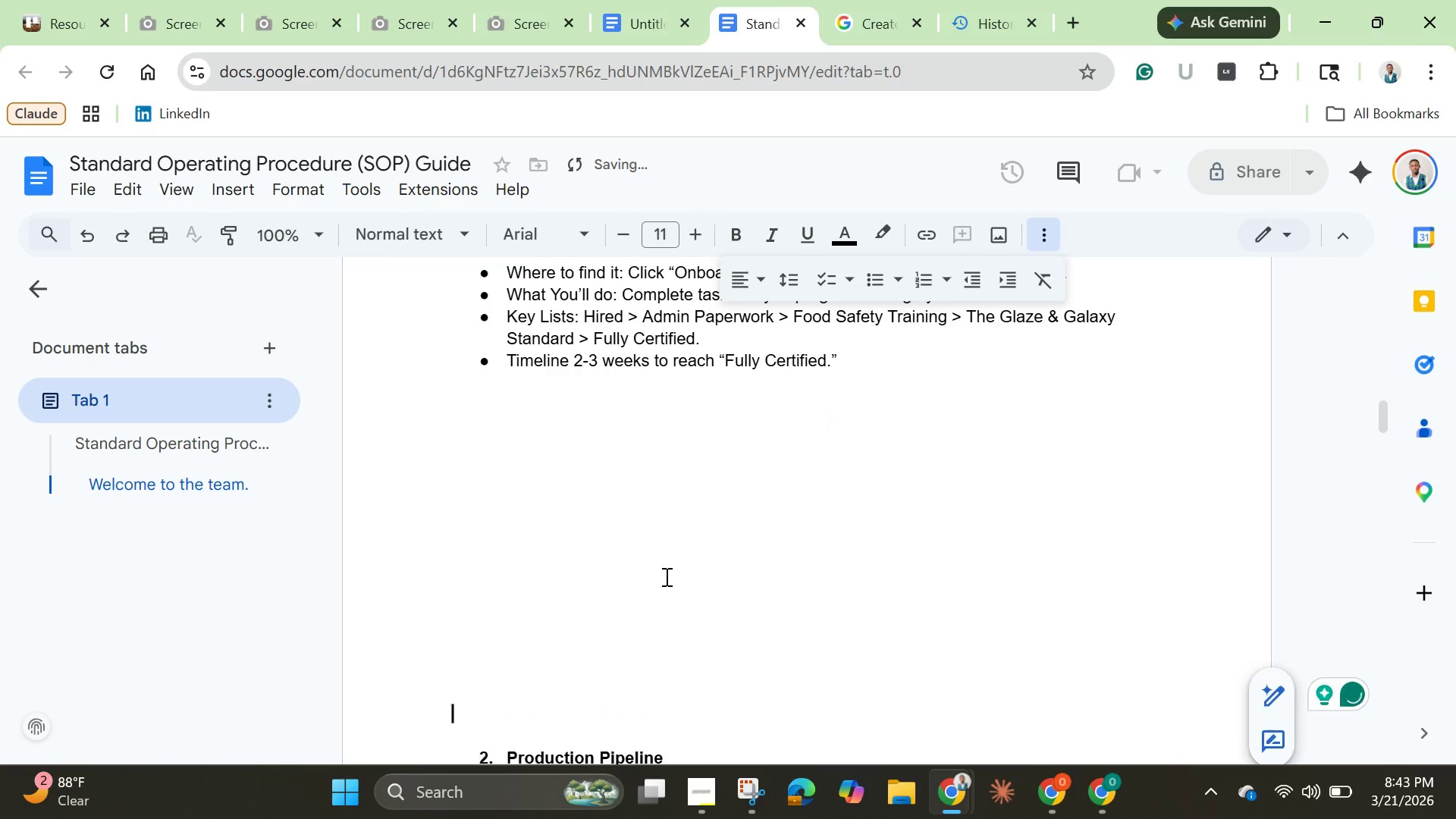 
key(Enter)
 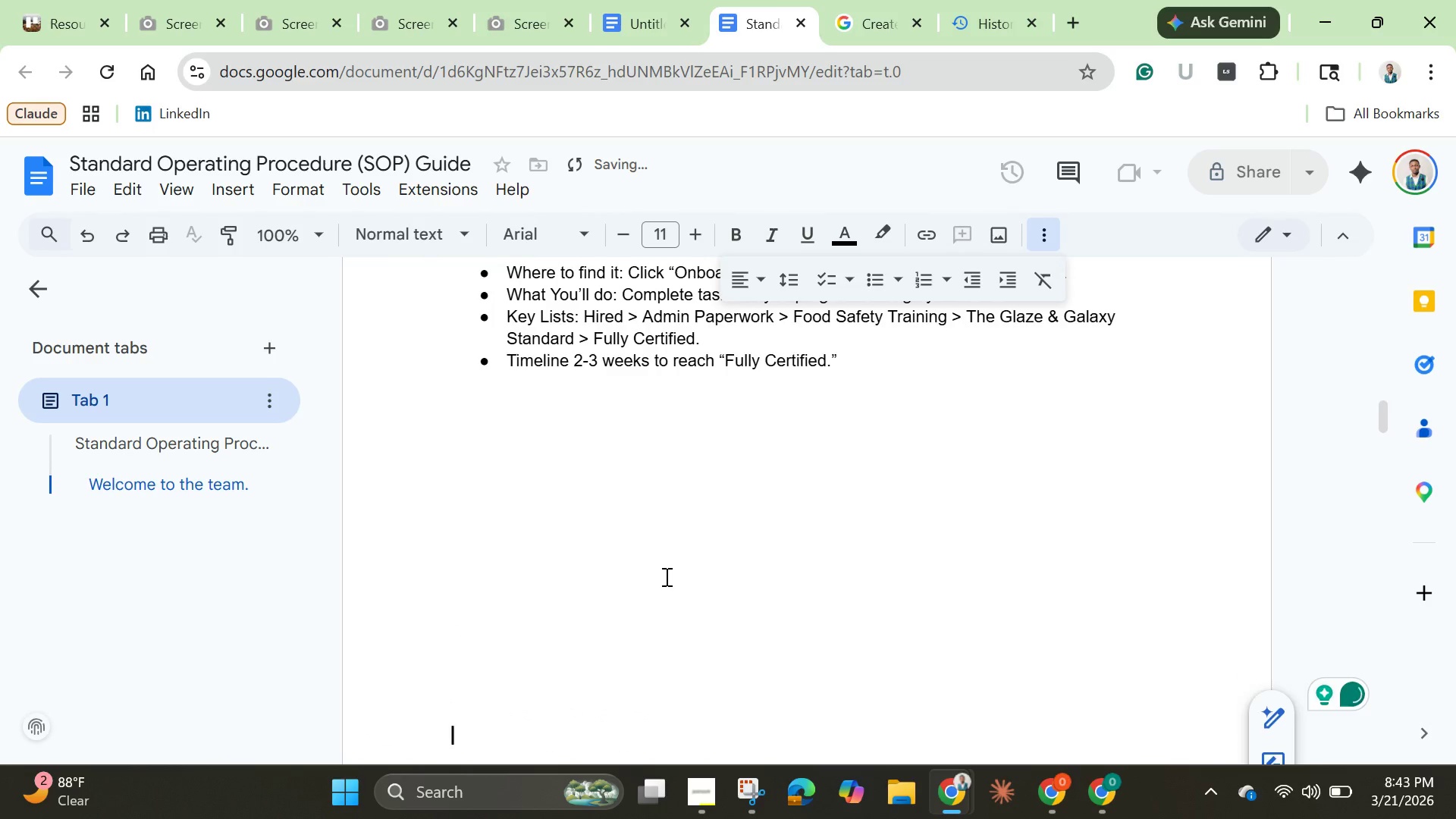 
key(Enter)
 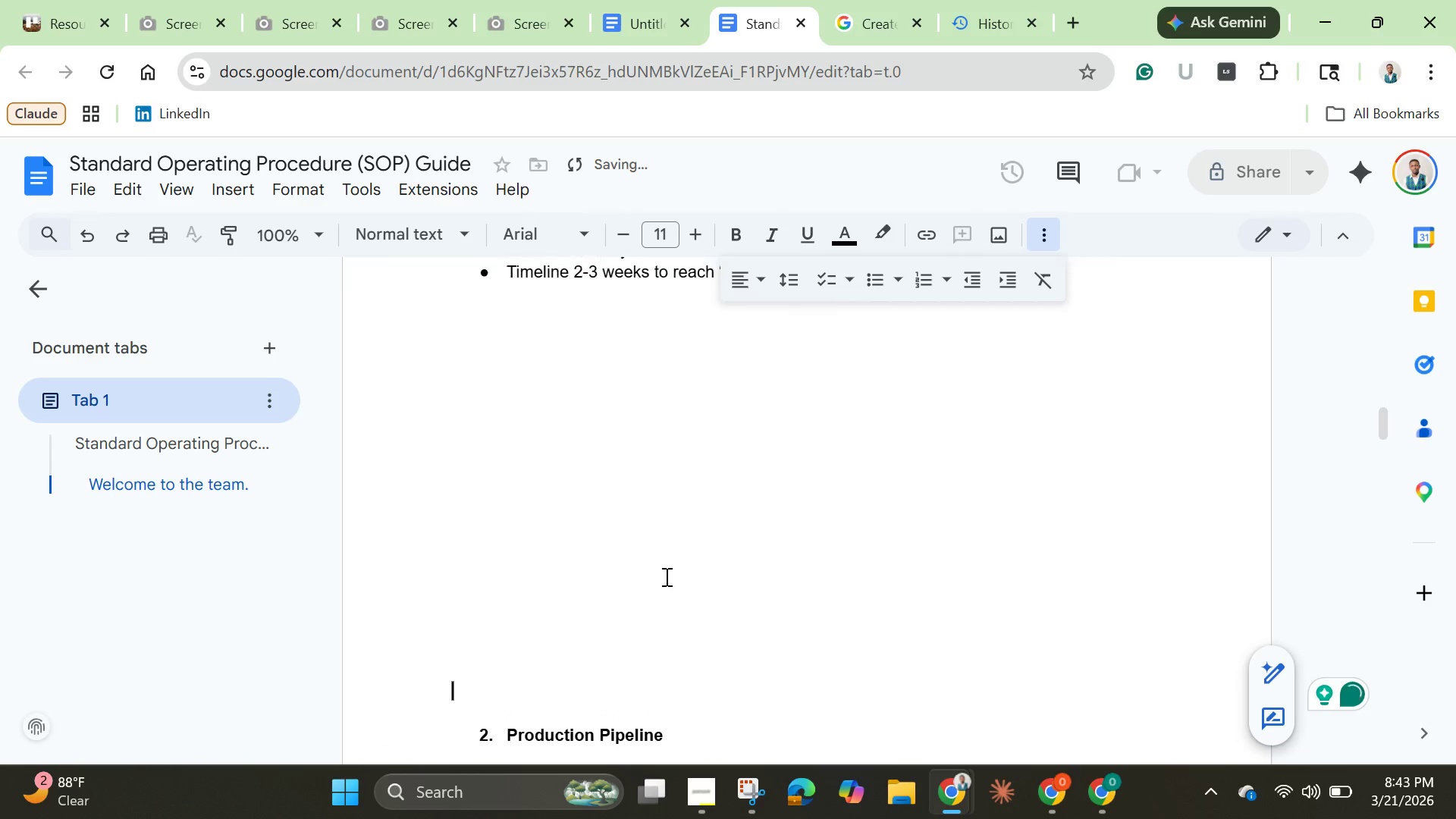 
key(Enter)
 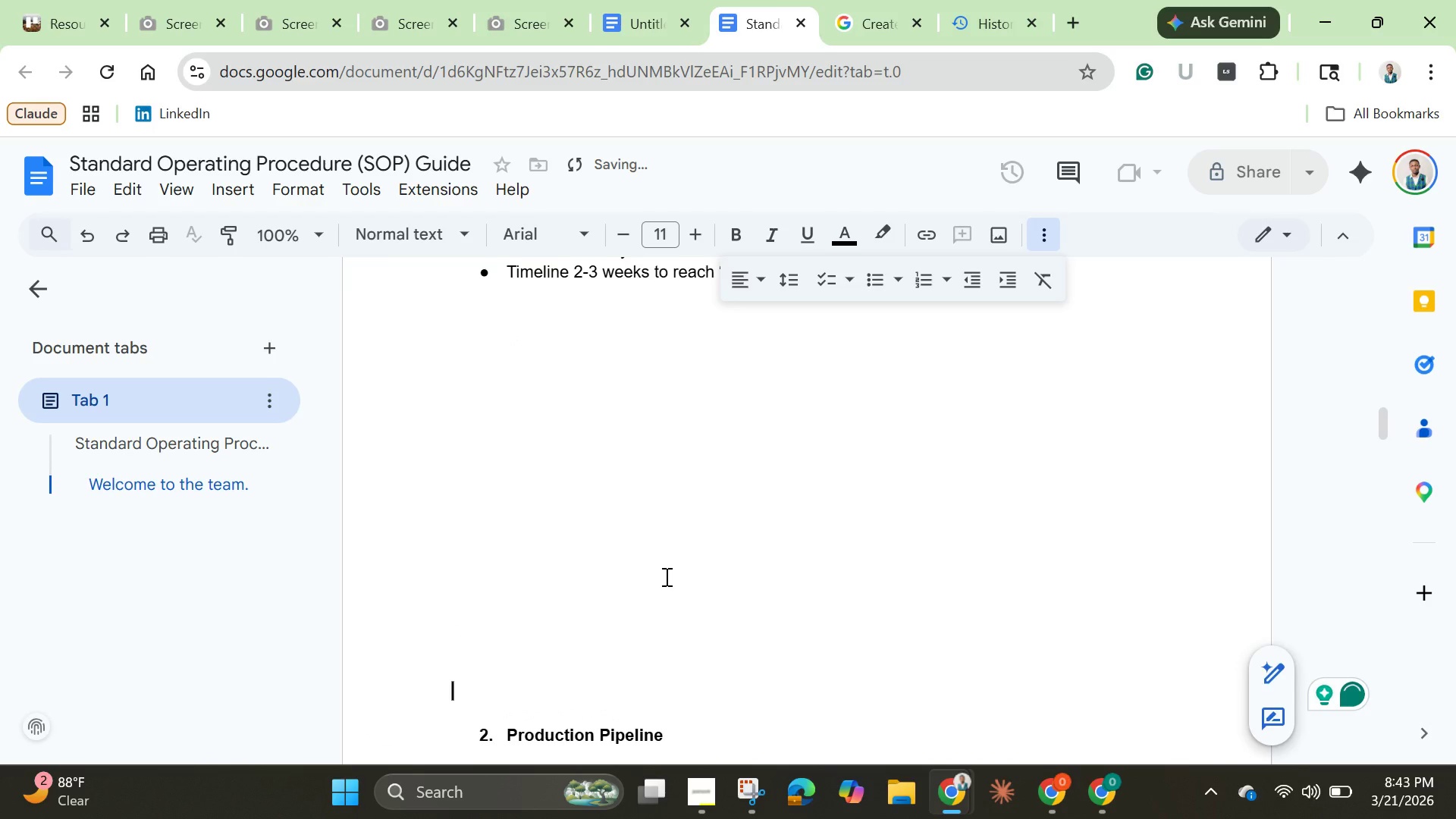 
key(Enter)
 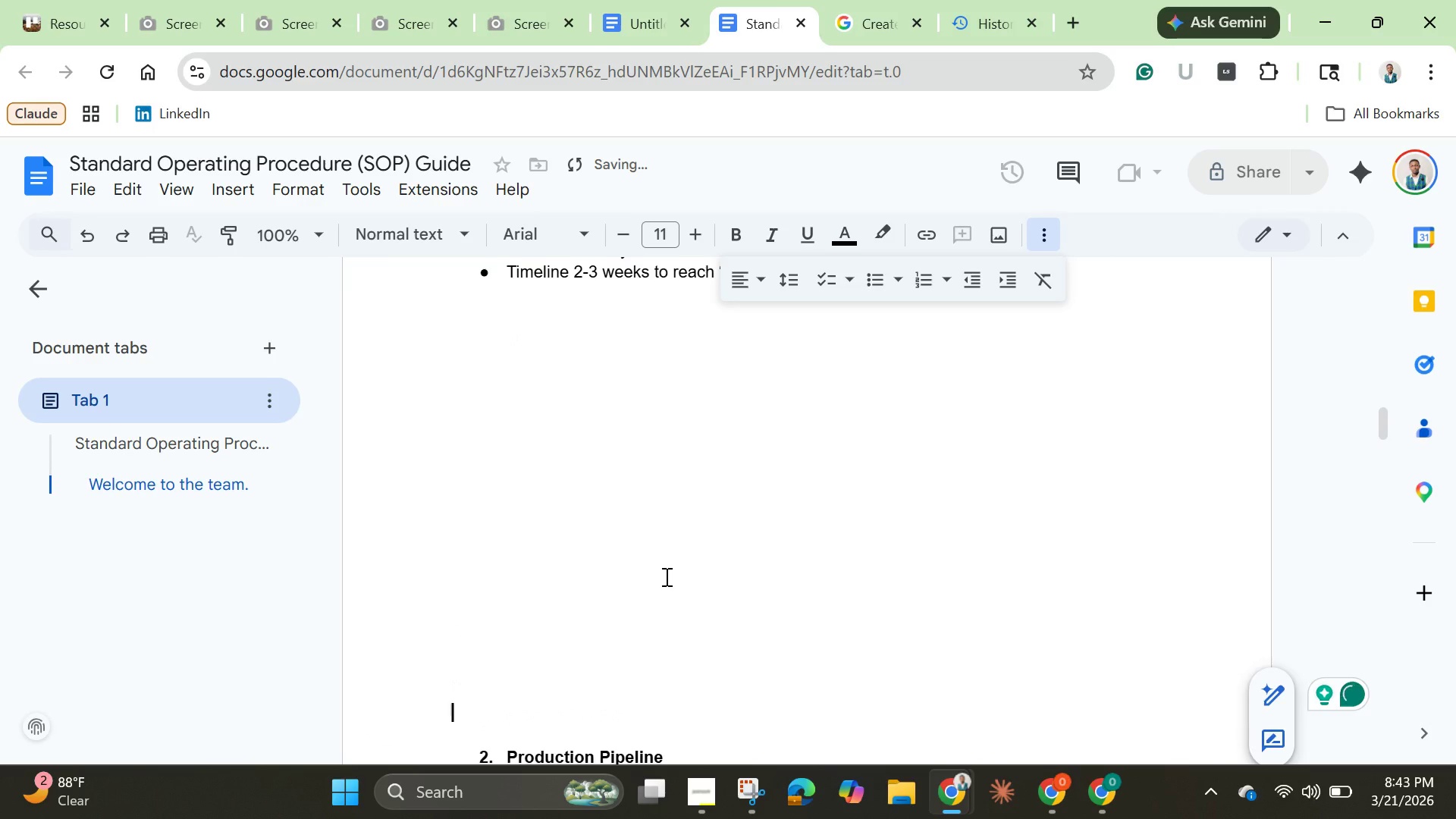 
key(Enter)
 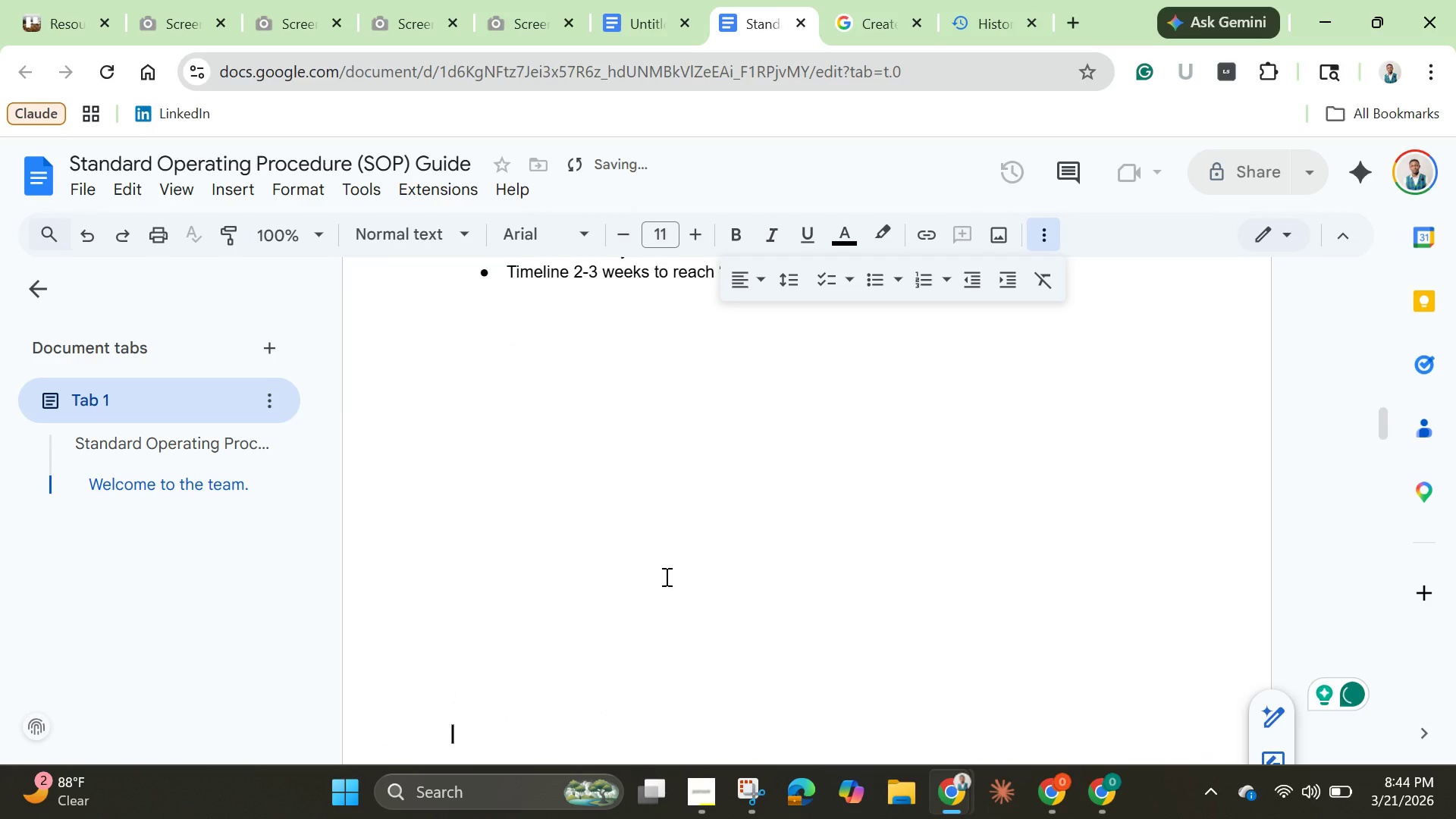 
key(Enter)
 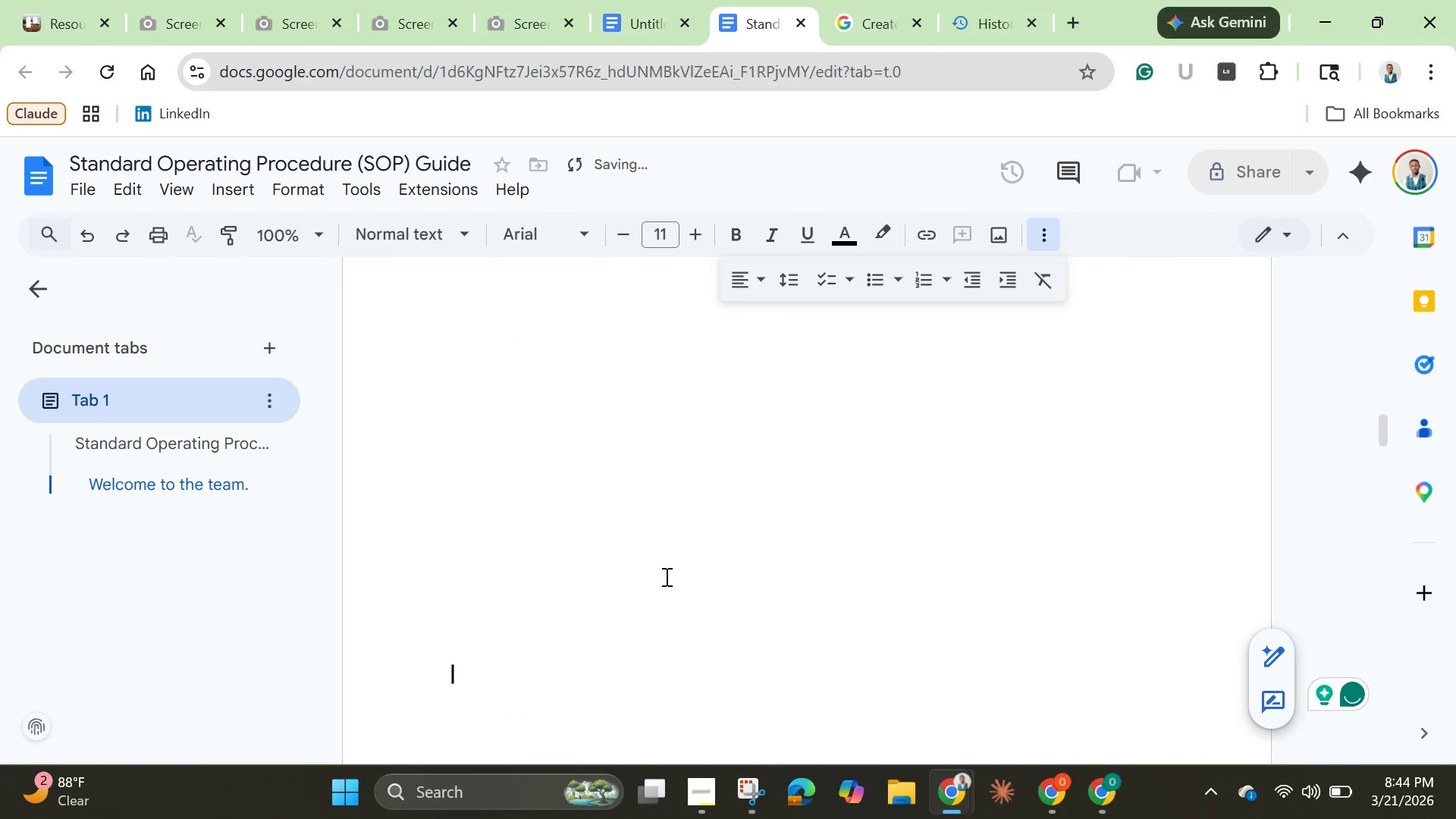 
key(Enter)
 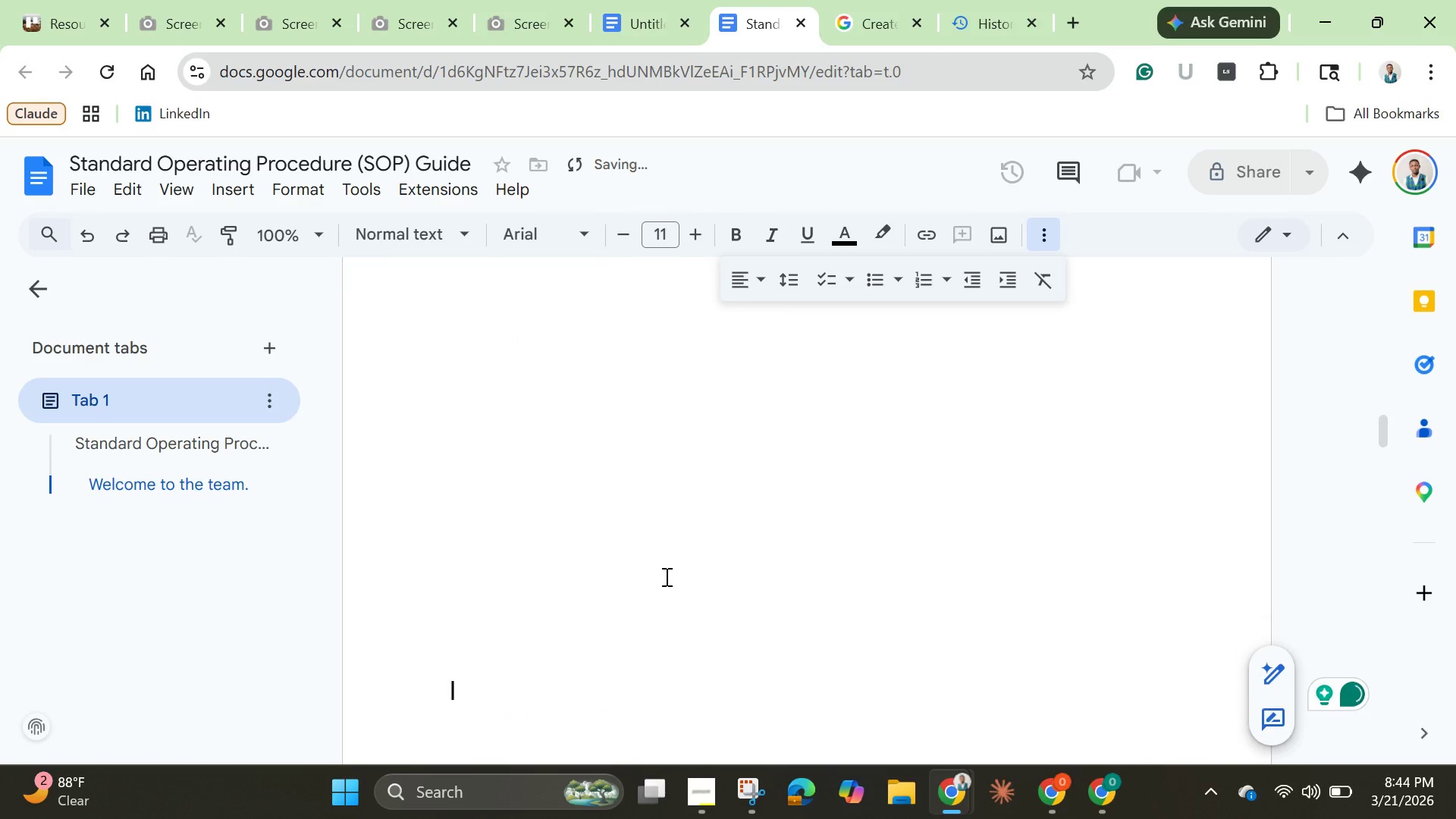 
key(Enter)
 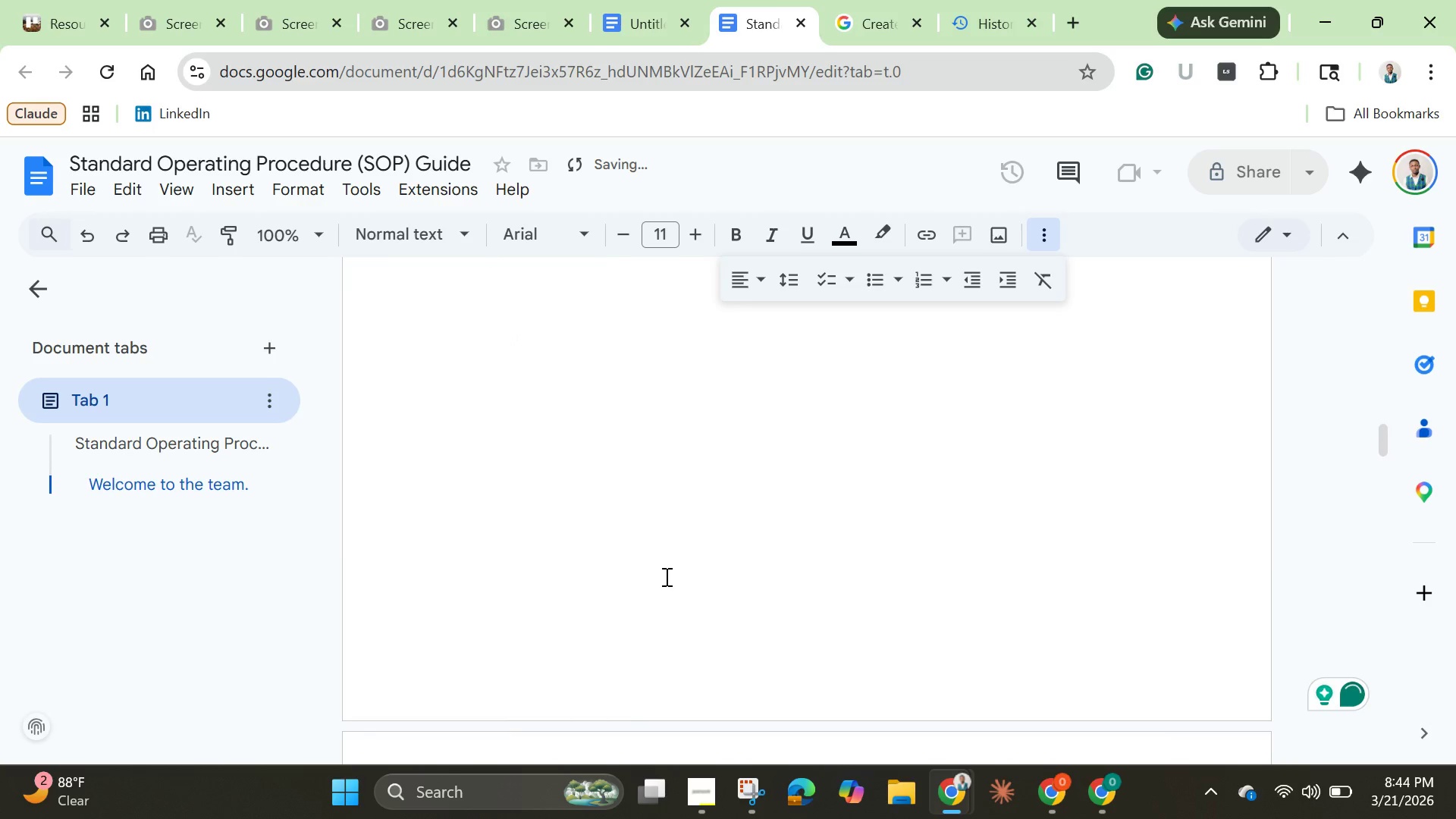 
key(Enter)
 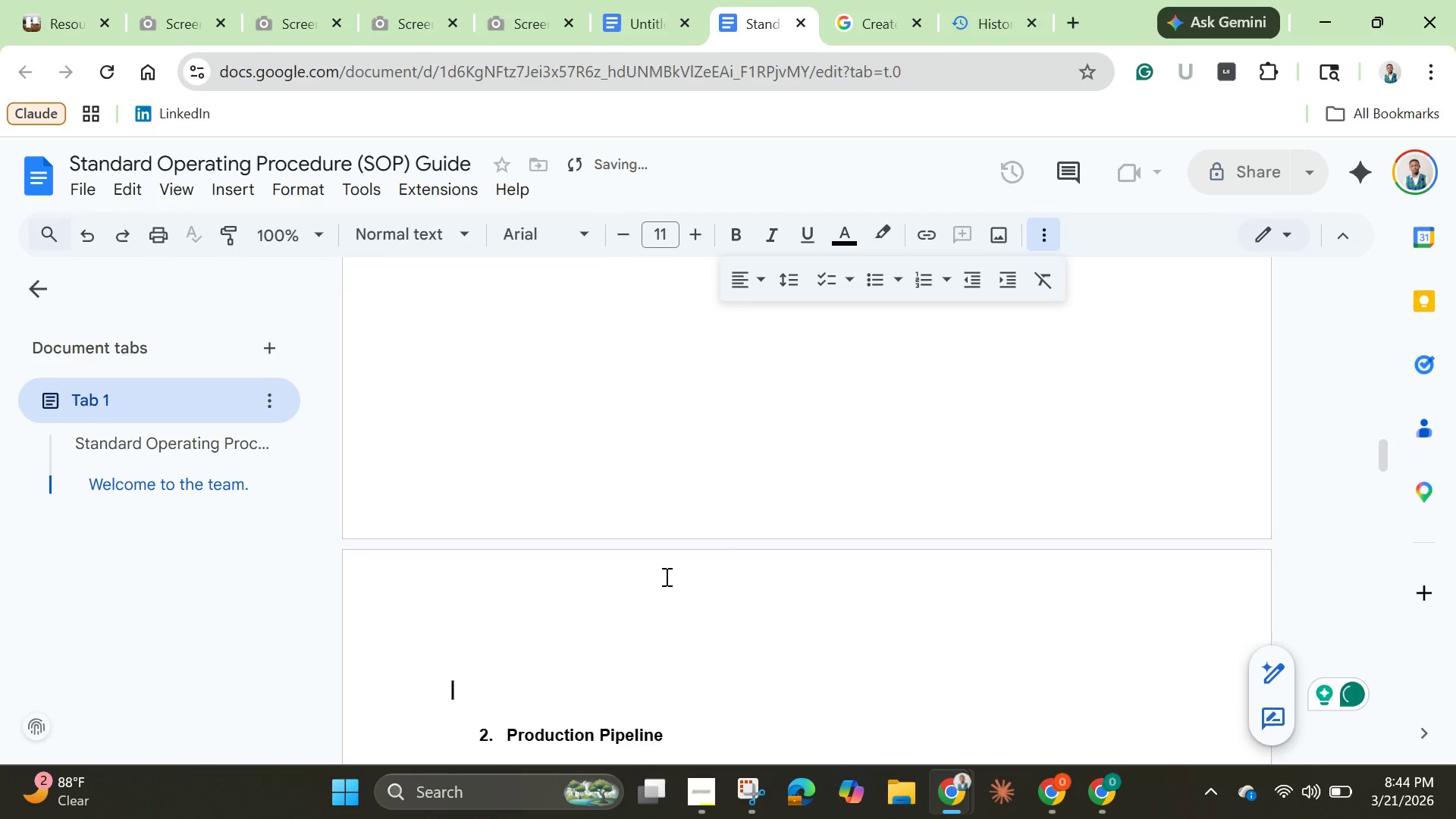 
key(Enter)
 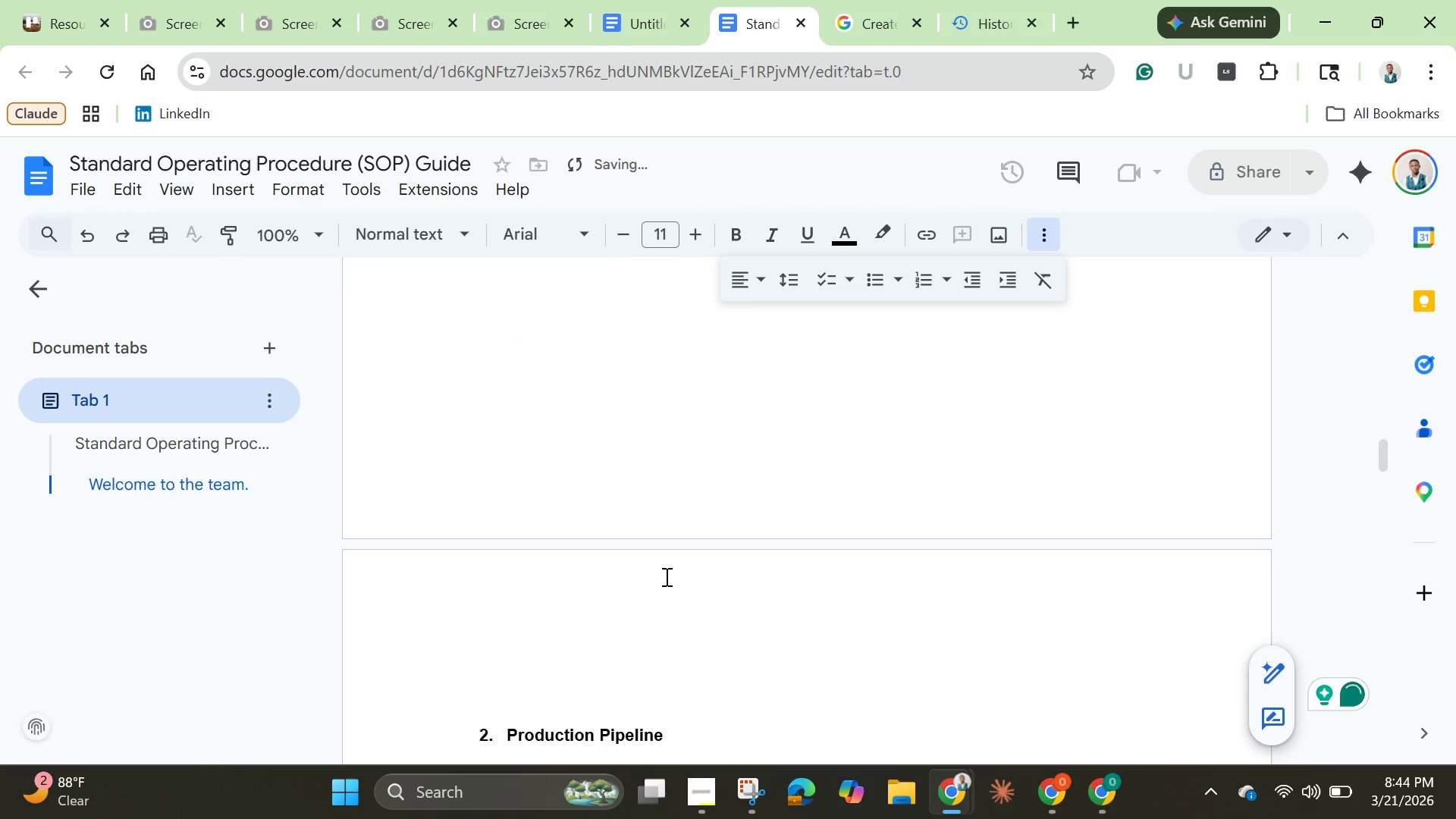 
key(Backspace)
 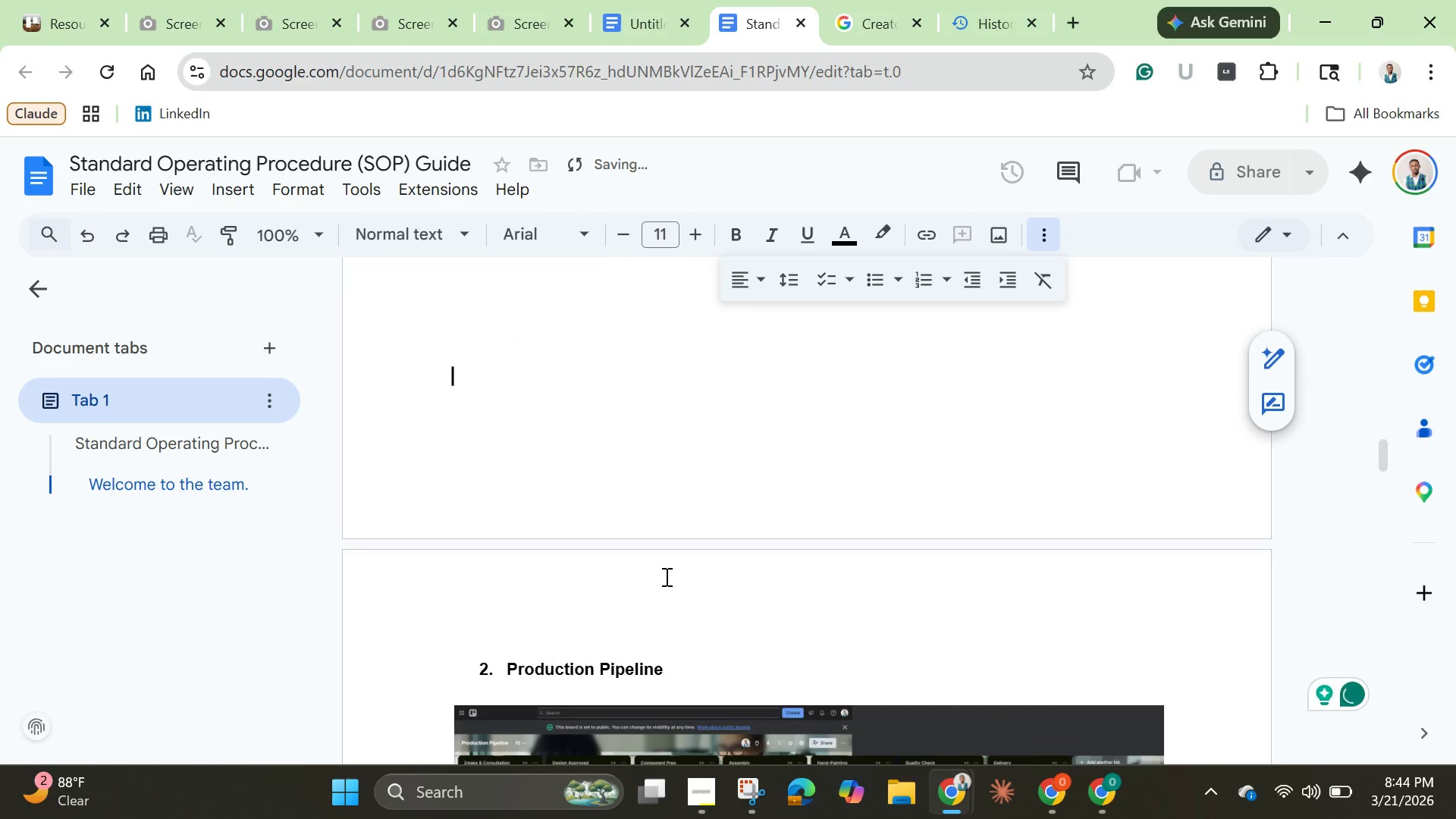 
key(Backspace)
 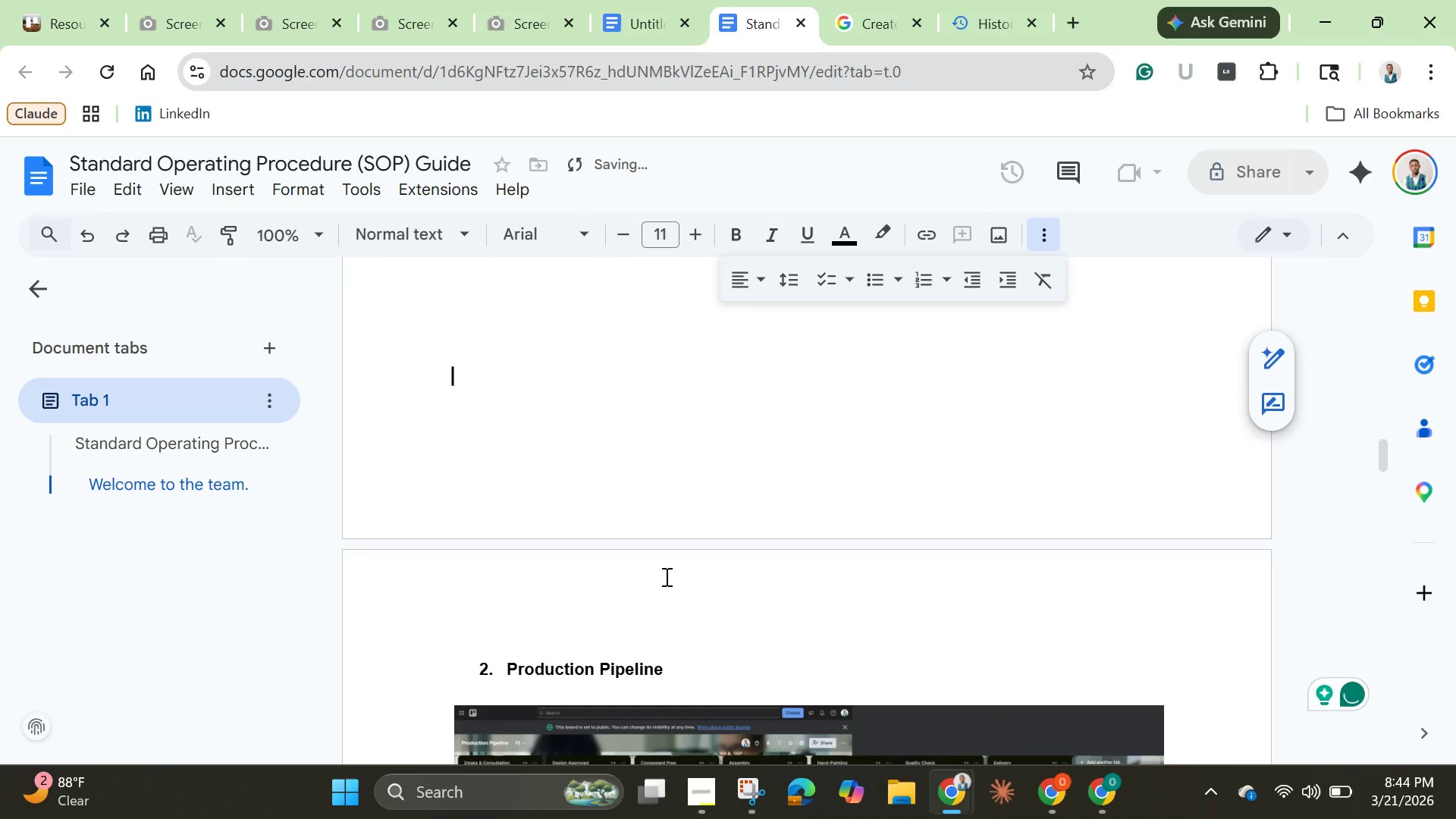 
key(Backspace)
 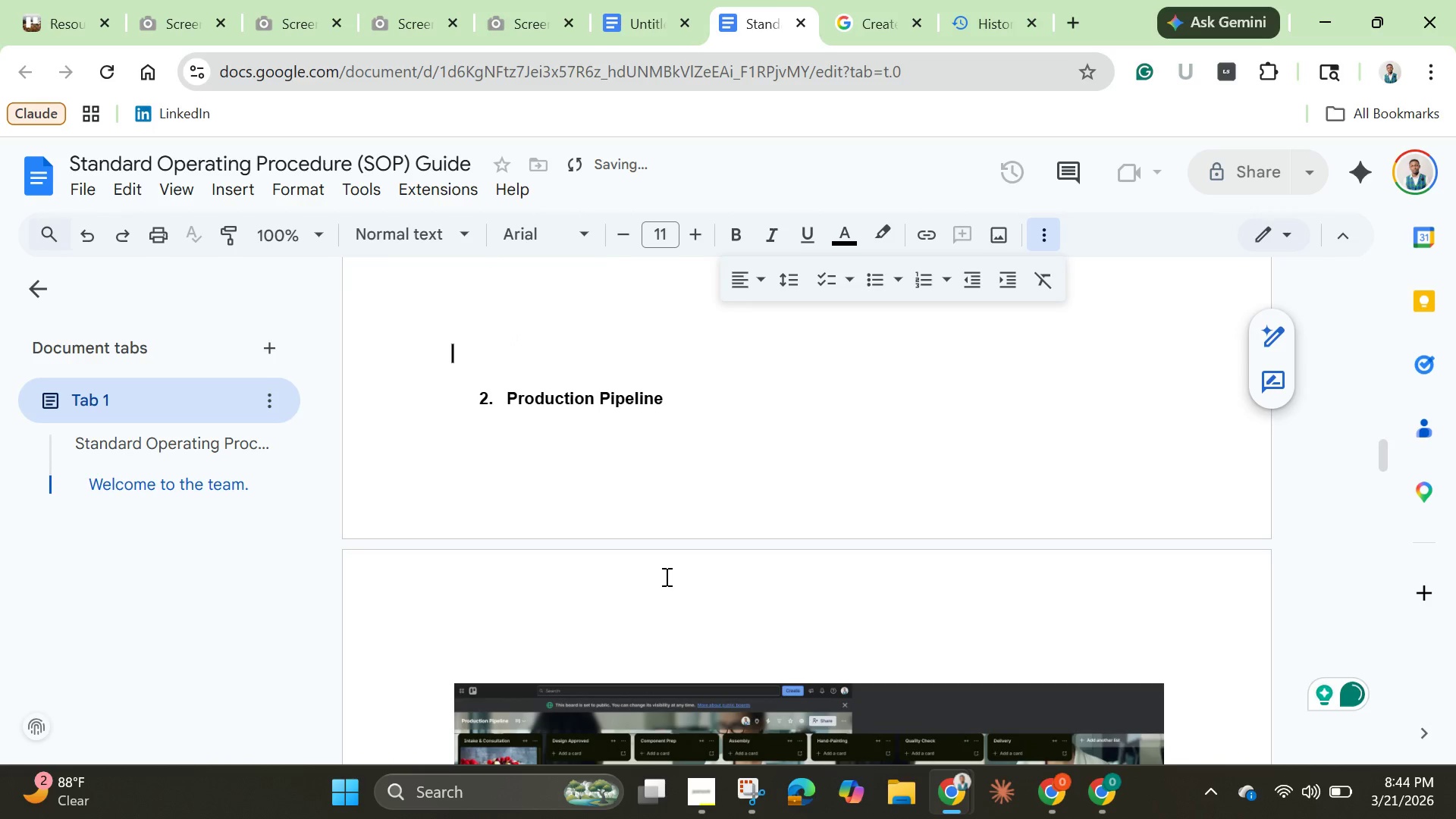 
key(Backspace)
 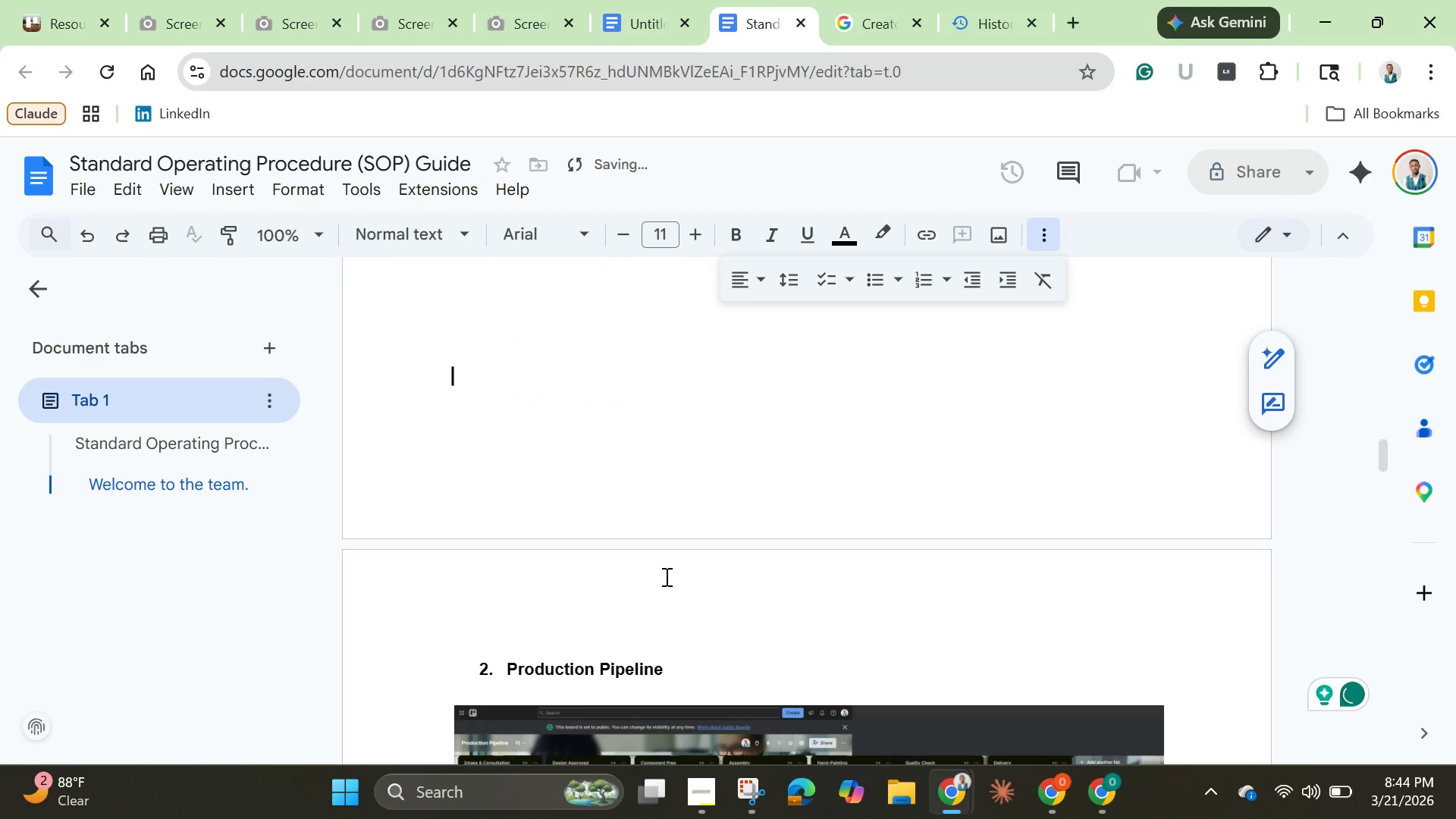 
key(Enter)
 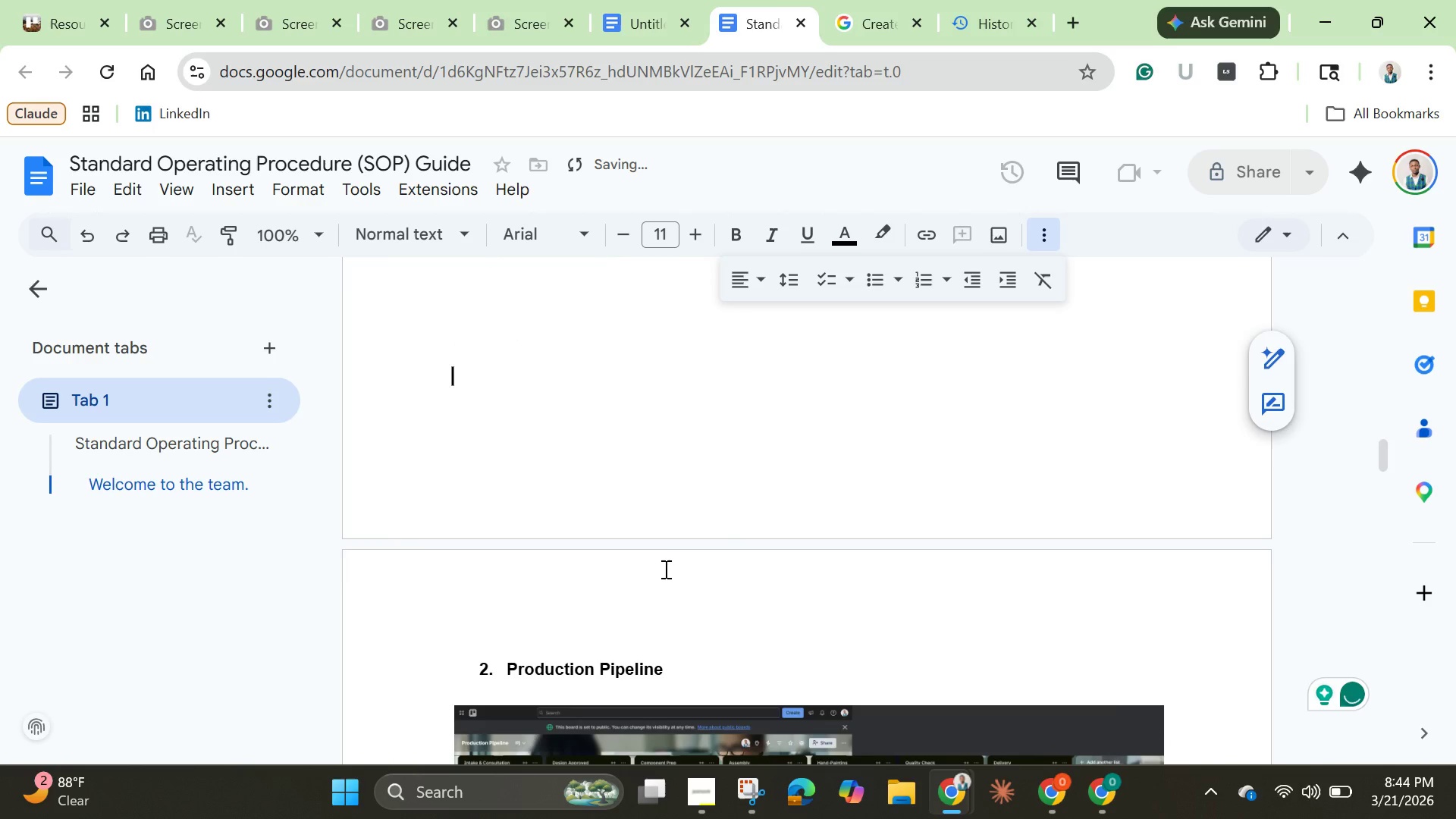 
scroll: coordinate [675, 494], scroll_direction: down, amount: 6.0
 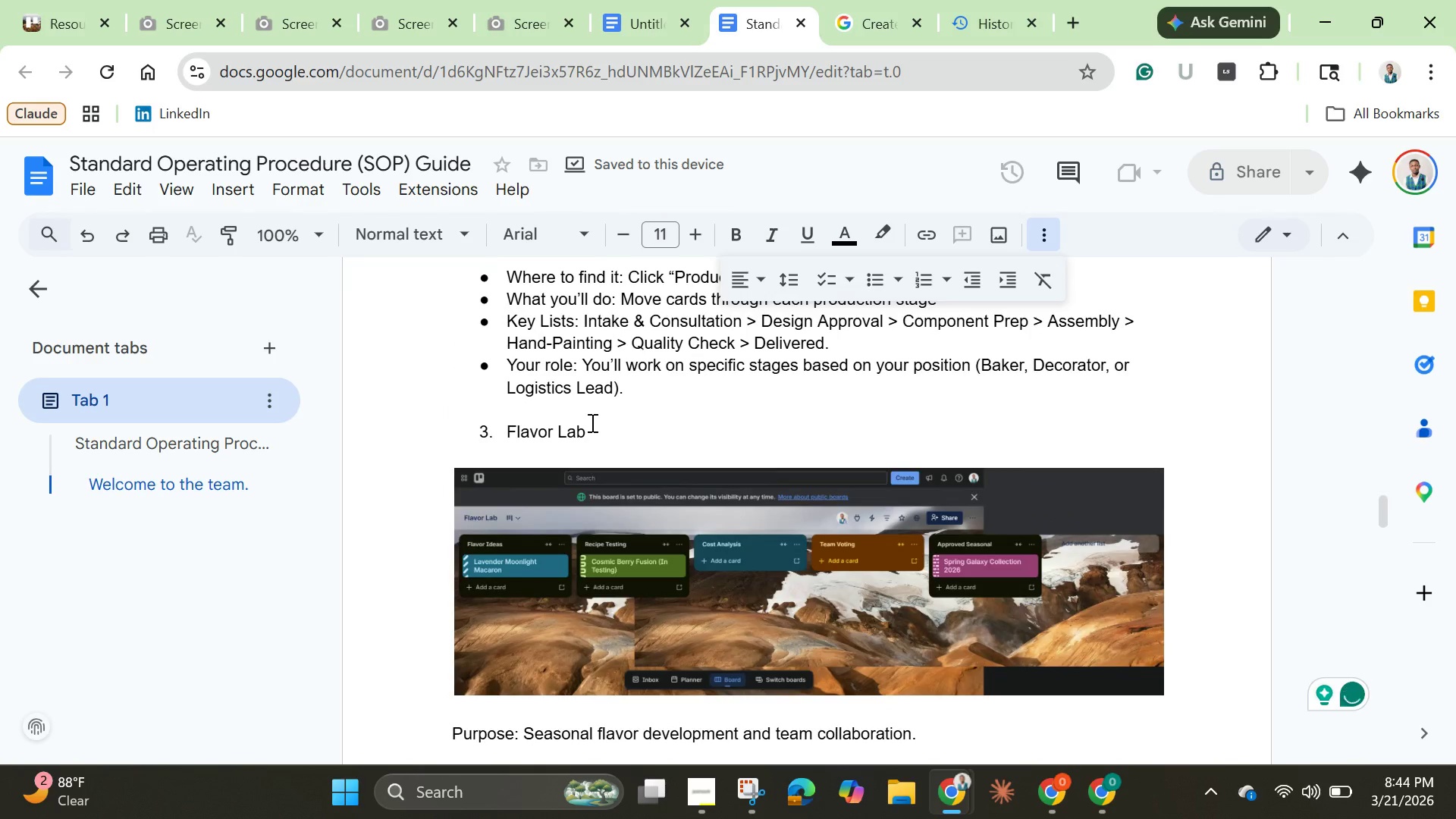 
left_click_drag(start_coordinate=[591, 422], to_coordinate=[489, 422])
 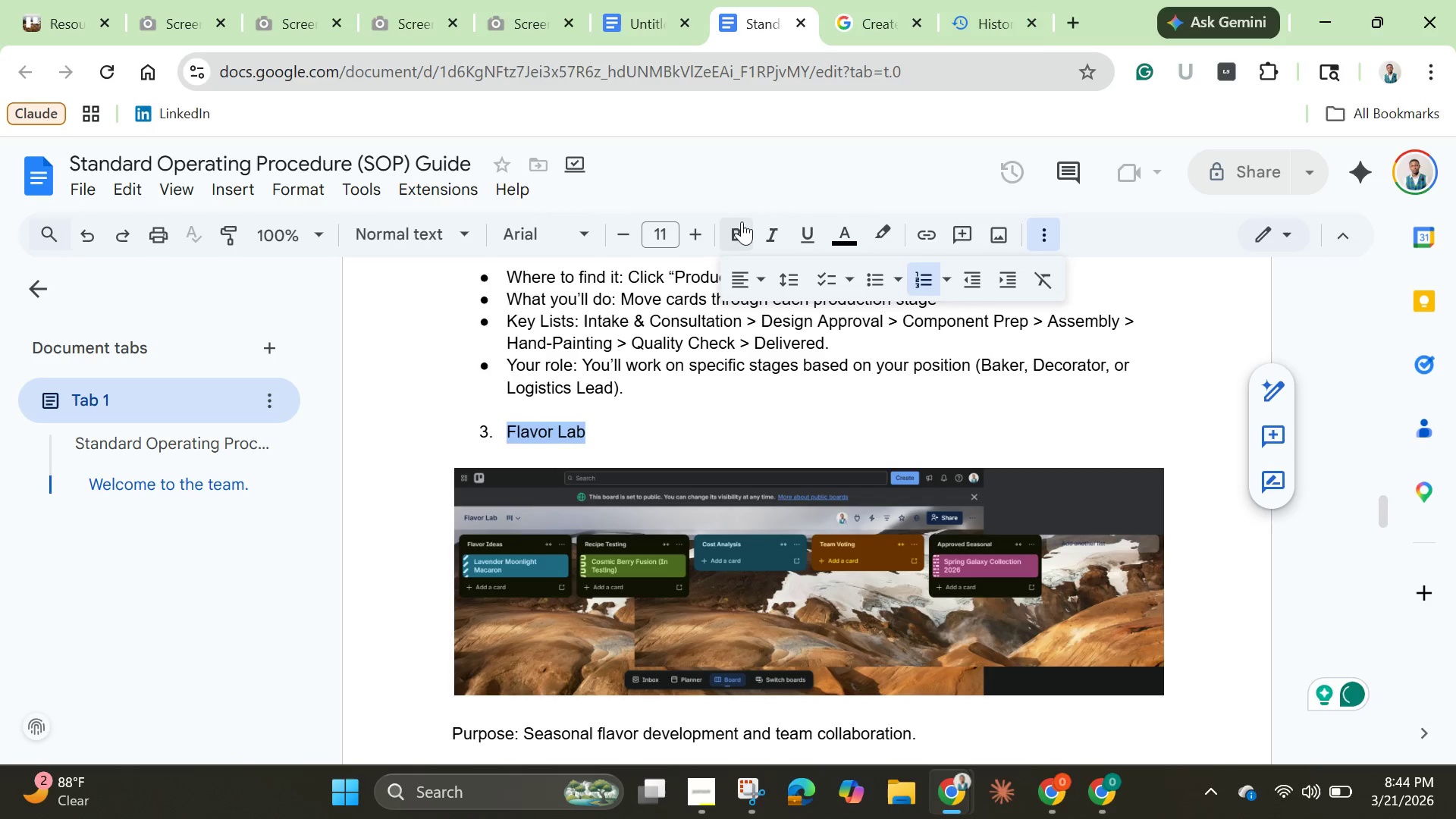 
left_click([742, 221])
 